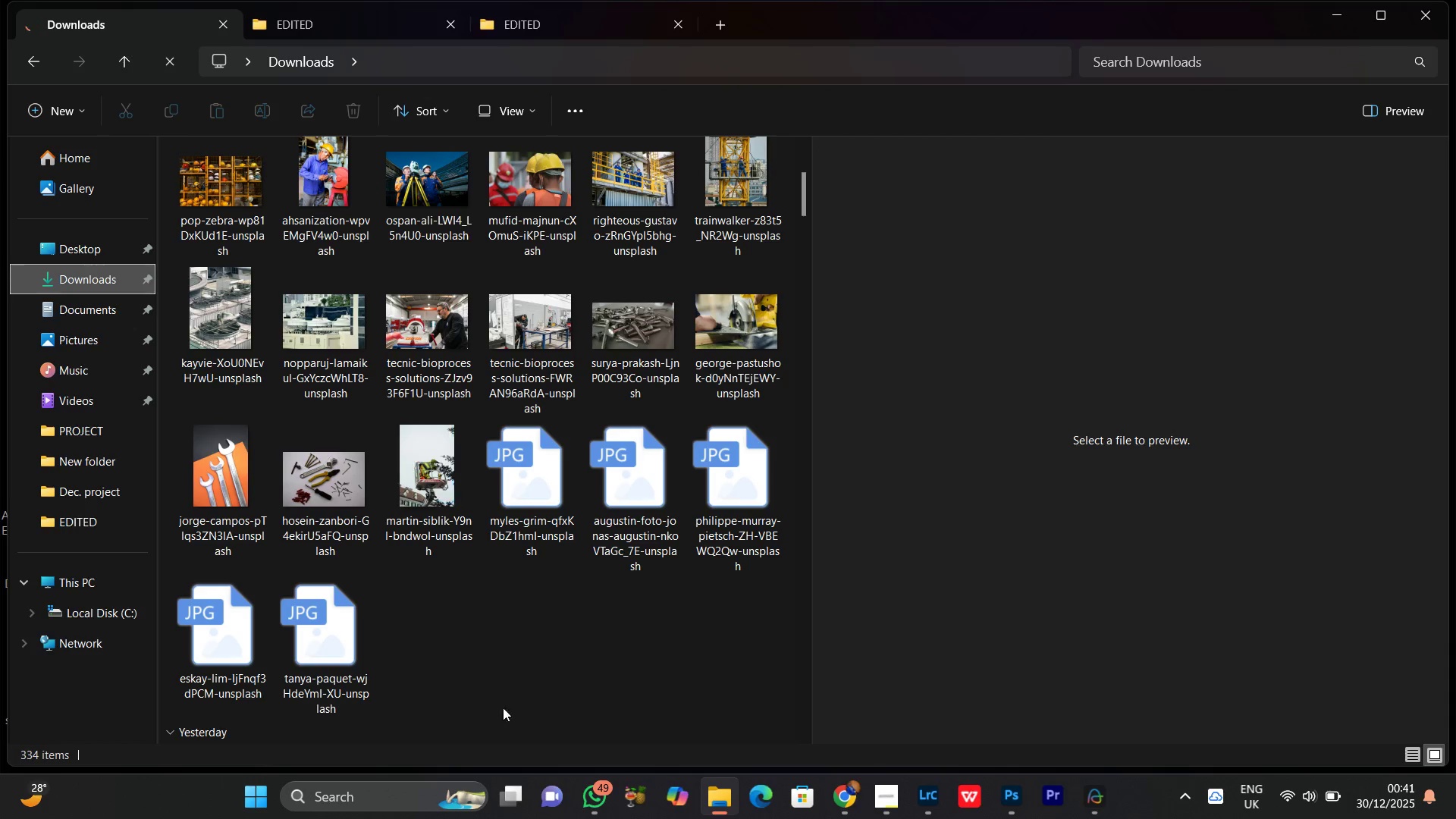 
key(Shift+ShiftLeft)
 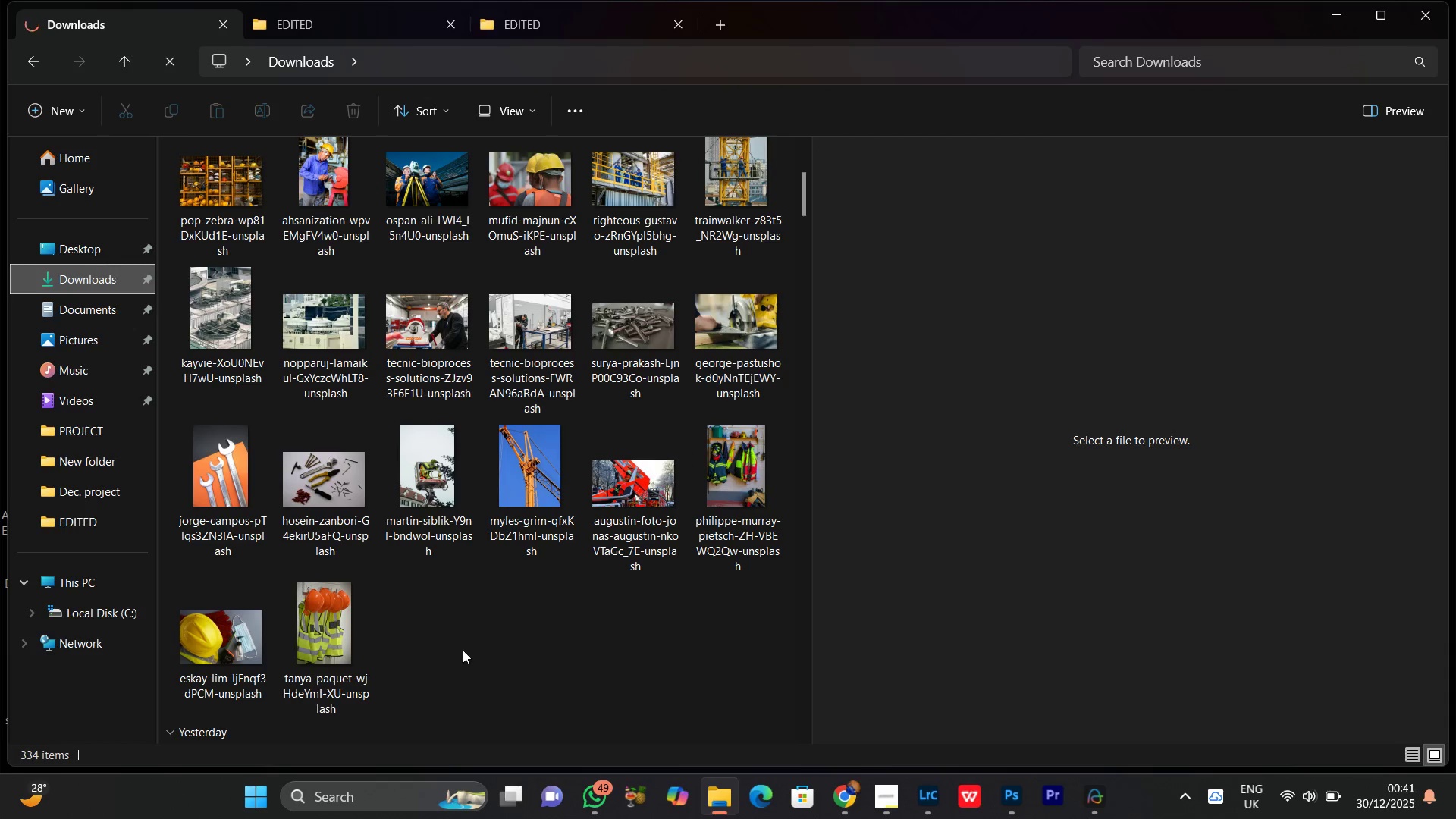 
scroll: coordinate [387, 547], scroll_direction: up, amount: 1.0
 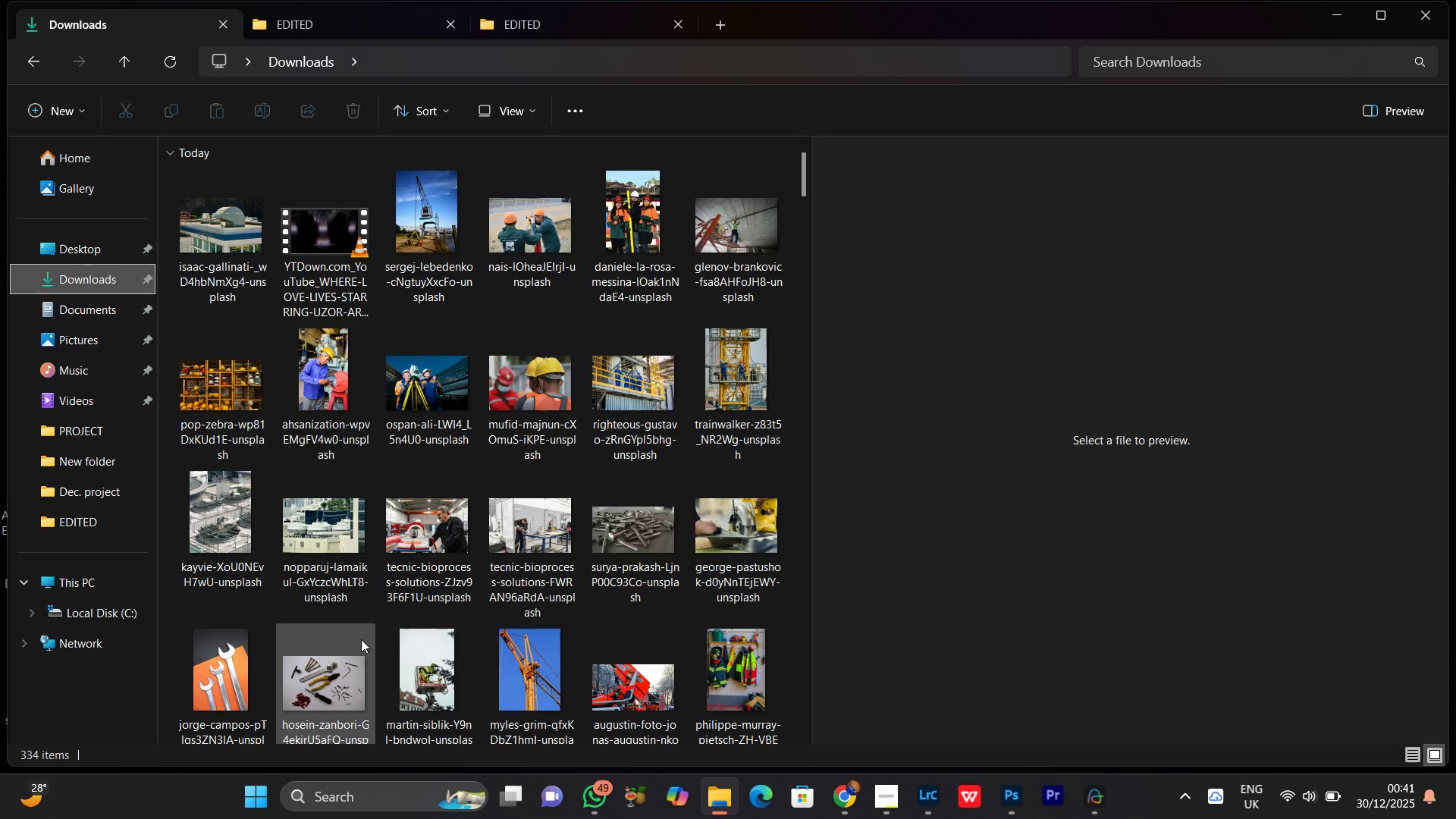 
scroll: coordinate [361, 639], scroll_direction: none, amount: 0.0
 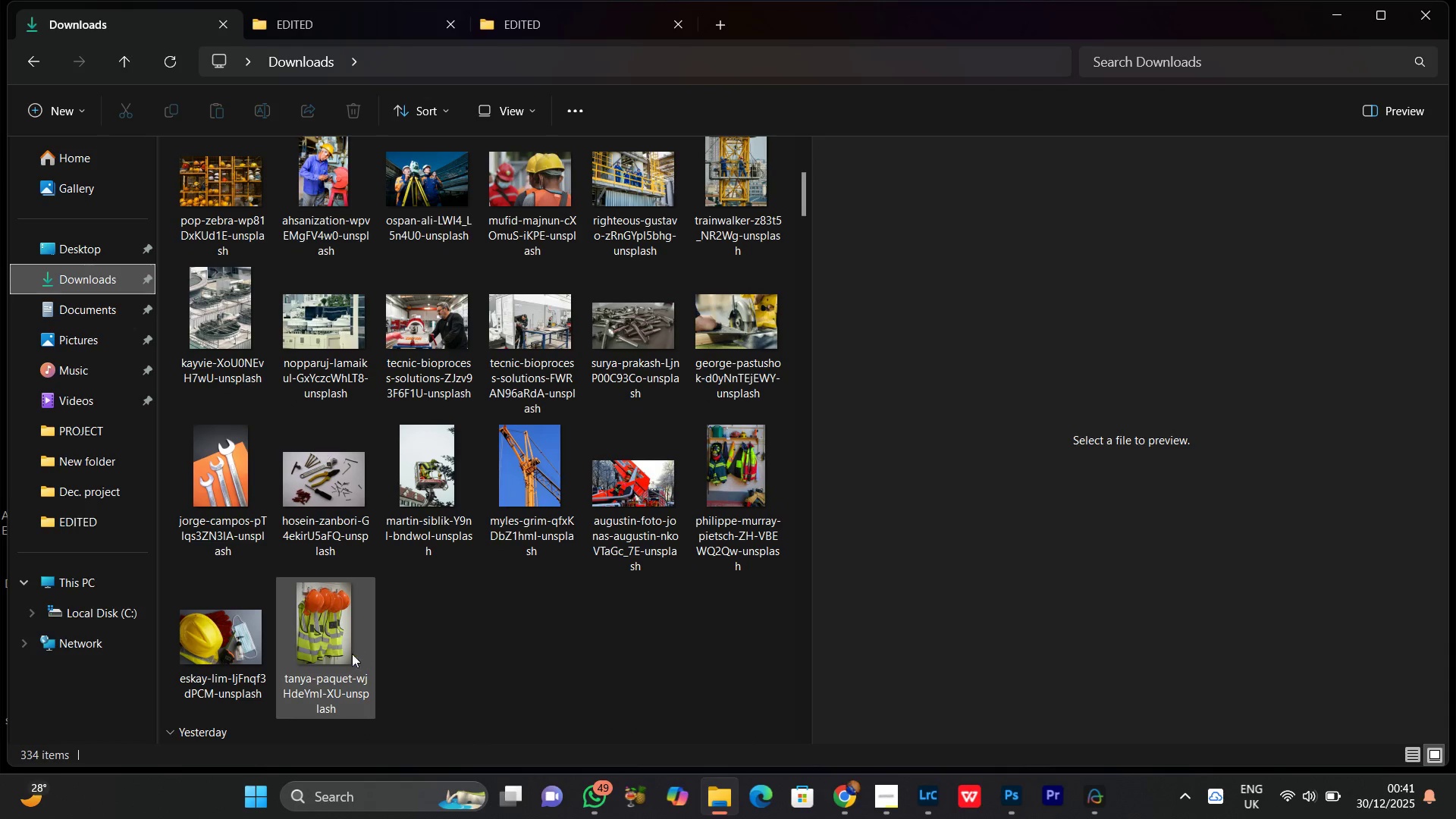 
left_click([343, 649])
 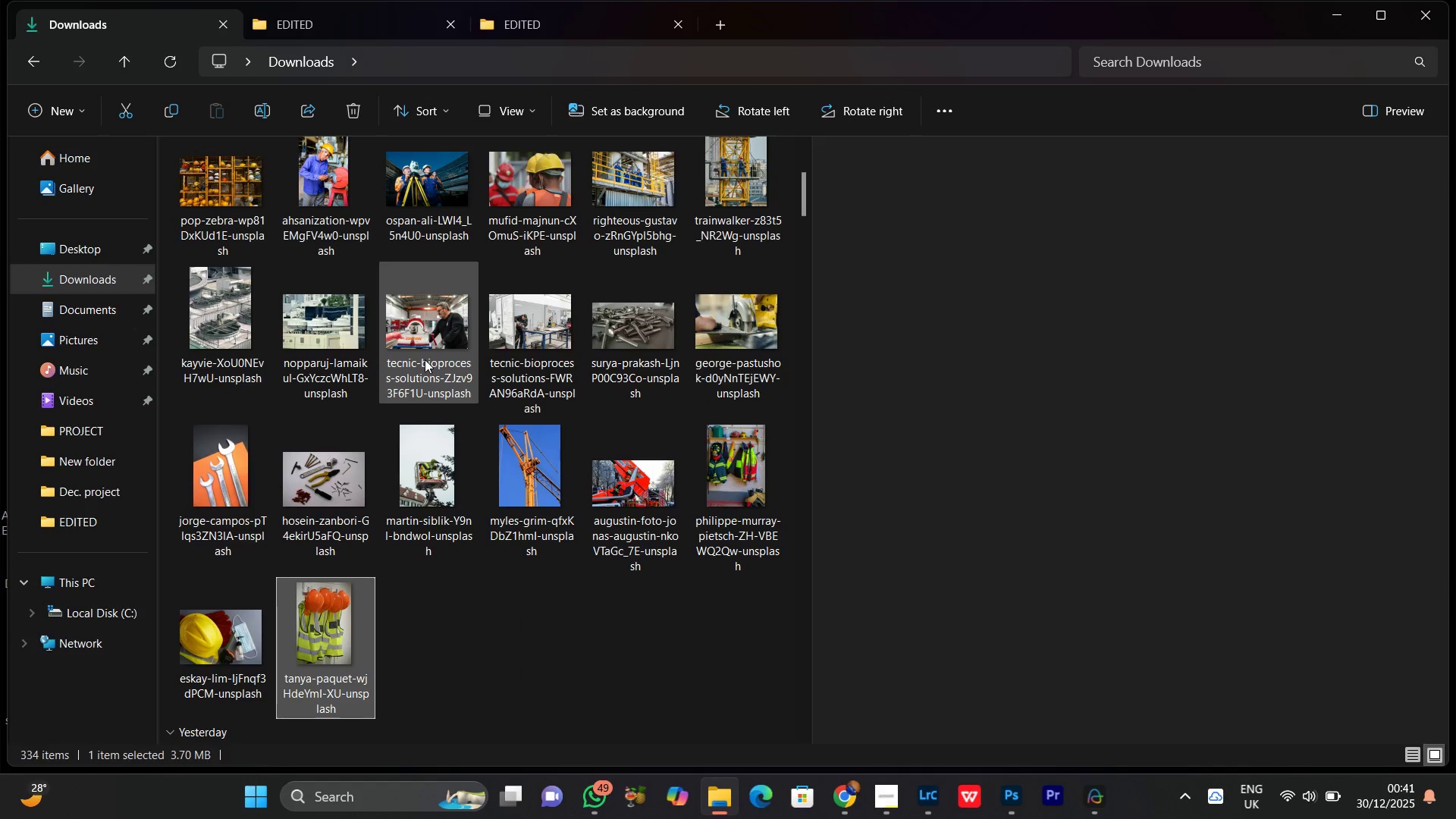 
scroll: coordinate [425, 359], scroll_direction: up, amount: 2.0
 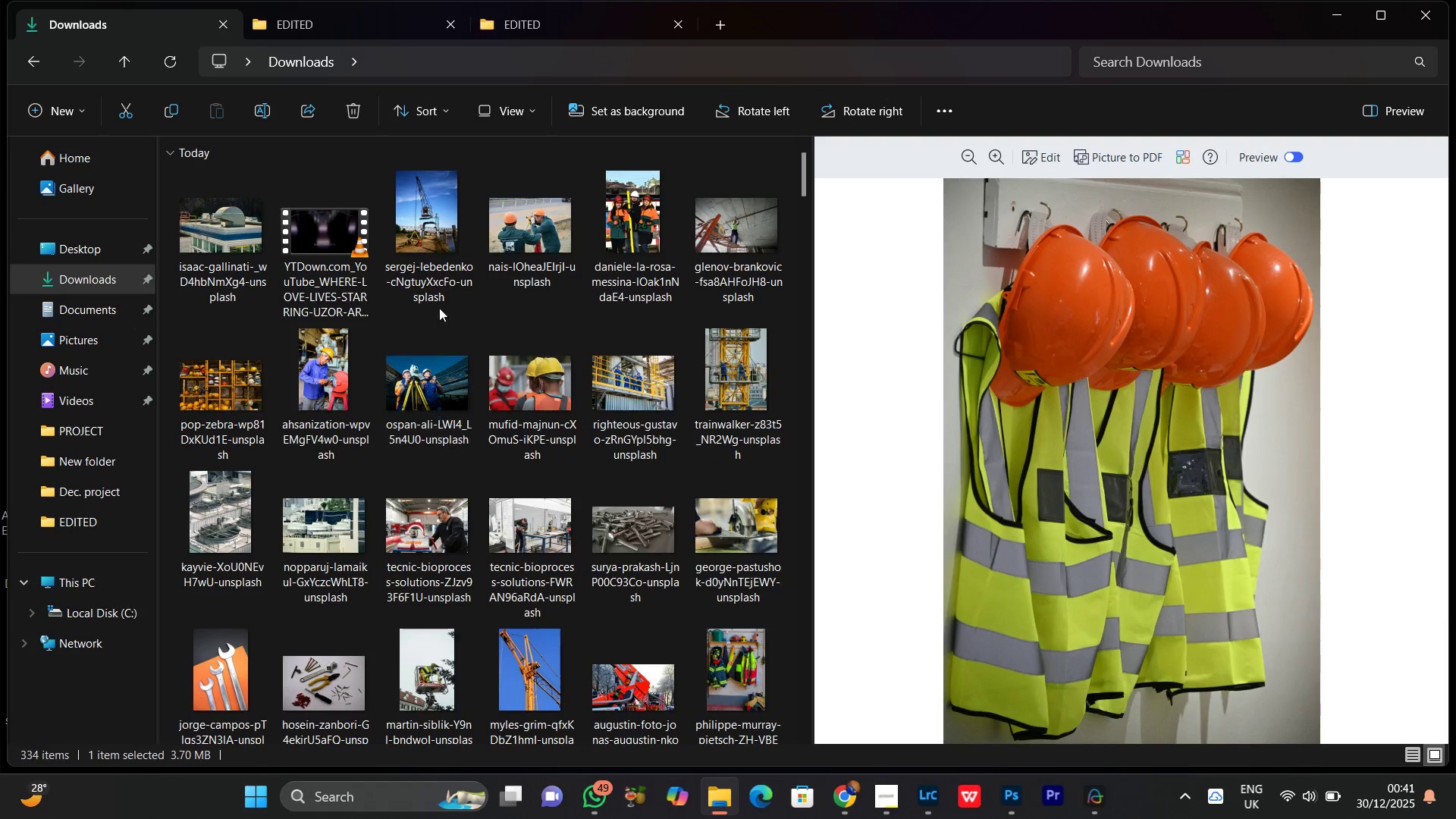 
hold_key(key=ShiftLeft, duration=0.45)
left_click([440, 247])
 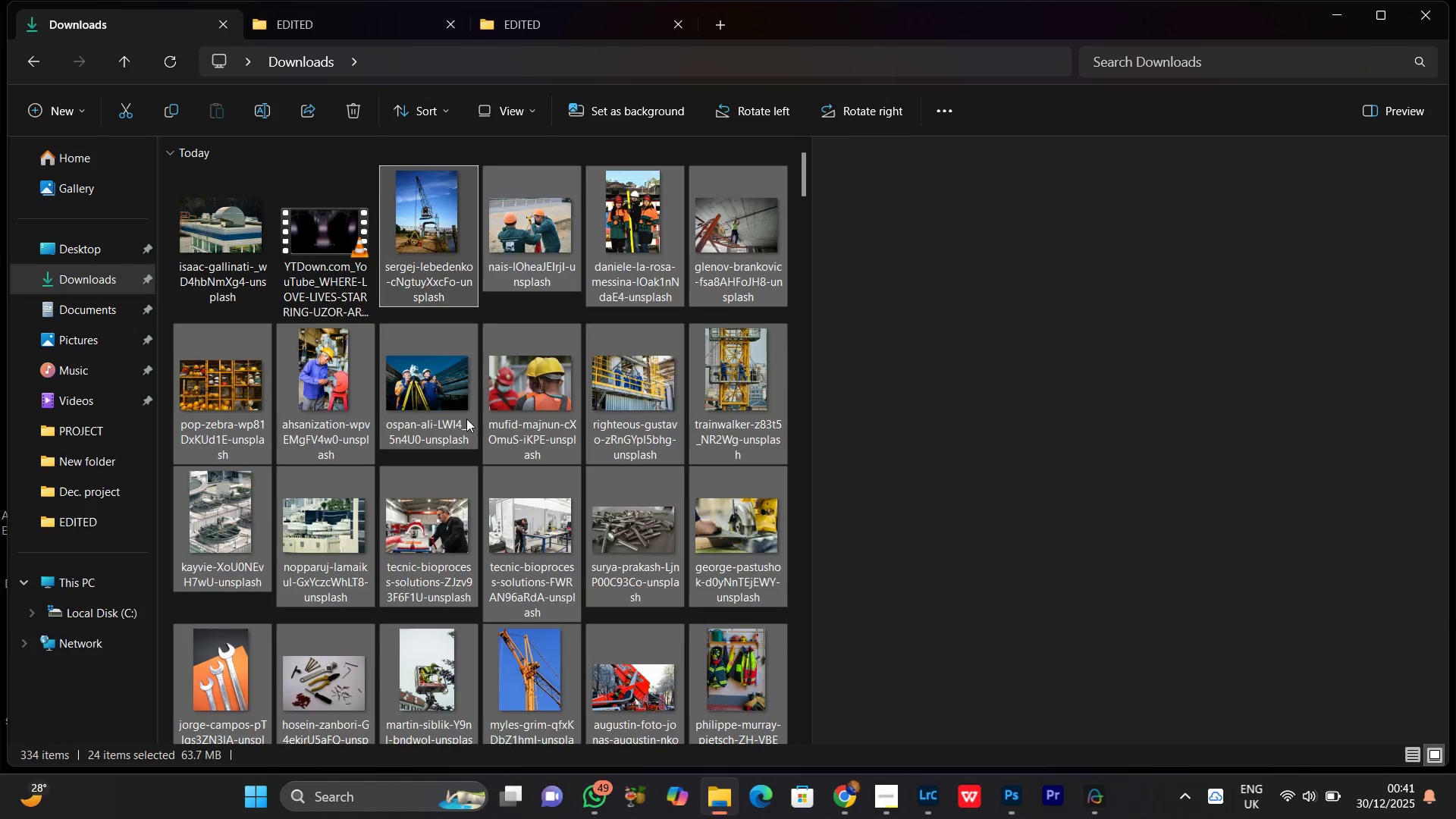 
scroll: coordinate [466, 431], scroll_direction: down, amount: 2.0
 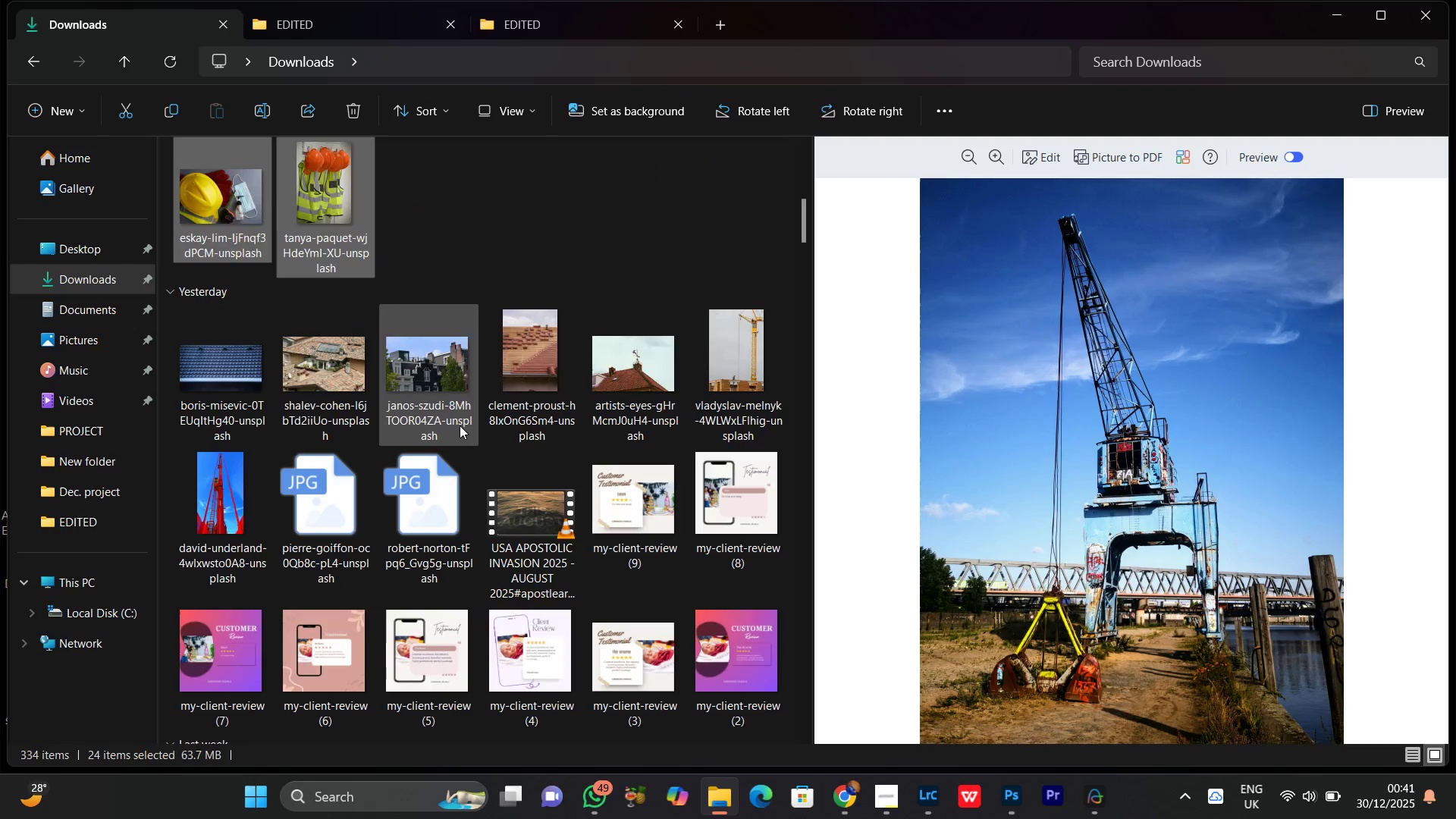 
scroll: coordinate [476, 460], scroll_direction: none, amount: 0.0
 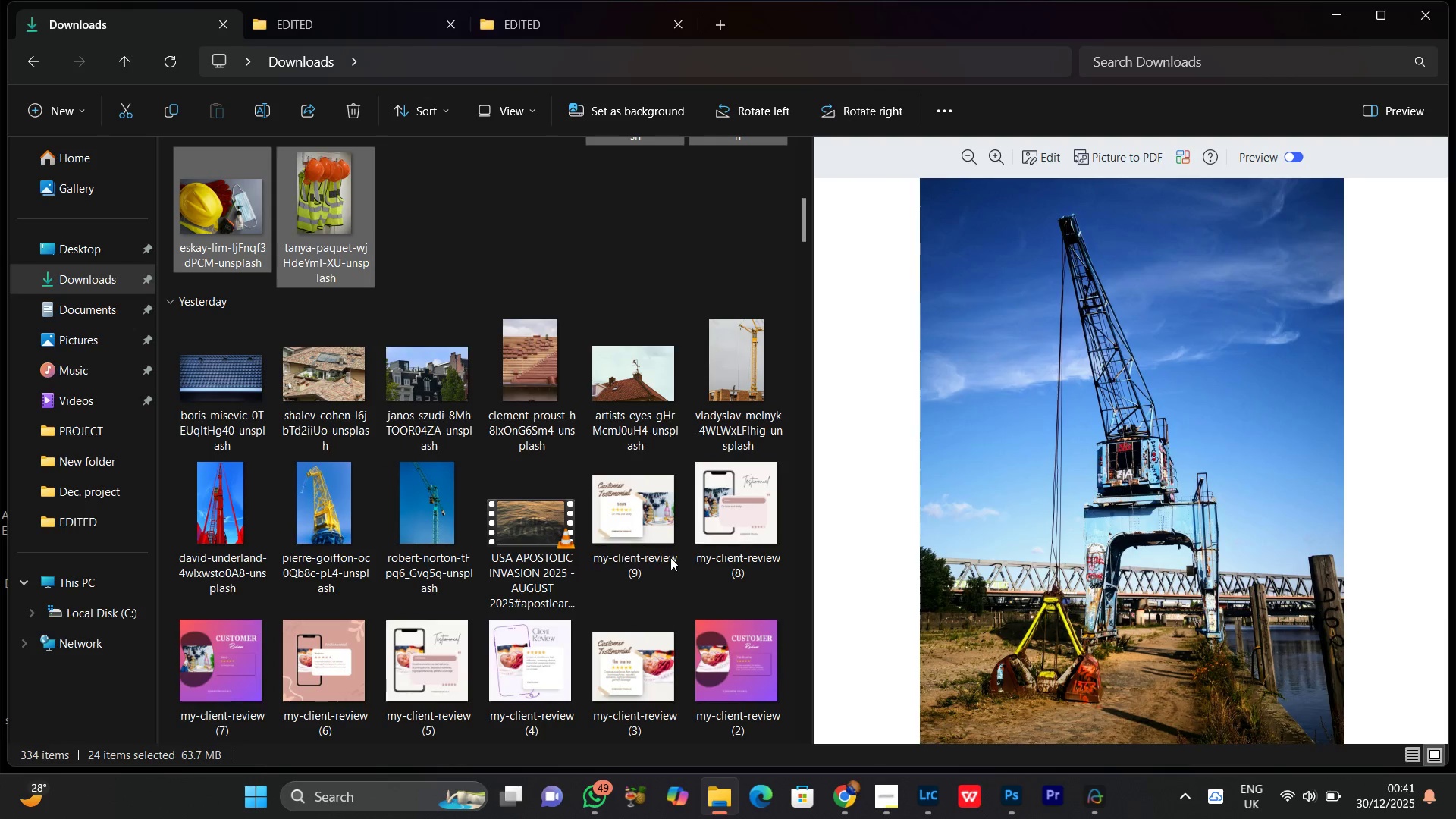 
left_click([430, 528])
 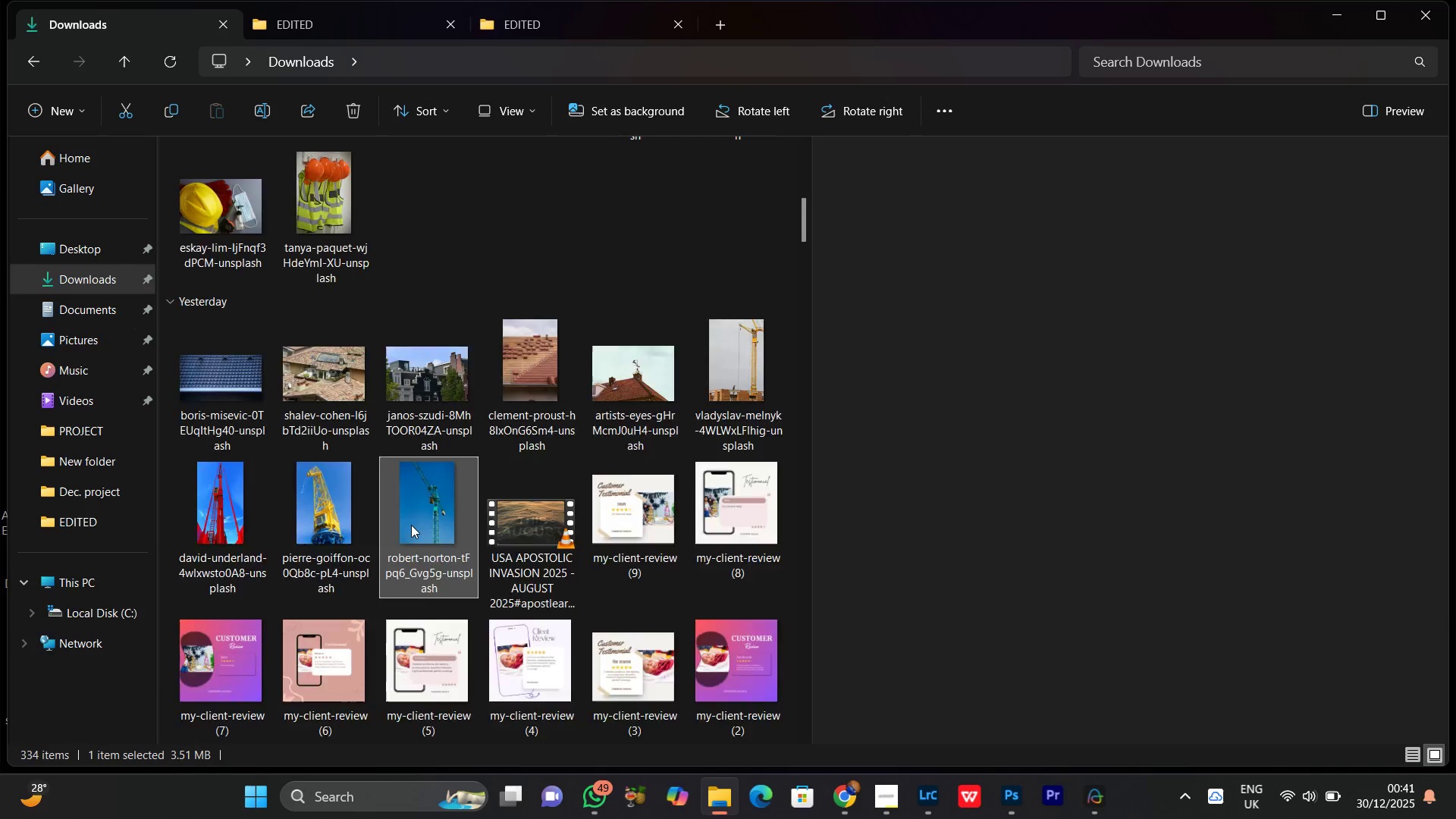 
scroll: coordinate [410, 523], scroll_direction: up, amount: 3.0
 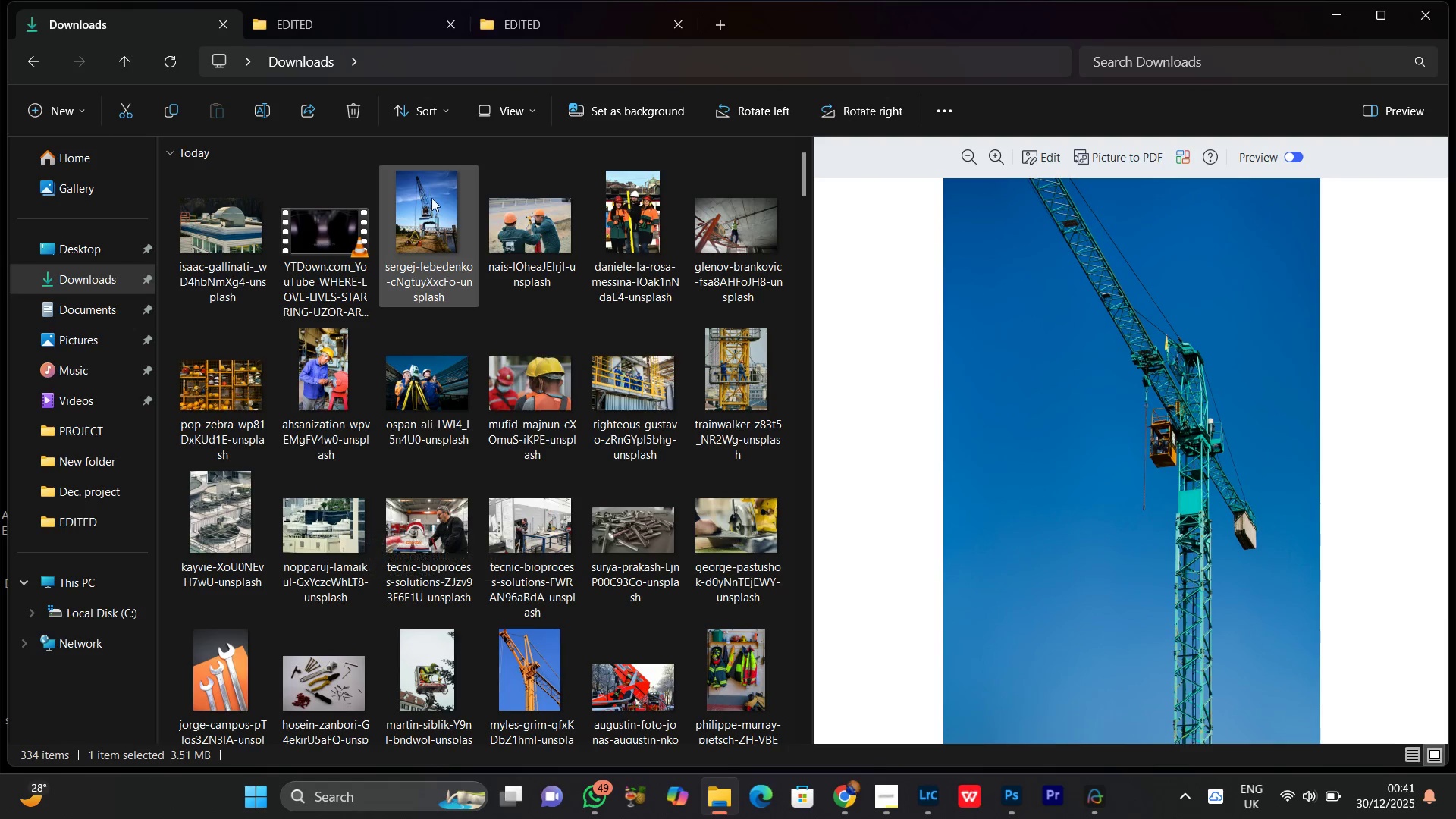 
hold_key(key=ShiftLeft, duration=0.39)
left_click([432, 221])
 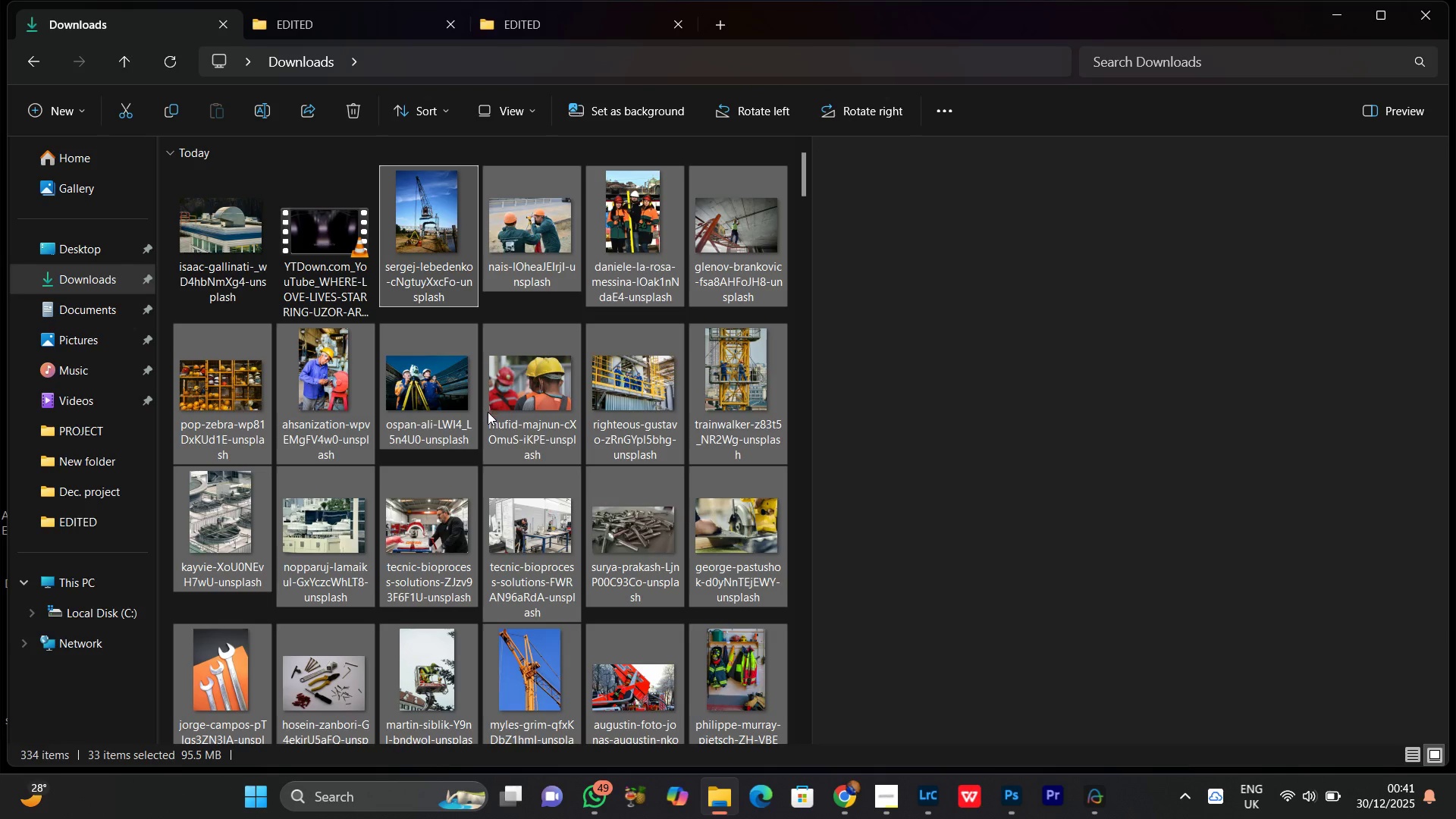 
scroll: coordinate [432, 221], scroll_direction: up, amount: 1.0
 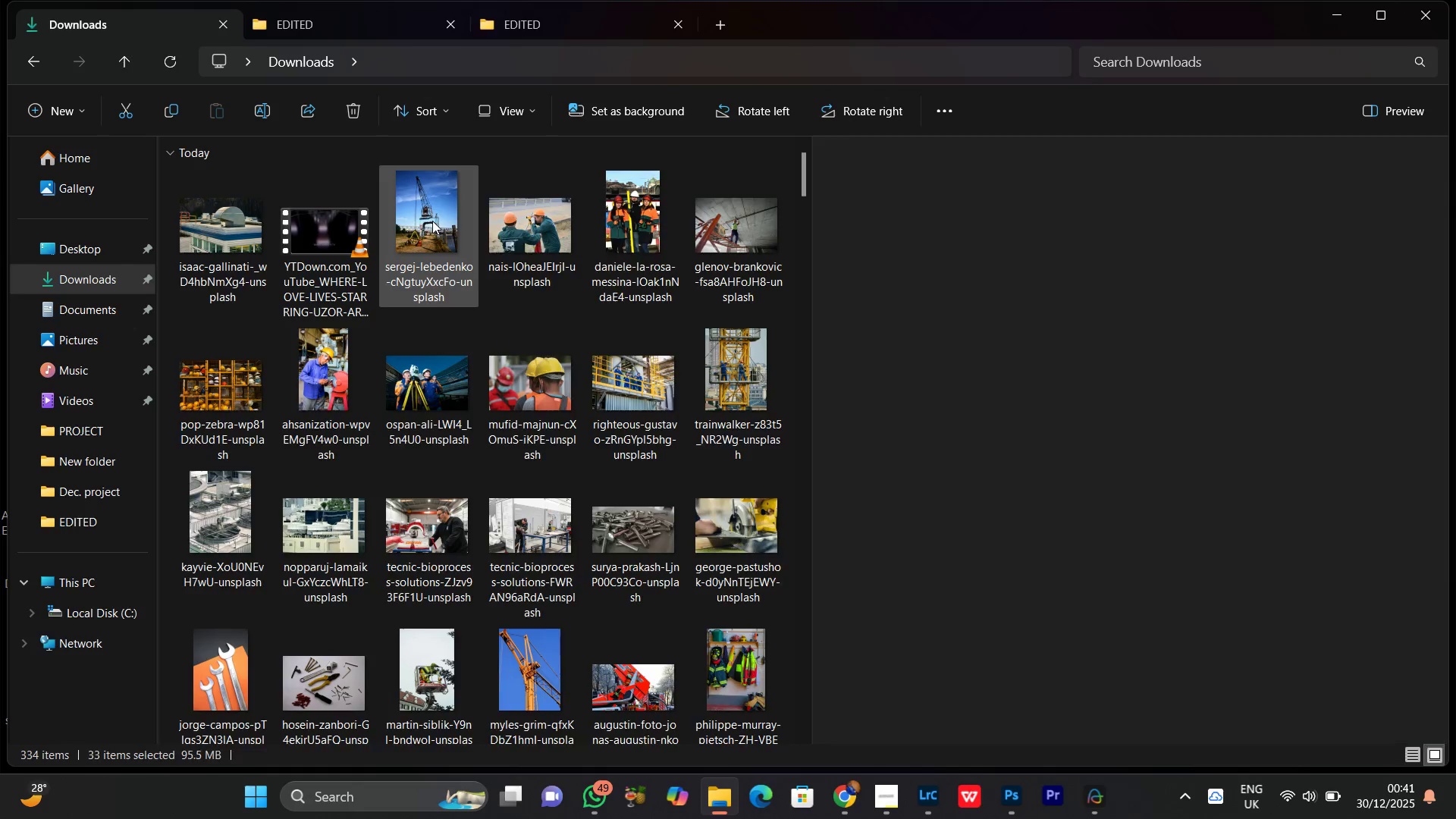 
scroll: coordinate [491, 452], scroll_direction: down, amount: 6.0
 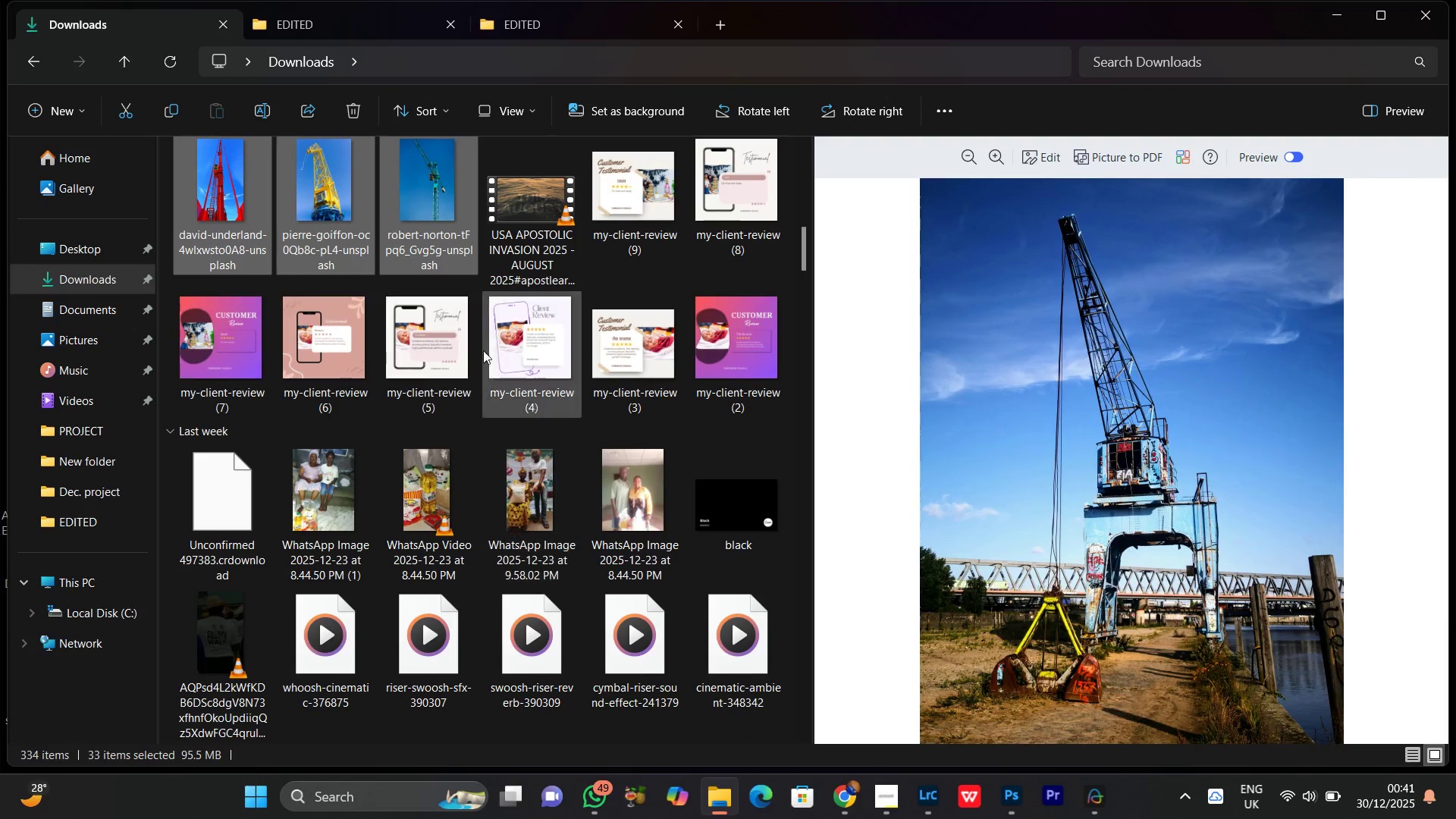 
scroll: coordinate [447, 406], scroll_direction: up, amount: 2.0
 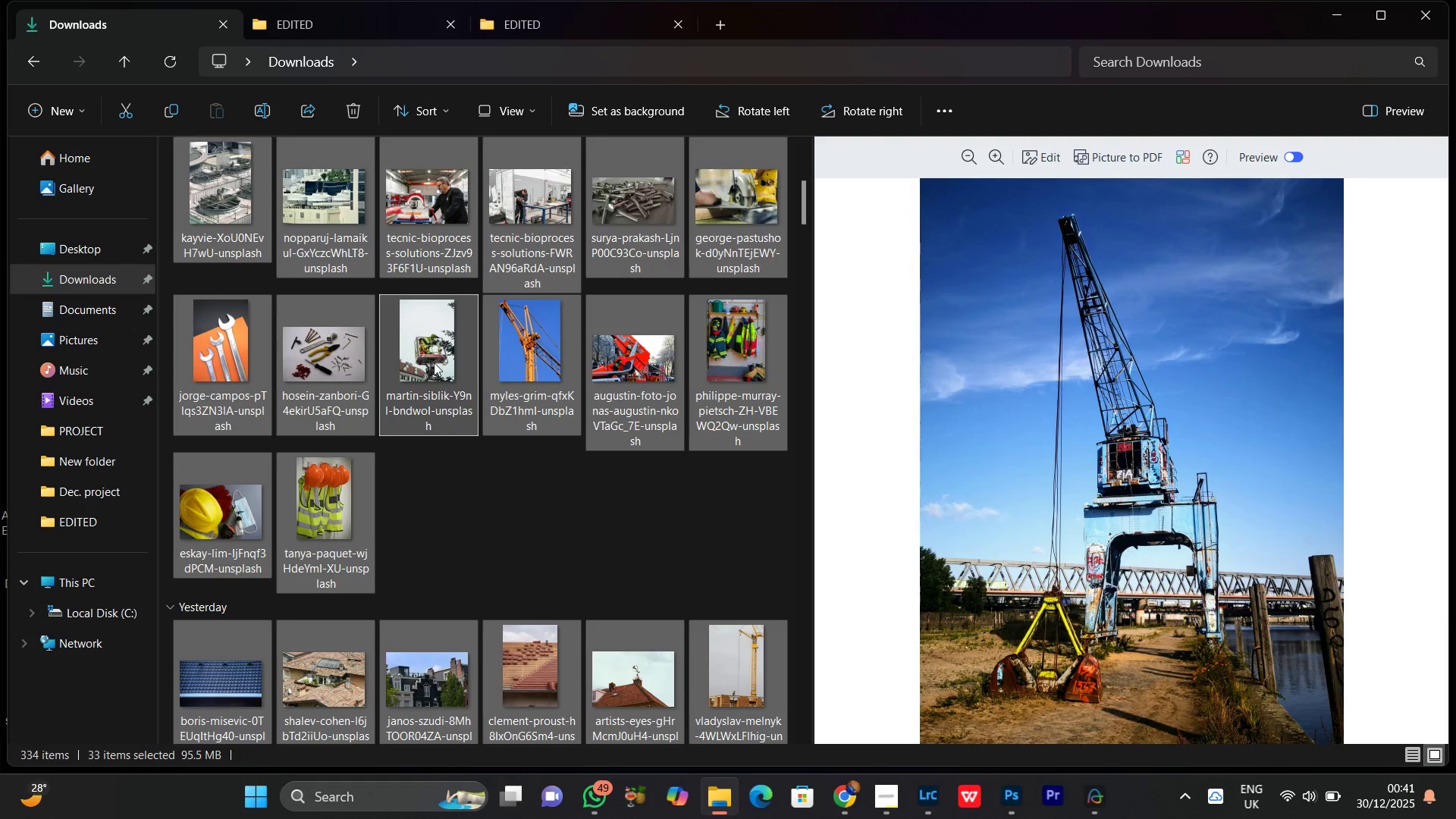 
right_click([431, 343])
 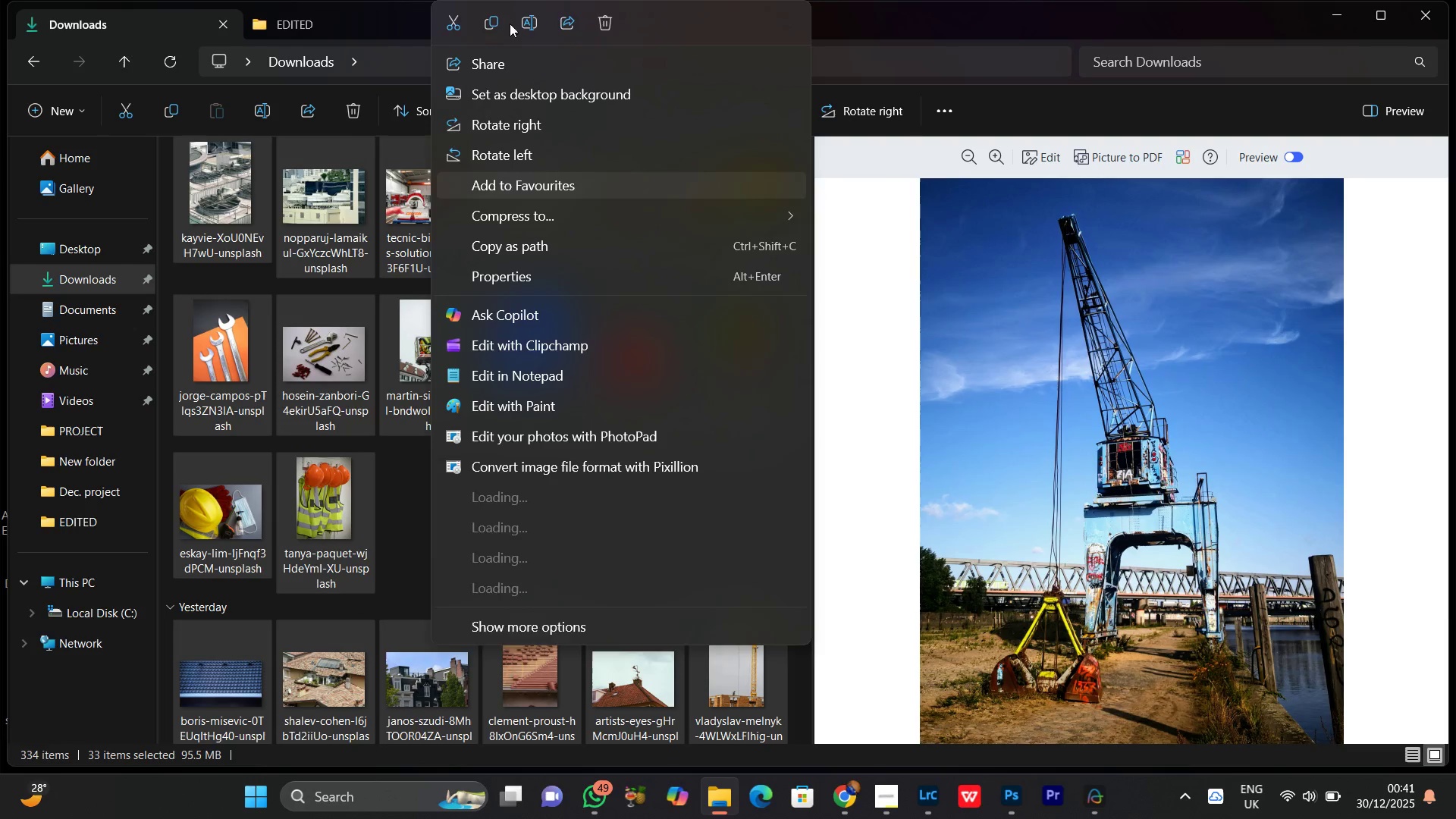 
left_click([497, 24])
 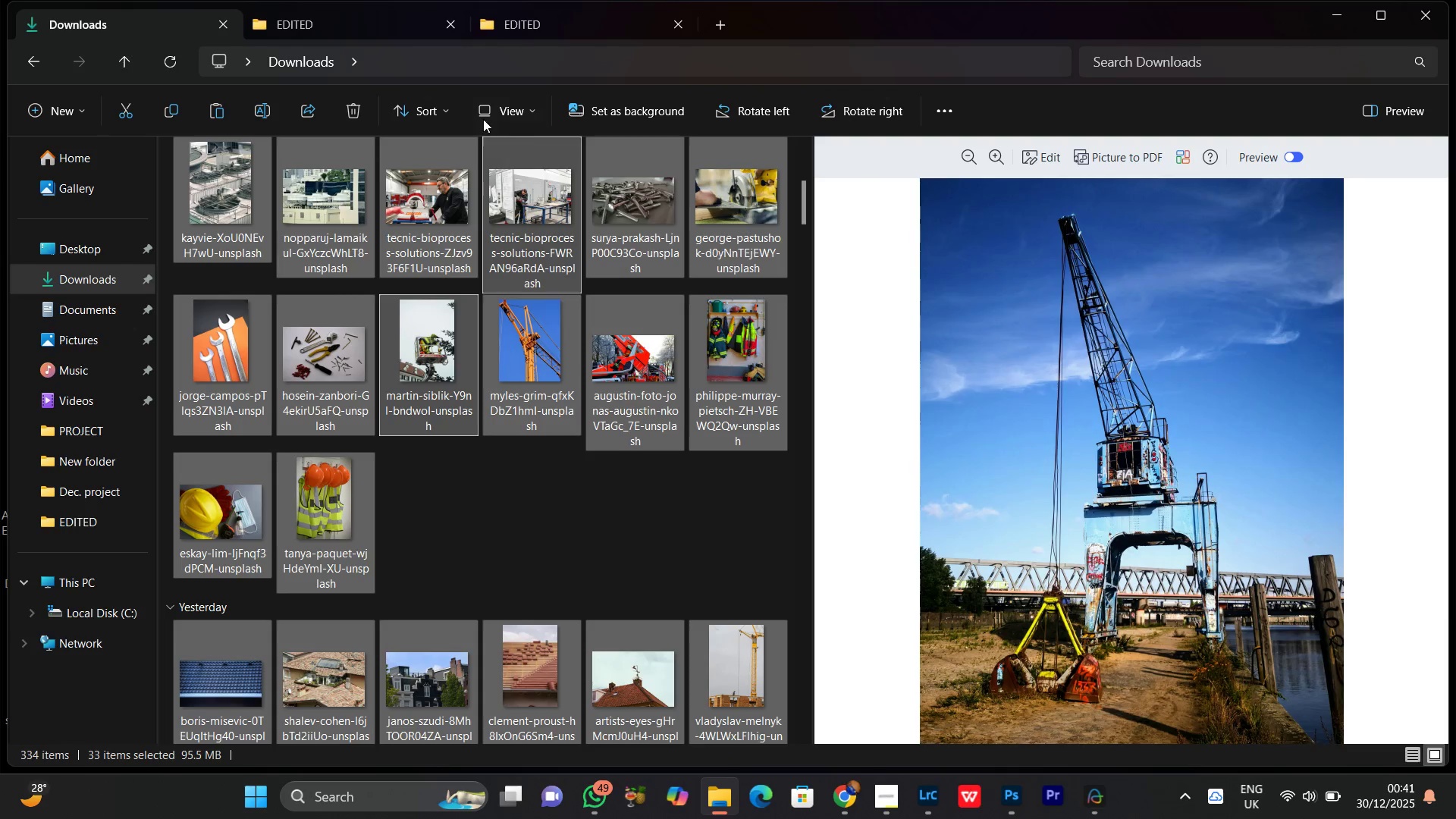 
right_click([517, 233])
 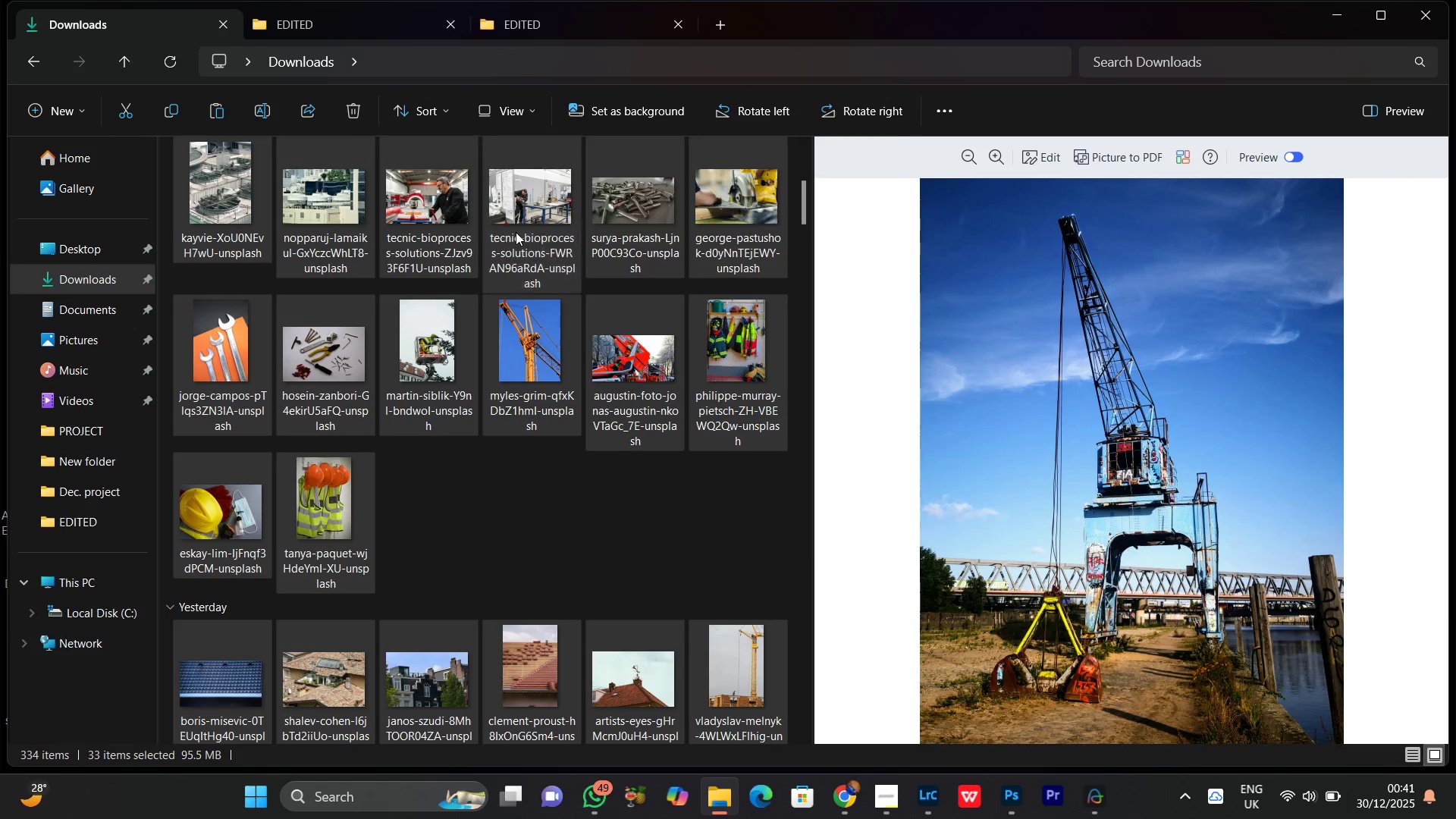 
right_click([516, 232])
 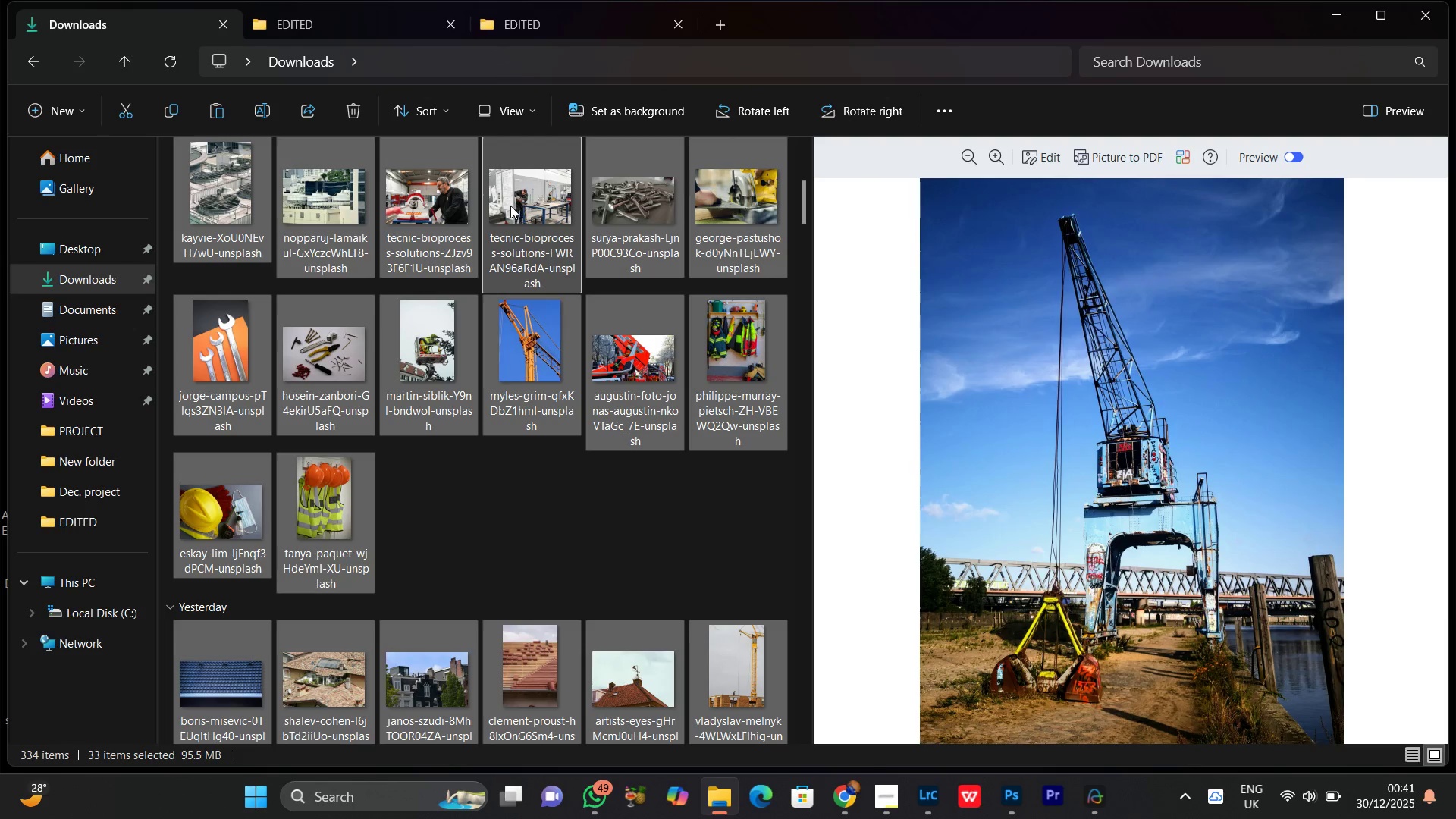 
mouse_move([520, 180])
 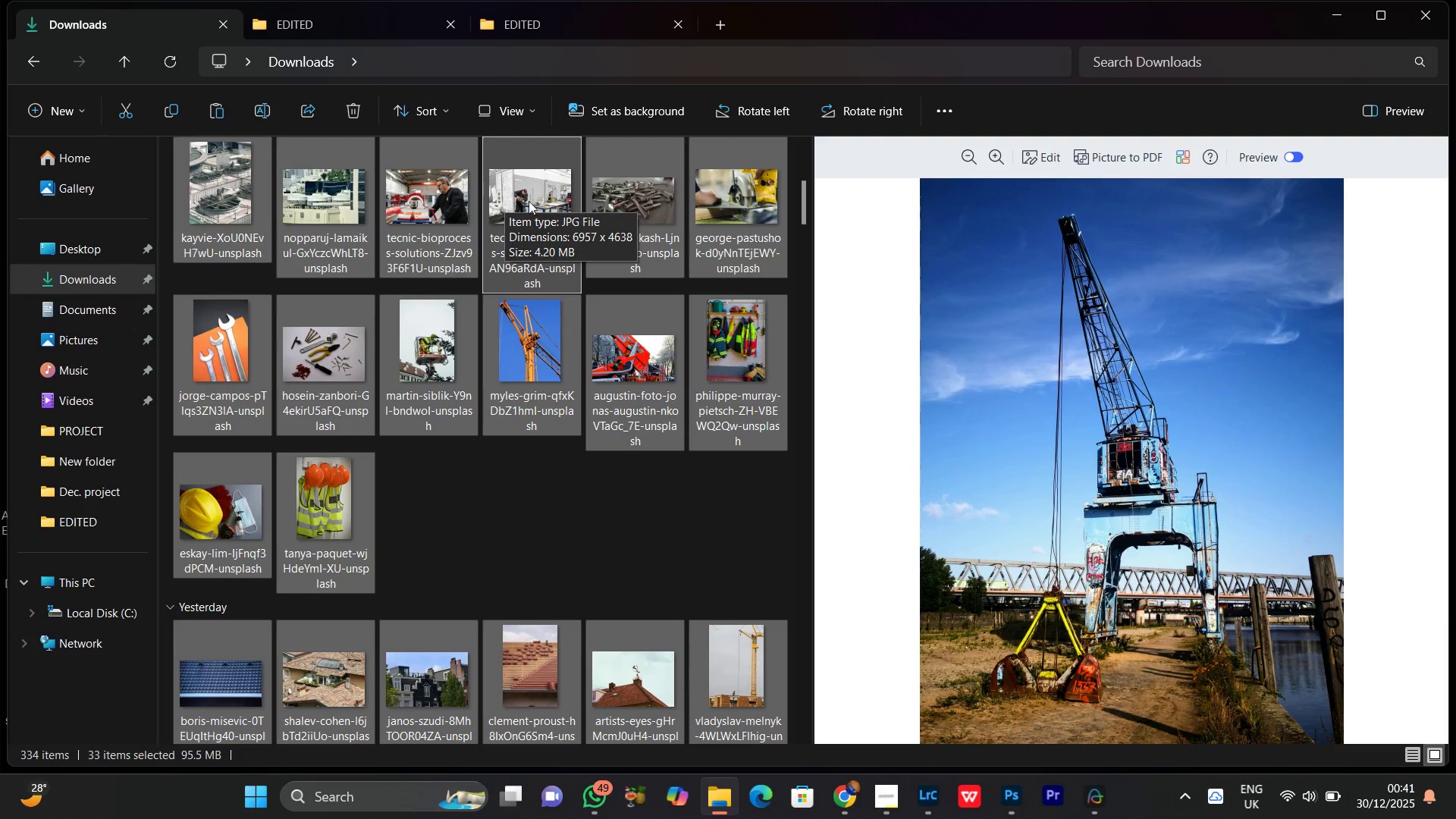 
right_click([529, 199])
 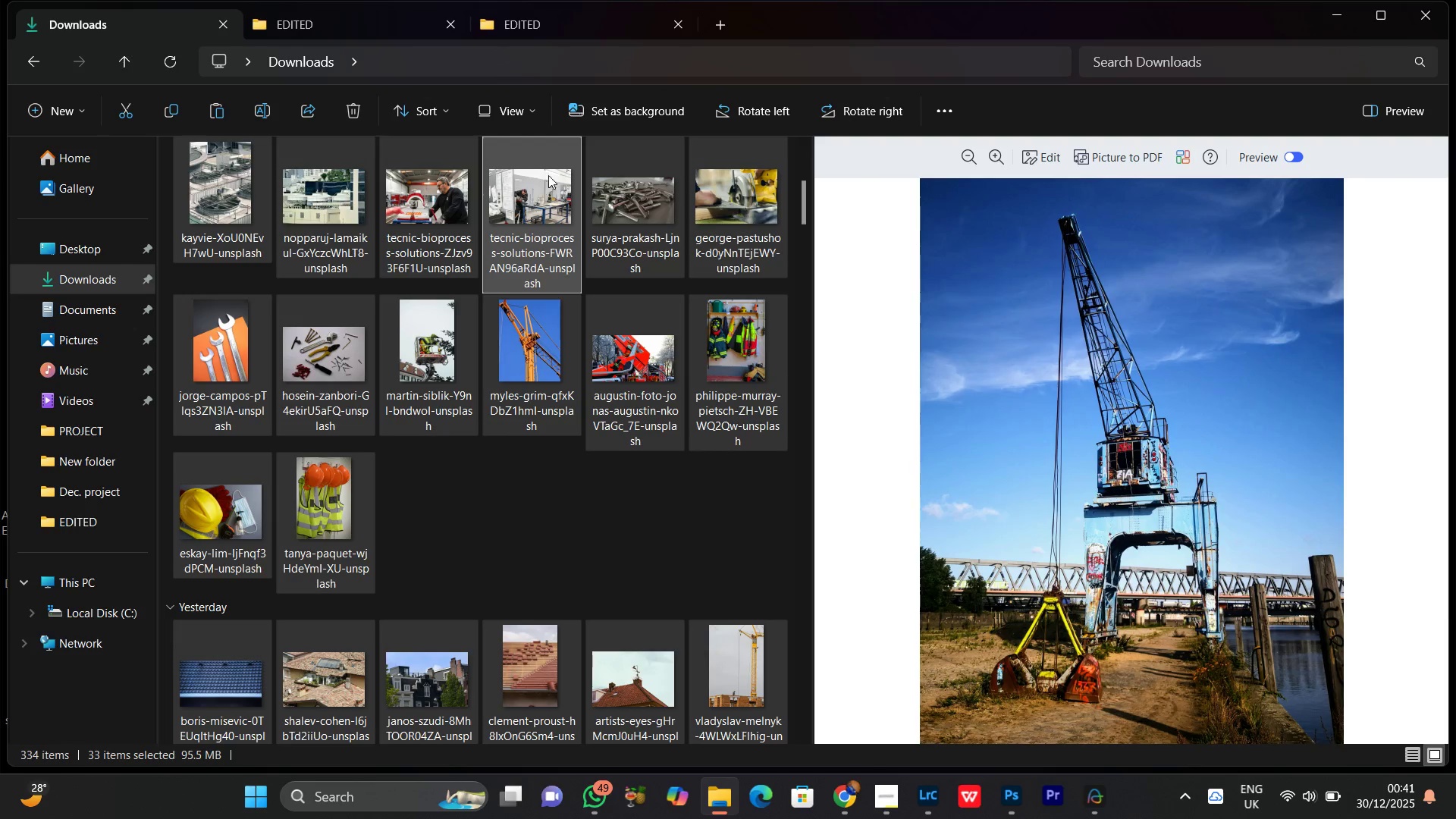 
mouse_move([548, 146])
 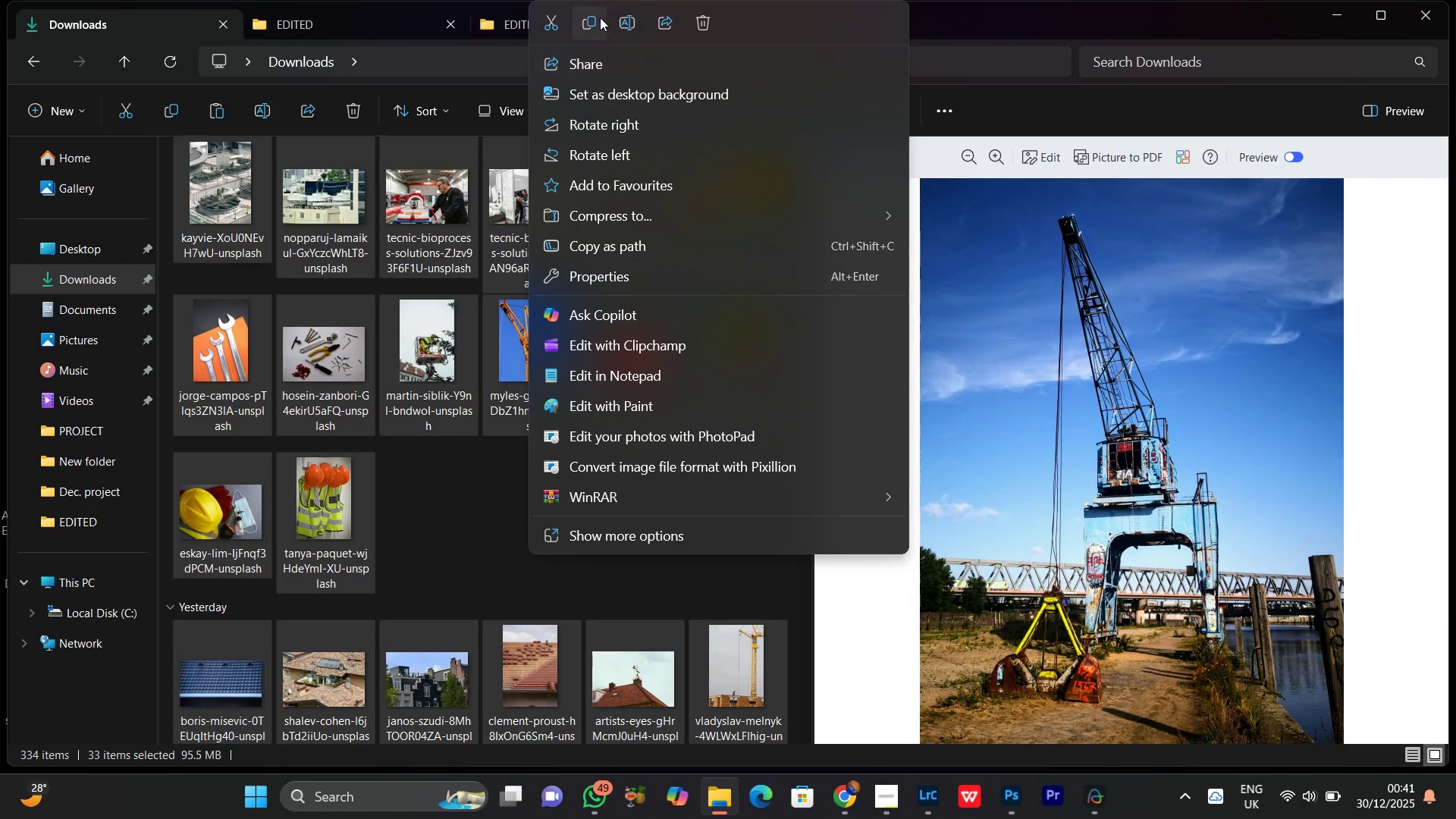 
left_click([599, 17])
 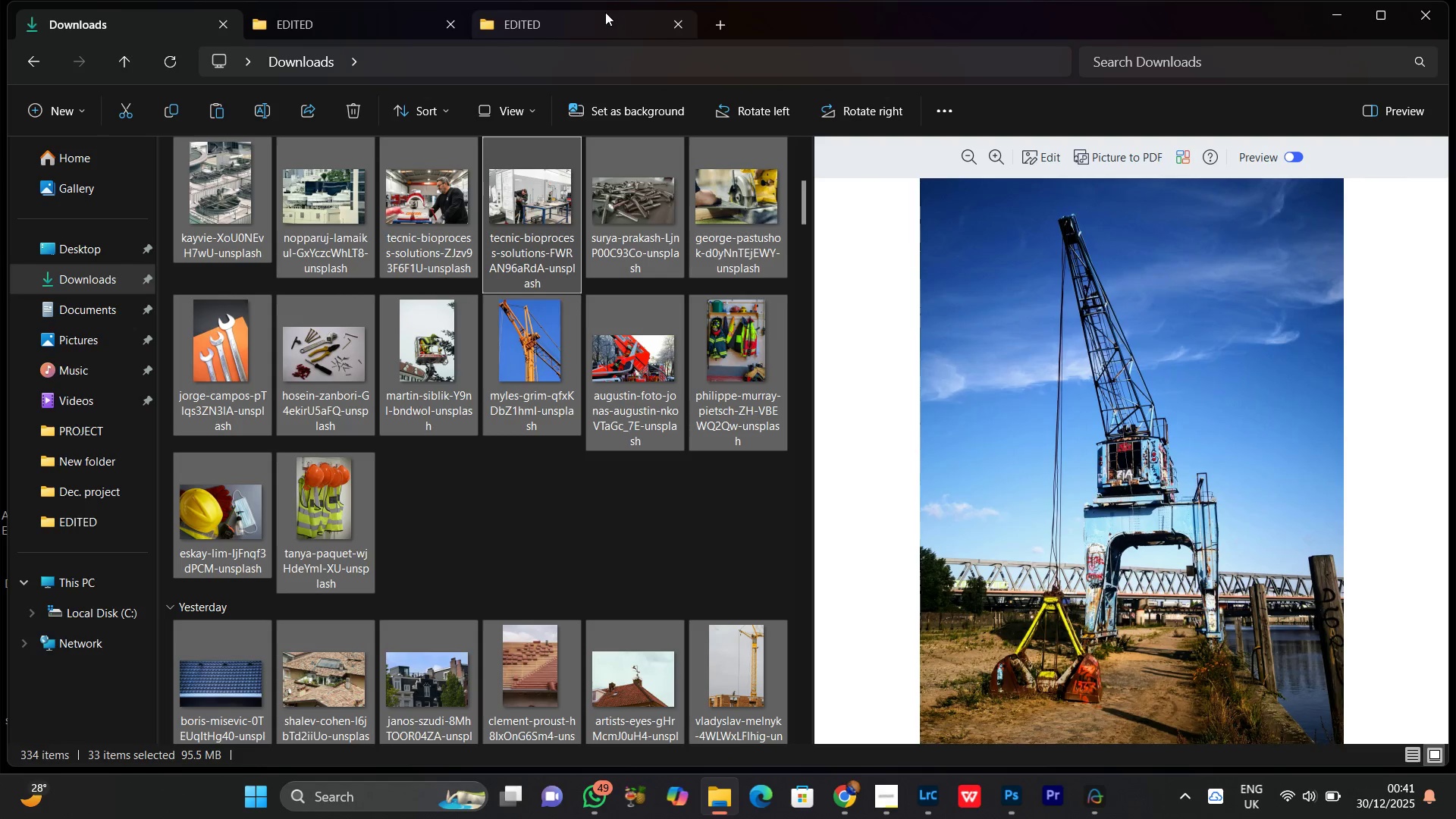 
left_click([605, 12])
 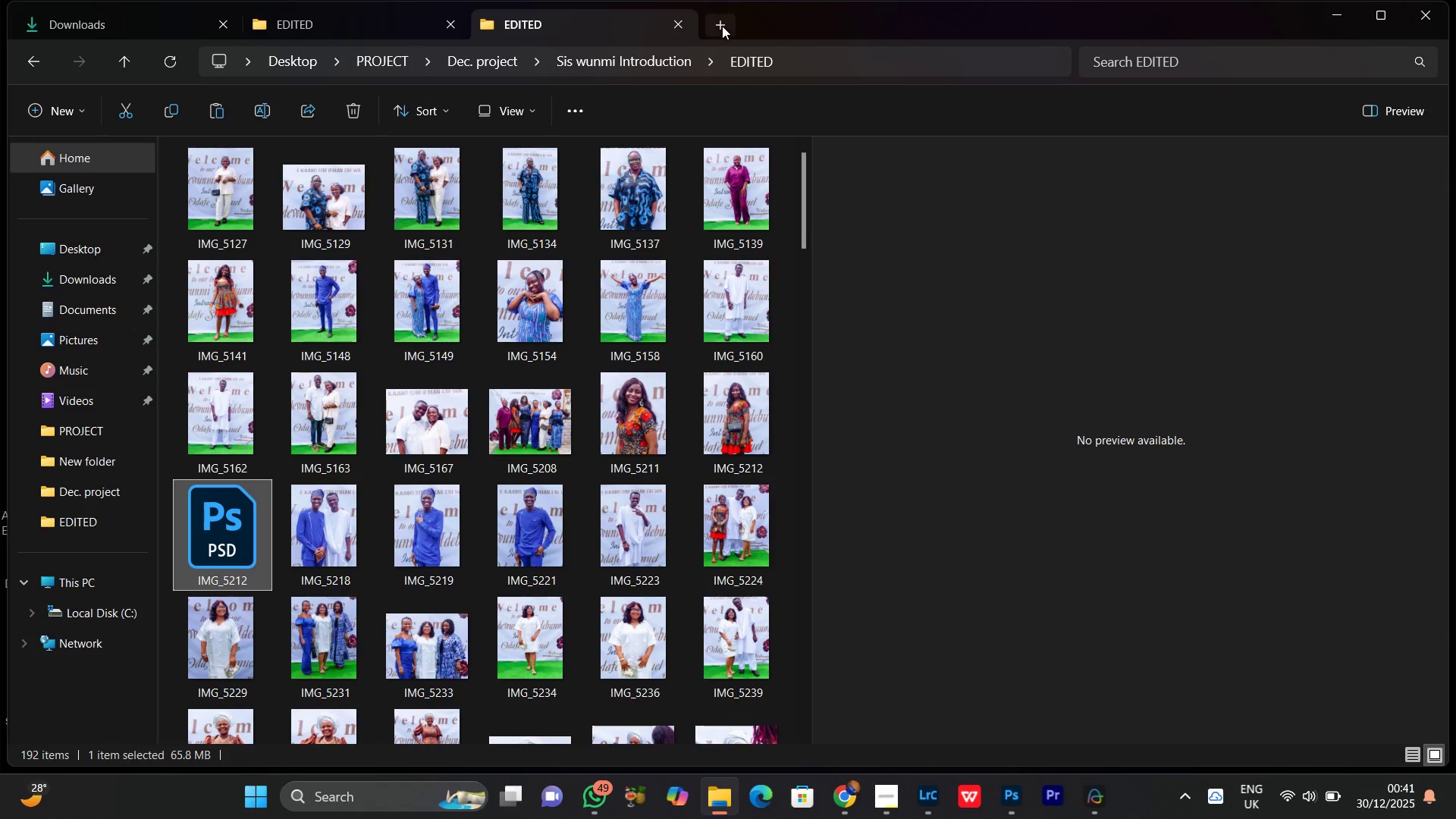 
left_click([720, 26])
 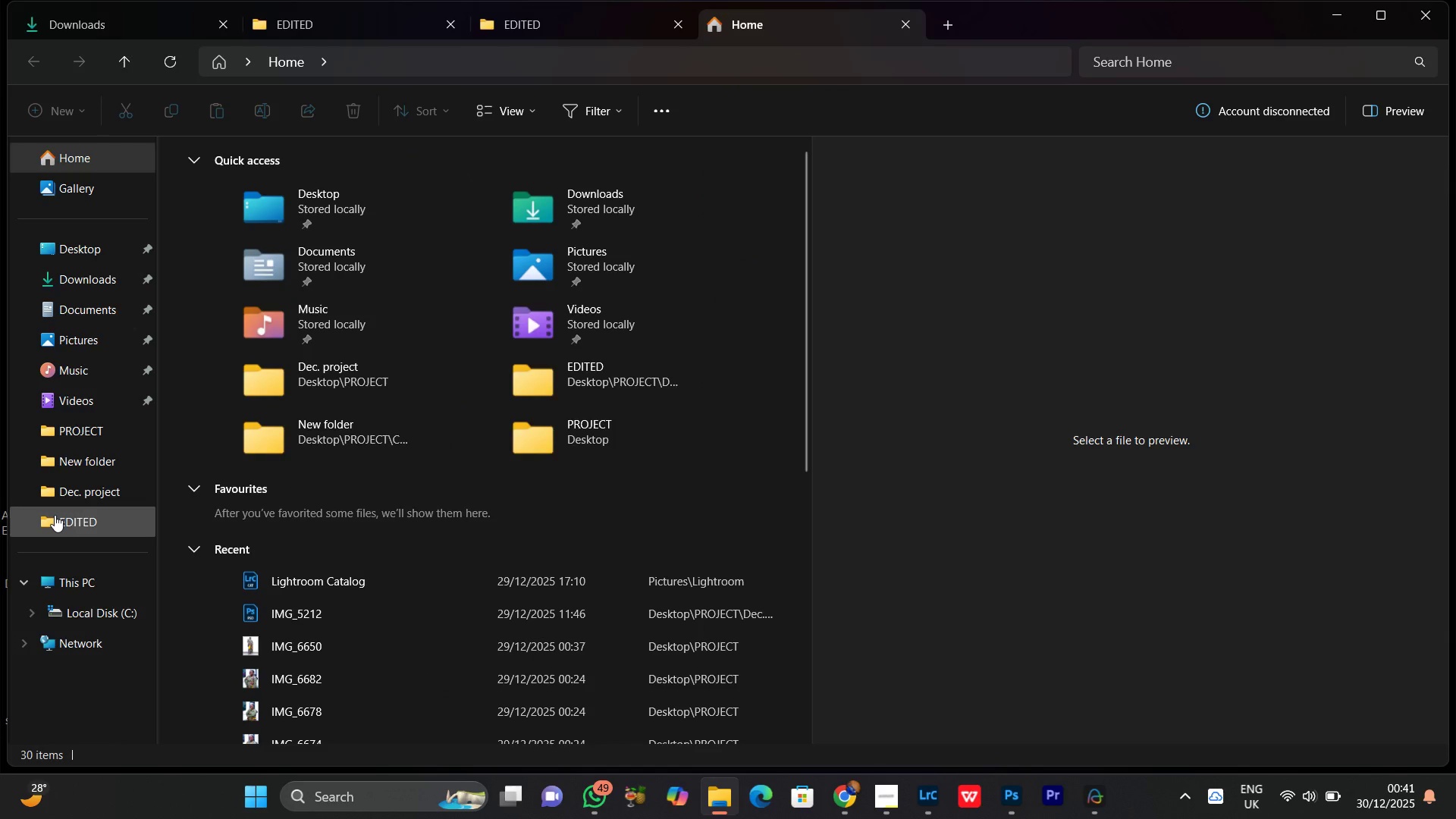 
wait(8.53)
 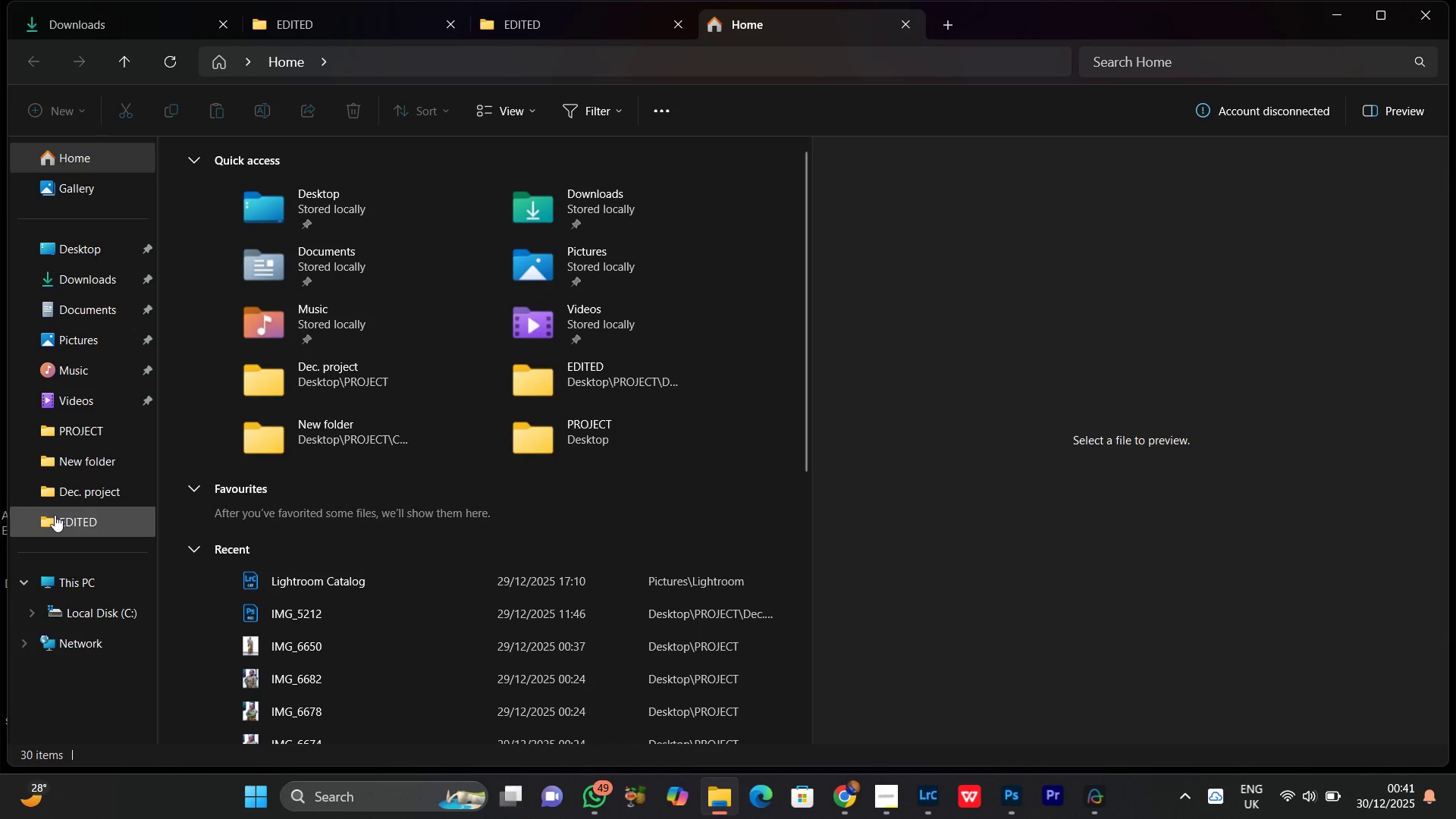 
double_click([334, 201])
 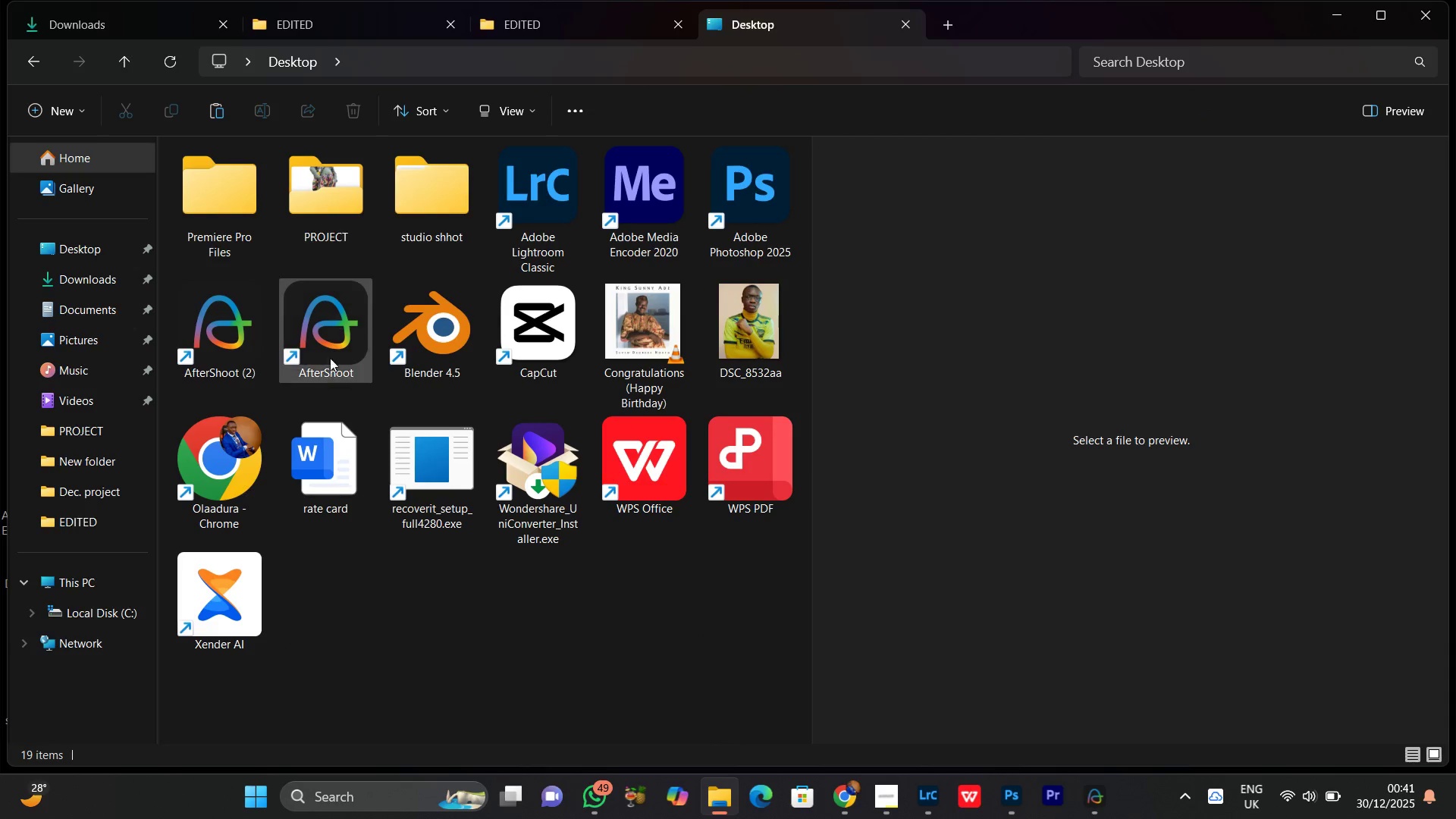 
double_click([312, 206])
 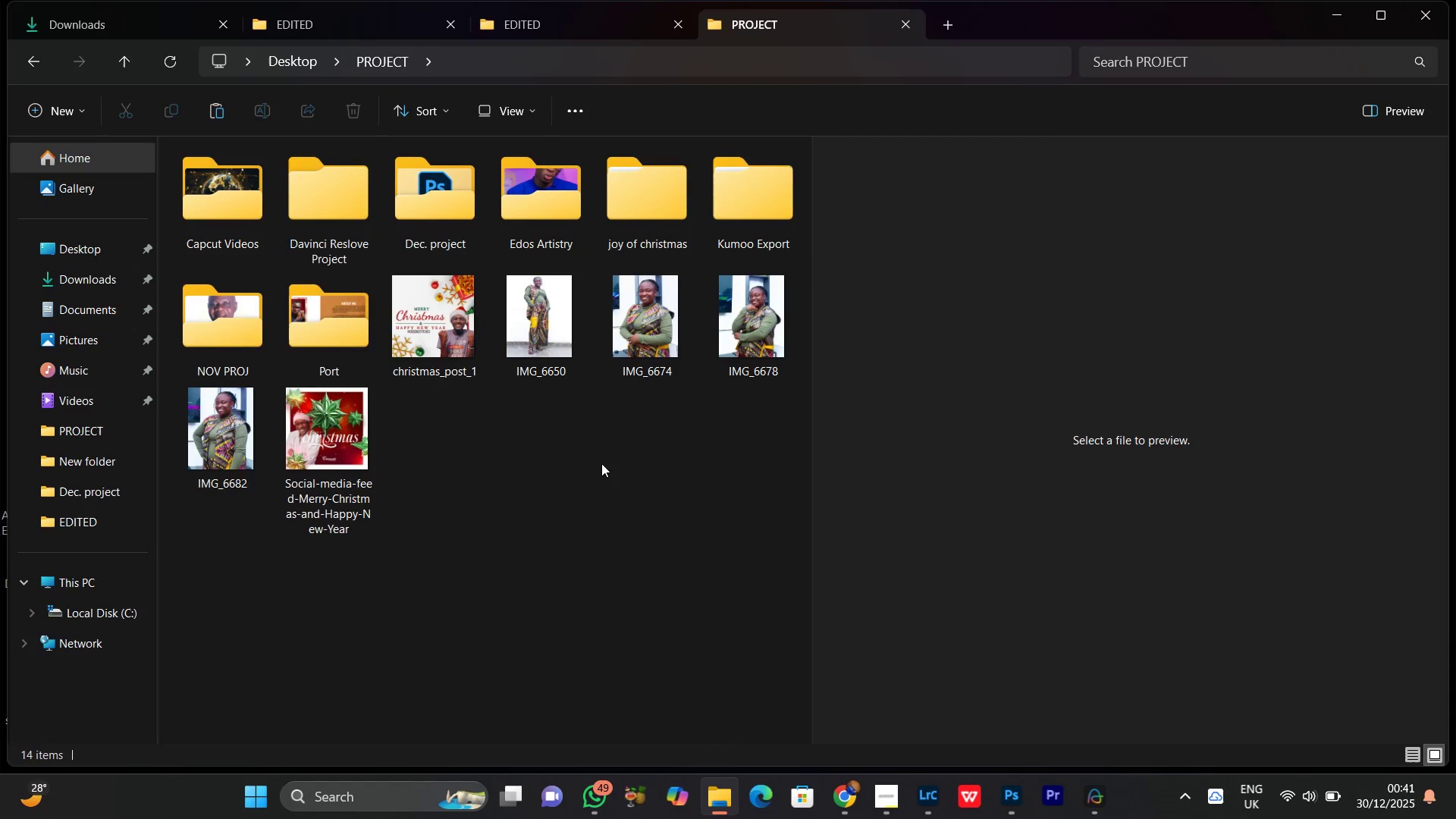 
left_click([593, 466])
 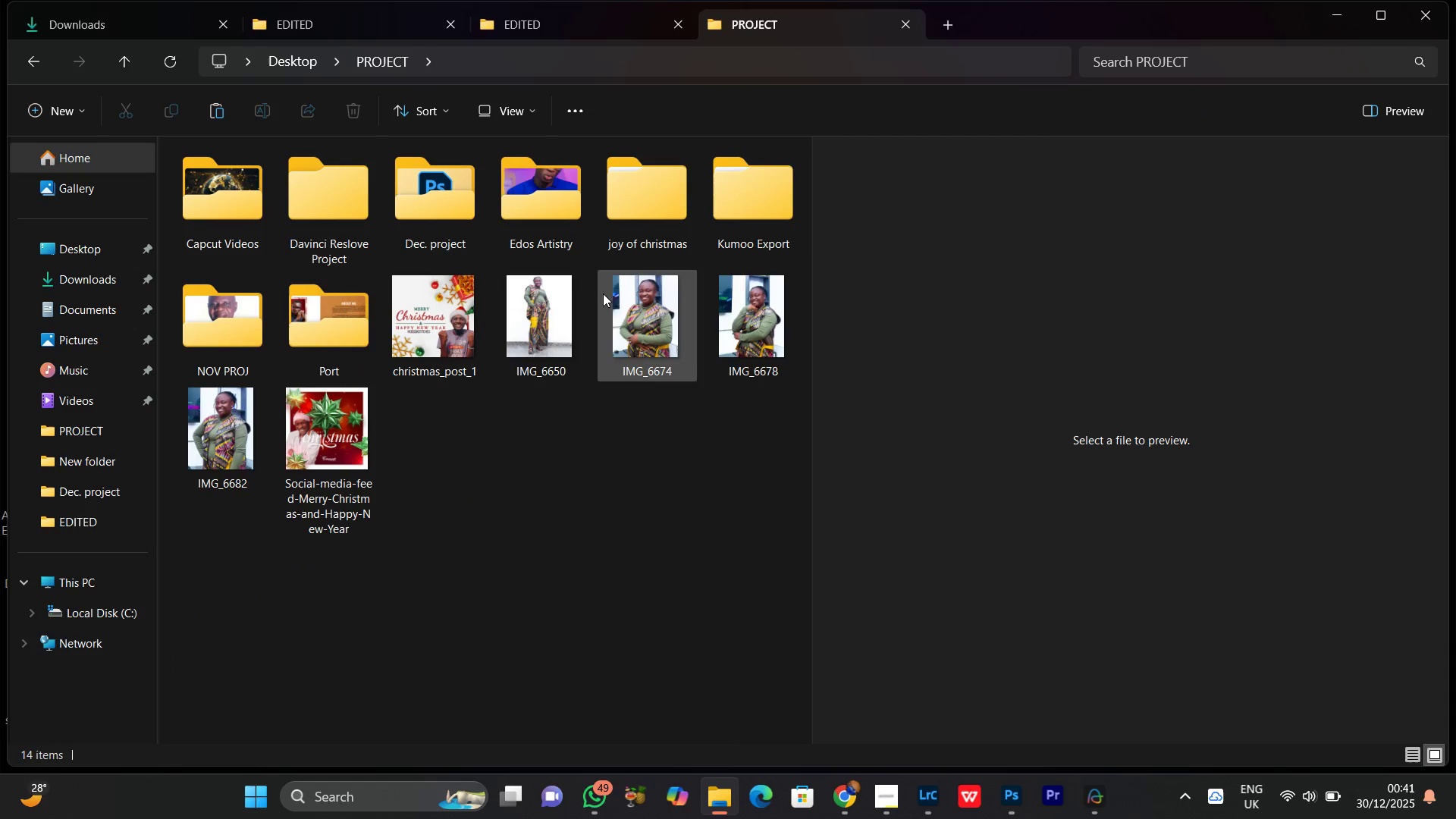 
mouse_move([316, 439])
 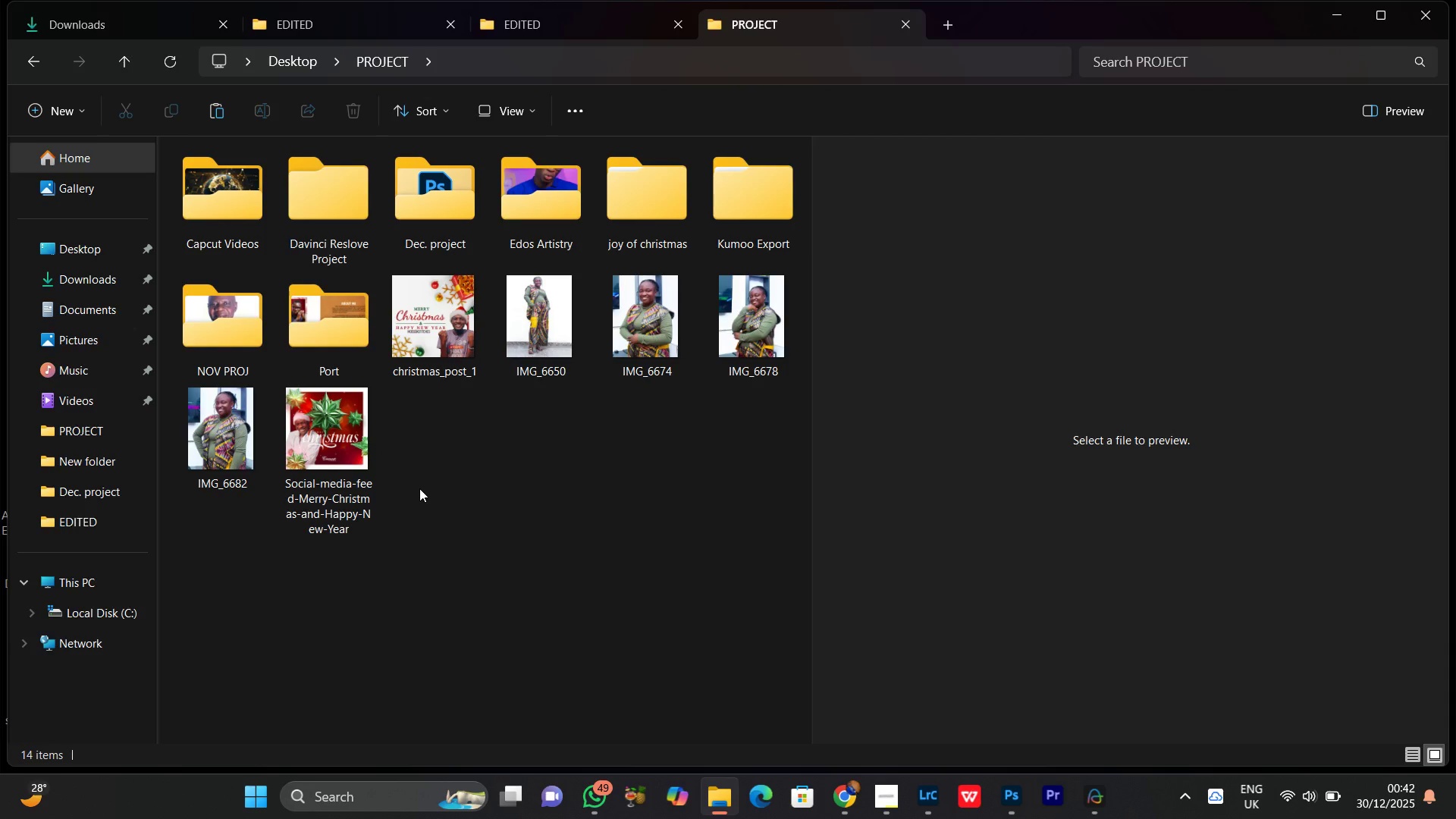 
wait(11.15)
 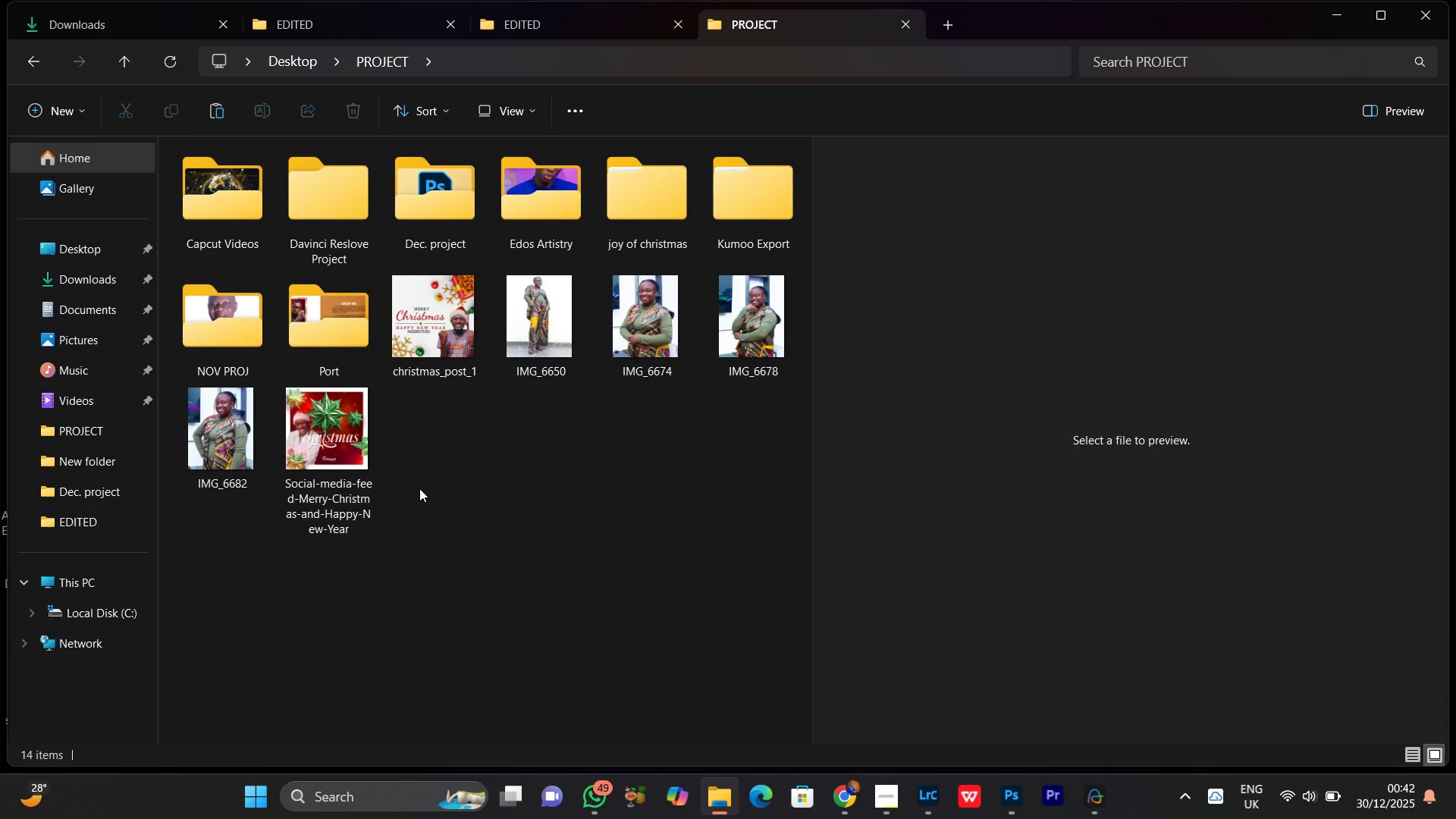 
left_click([539, 548])
 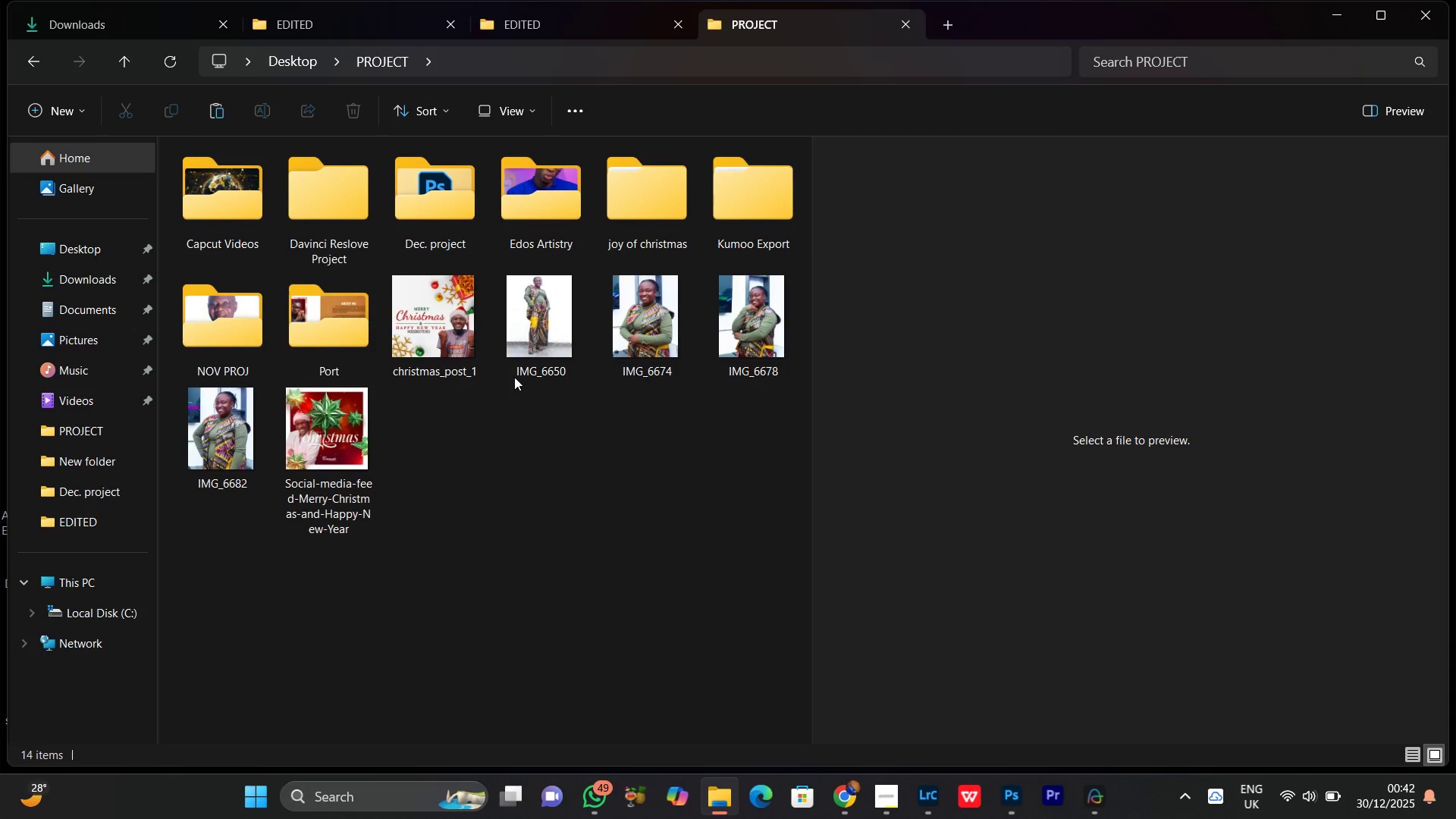 
left_click([556, 312])
 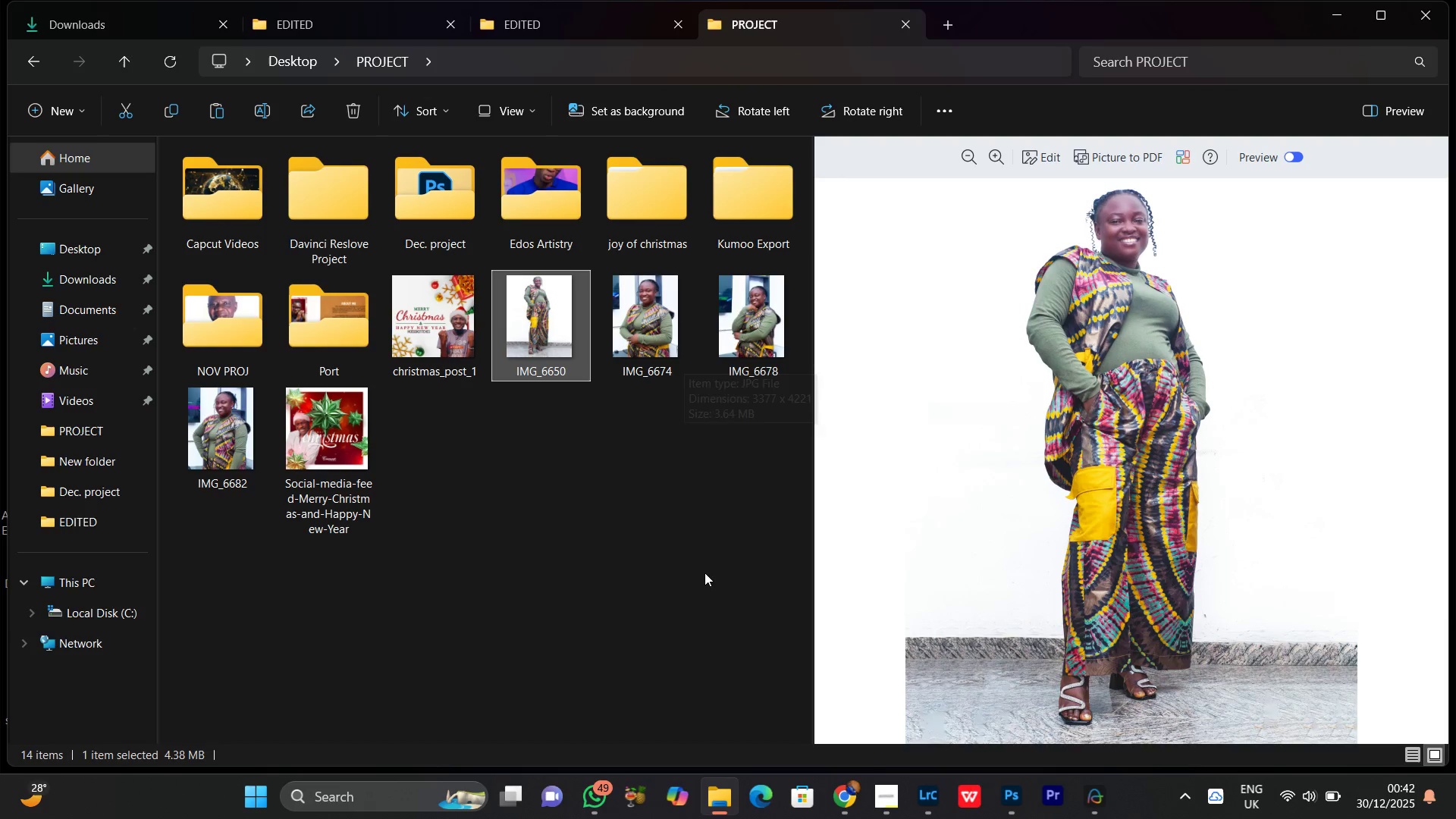 
left_click([698, 549])
 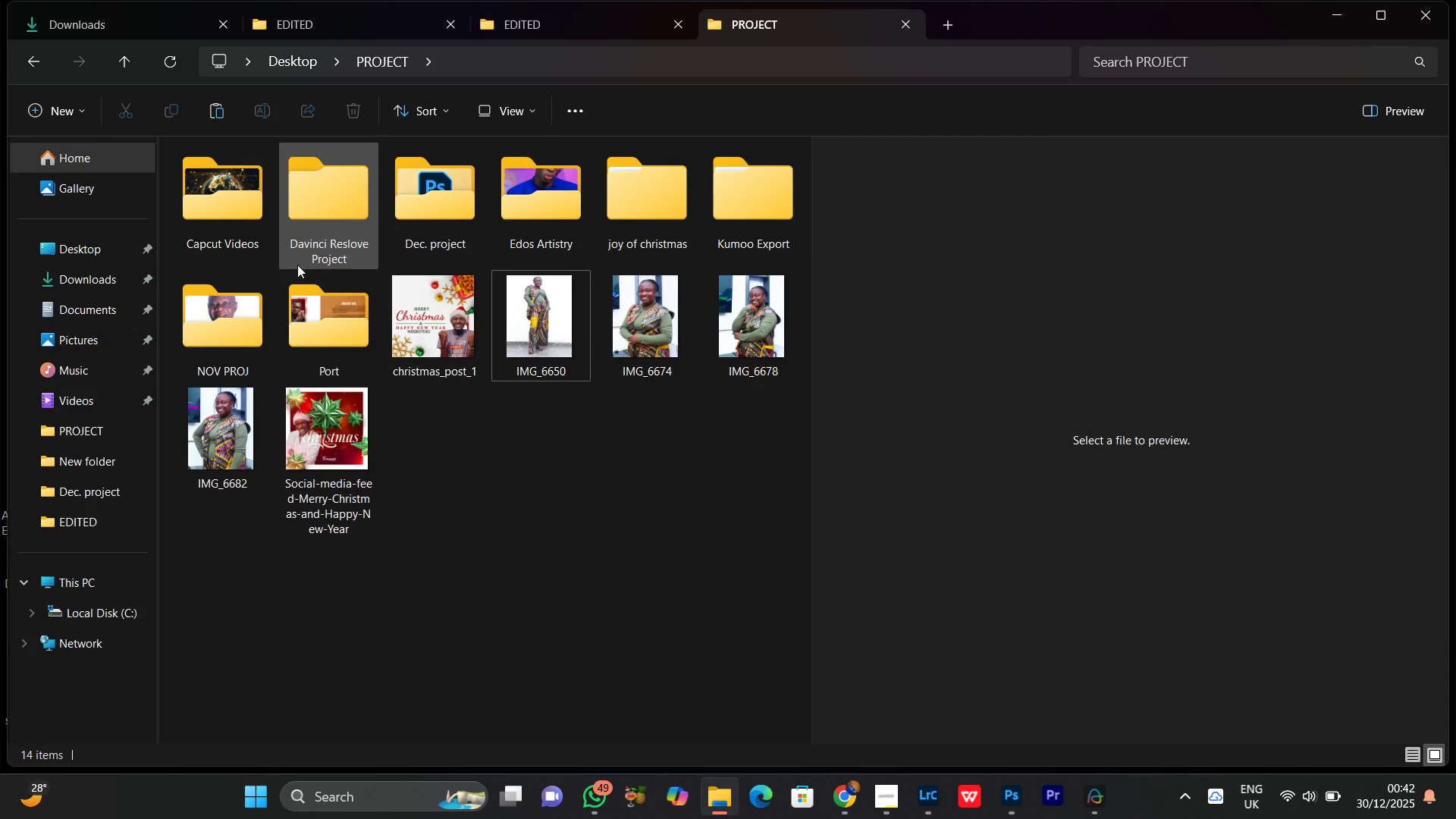 
double_click([218, 311])
 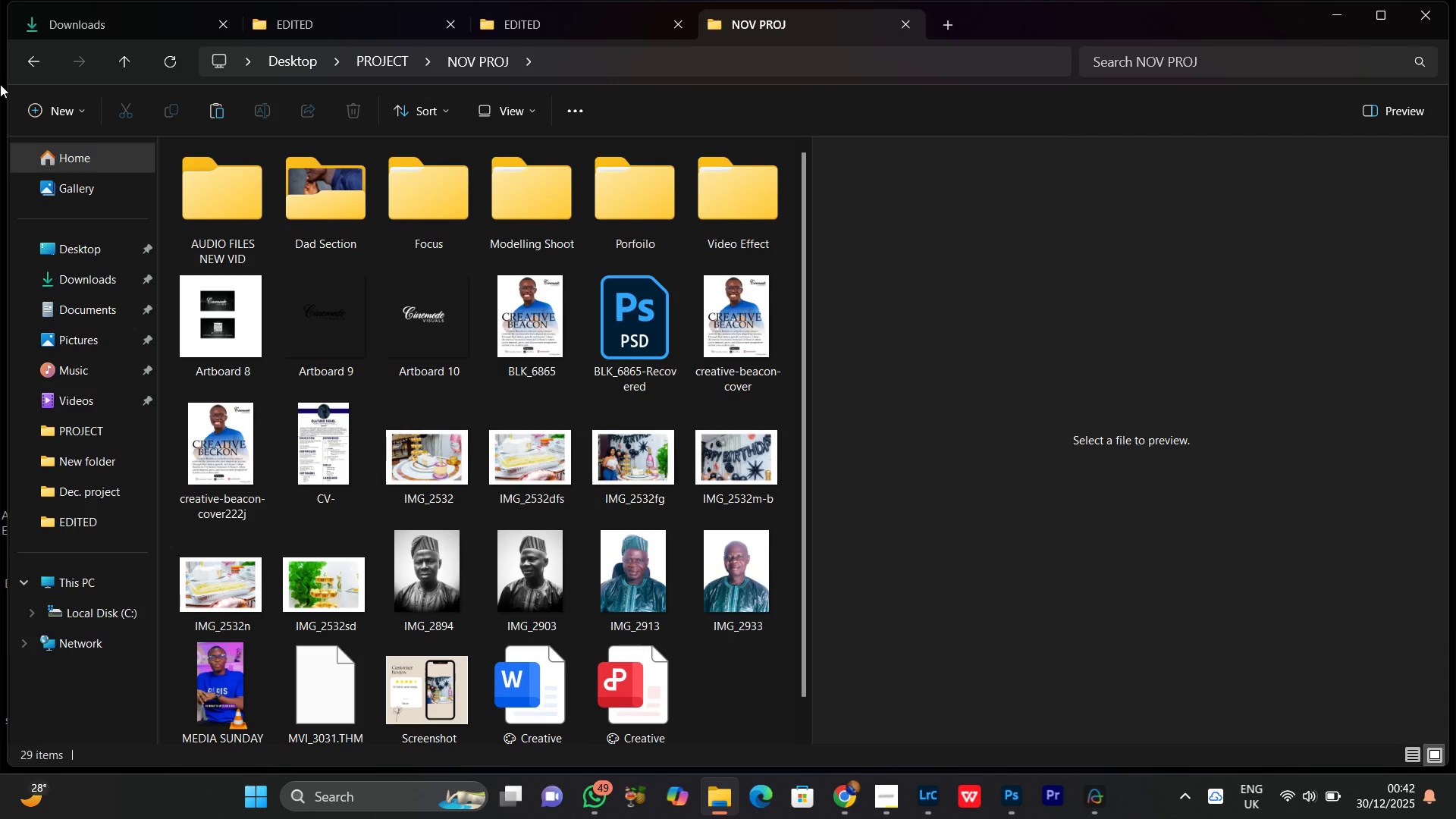 
left_click([42, 65])
 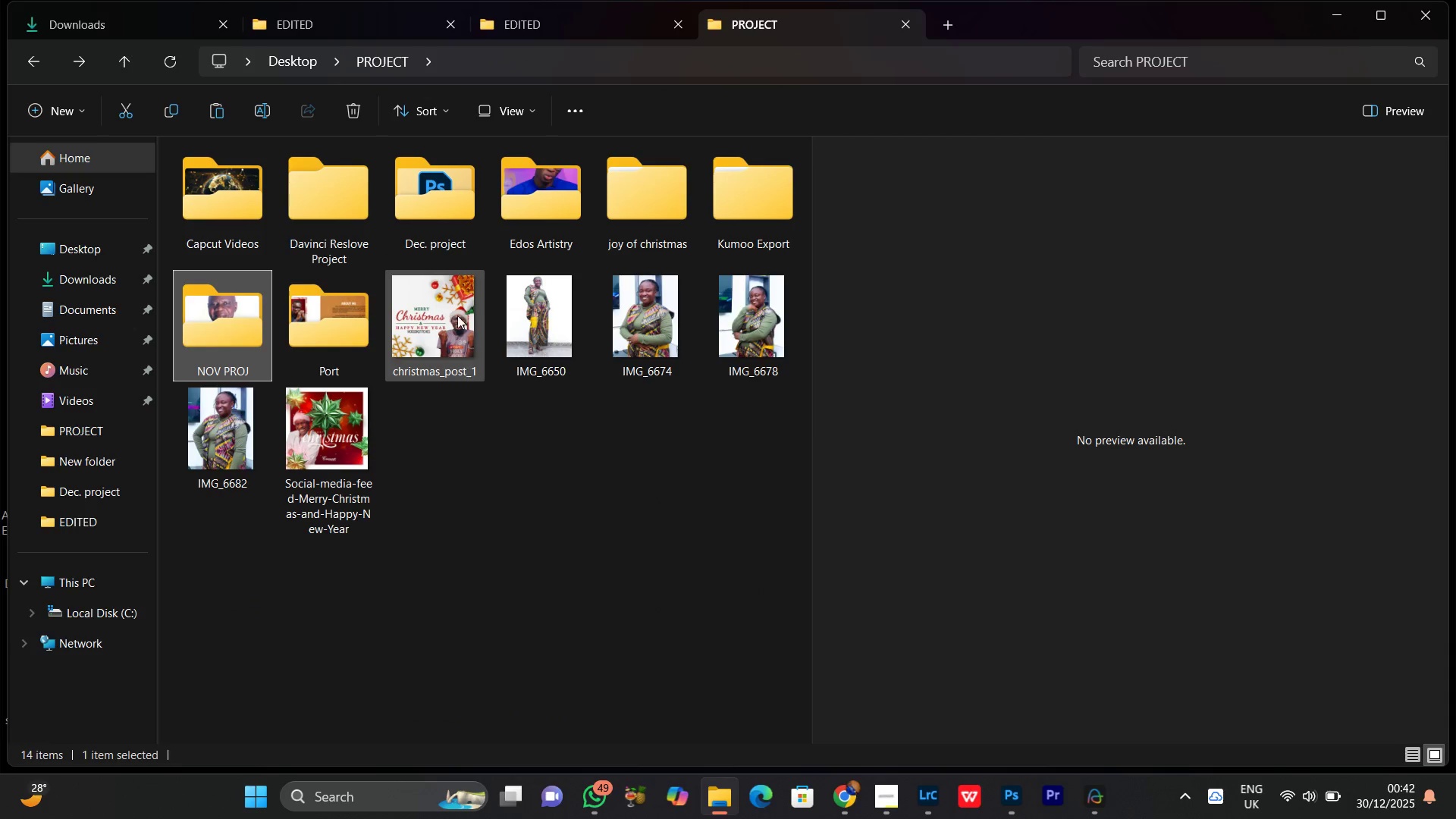 
double_click([441, 205])
 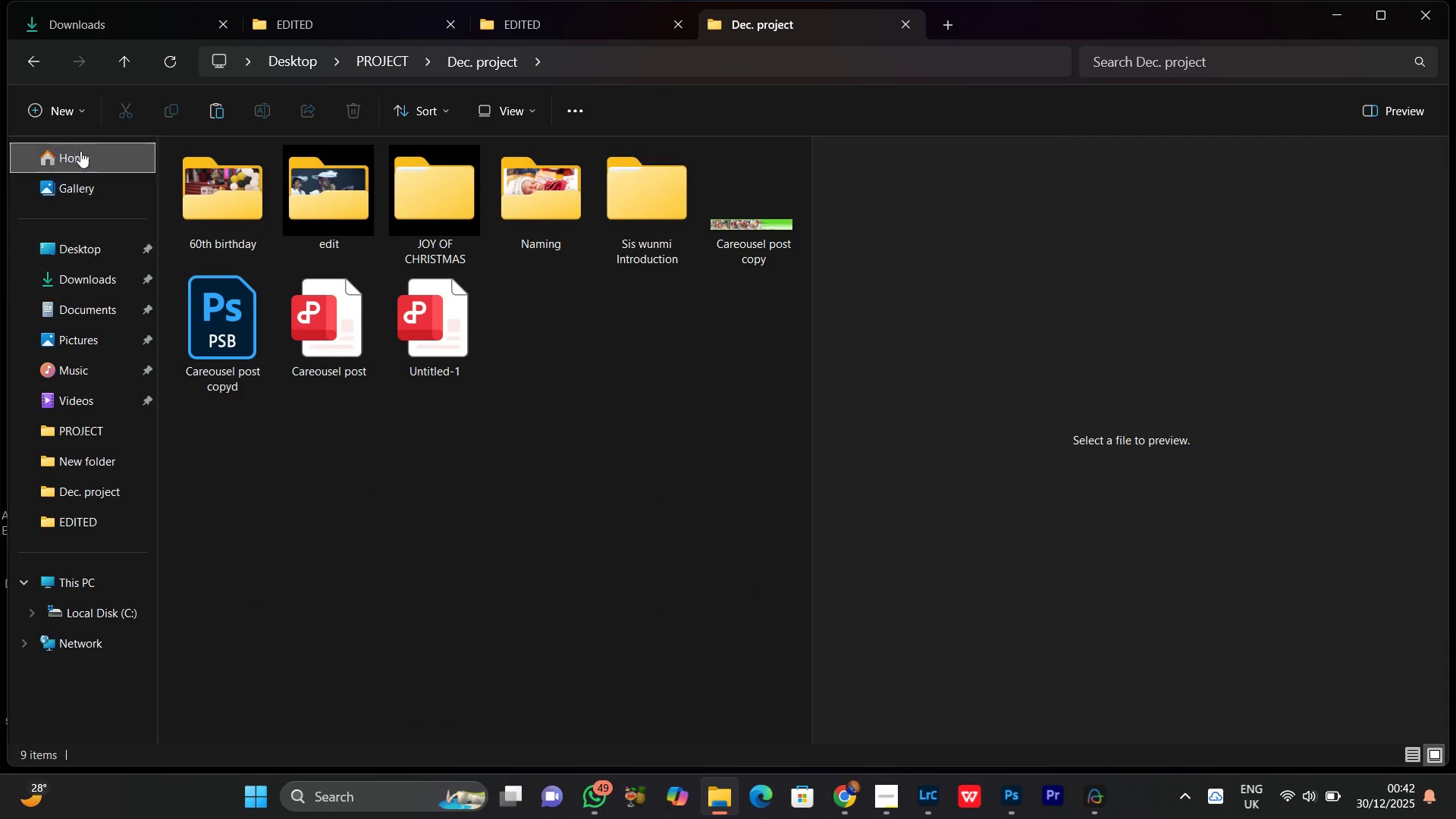 
left_click([40, 56])
 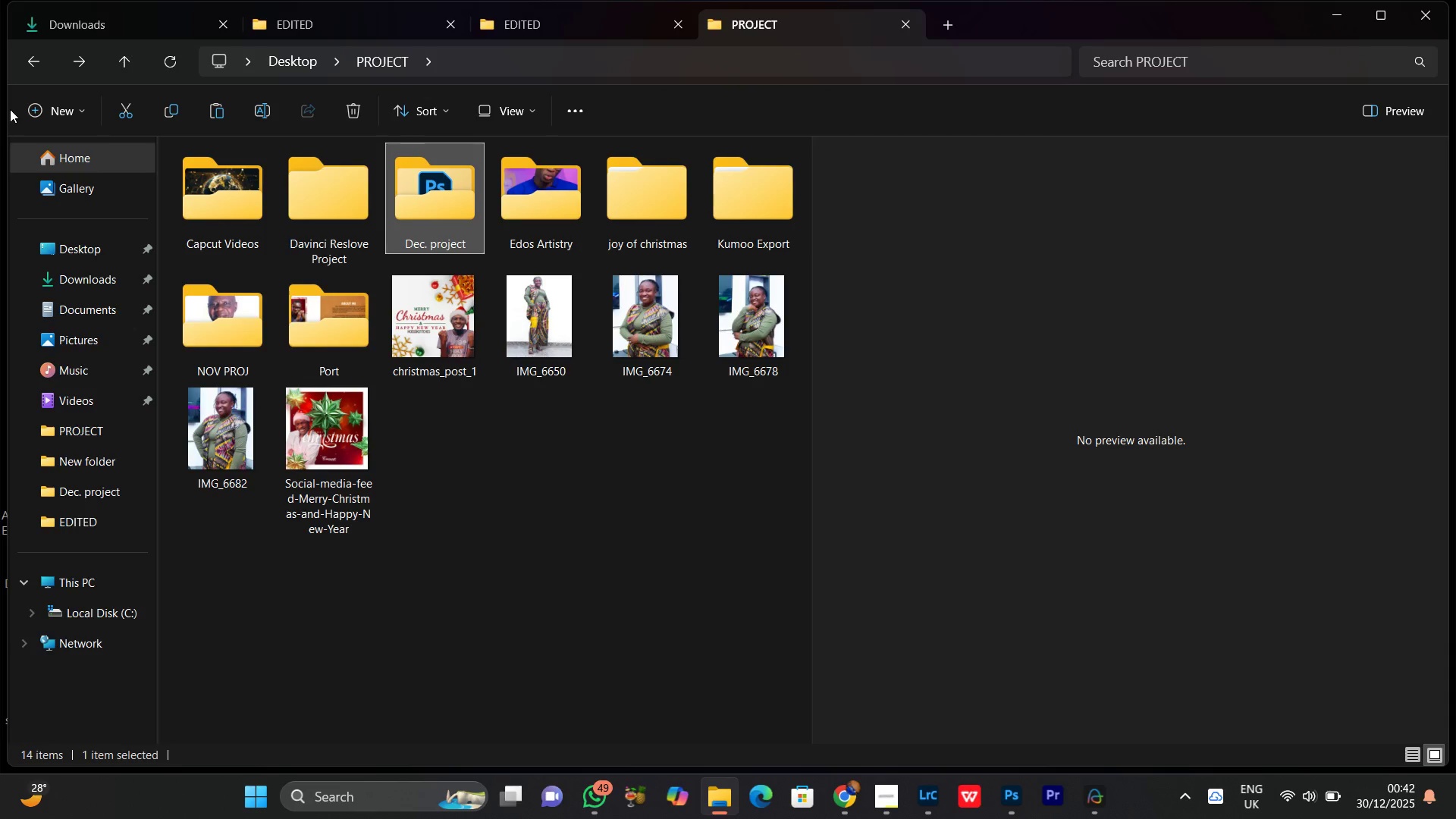 
left_click([452, 453])
 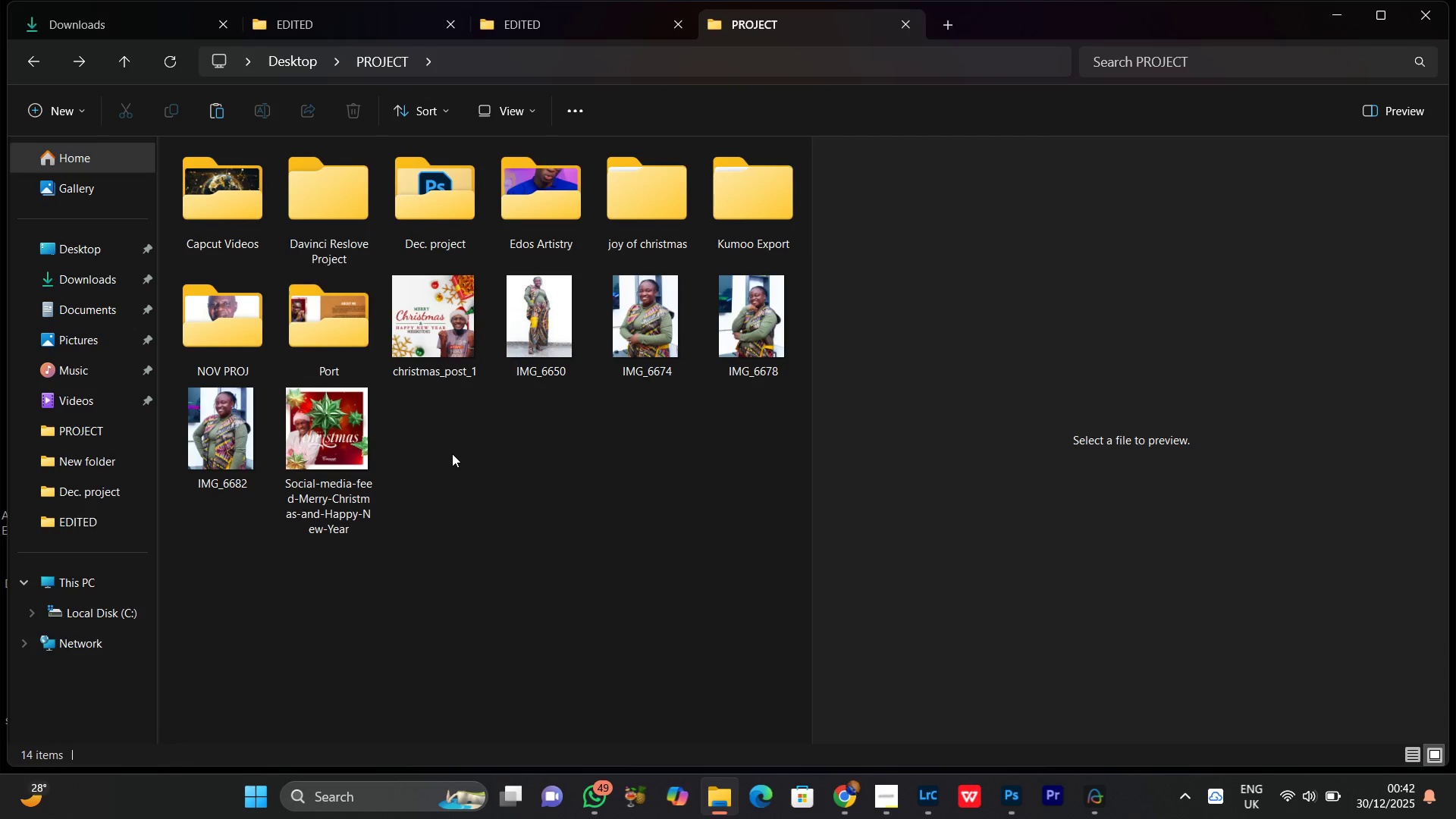 
right_click([452, 453])
 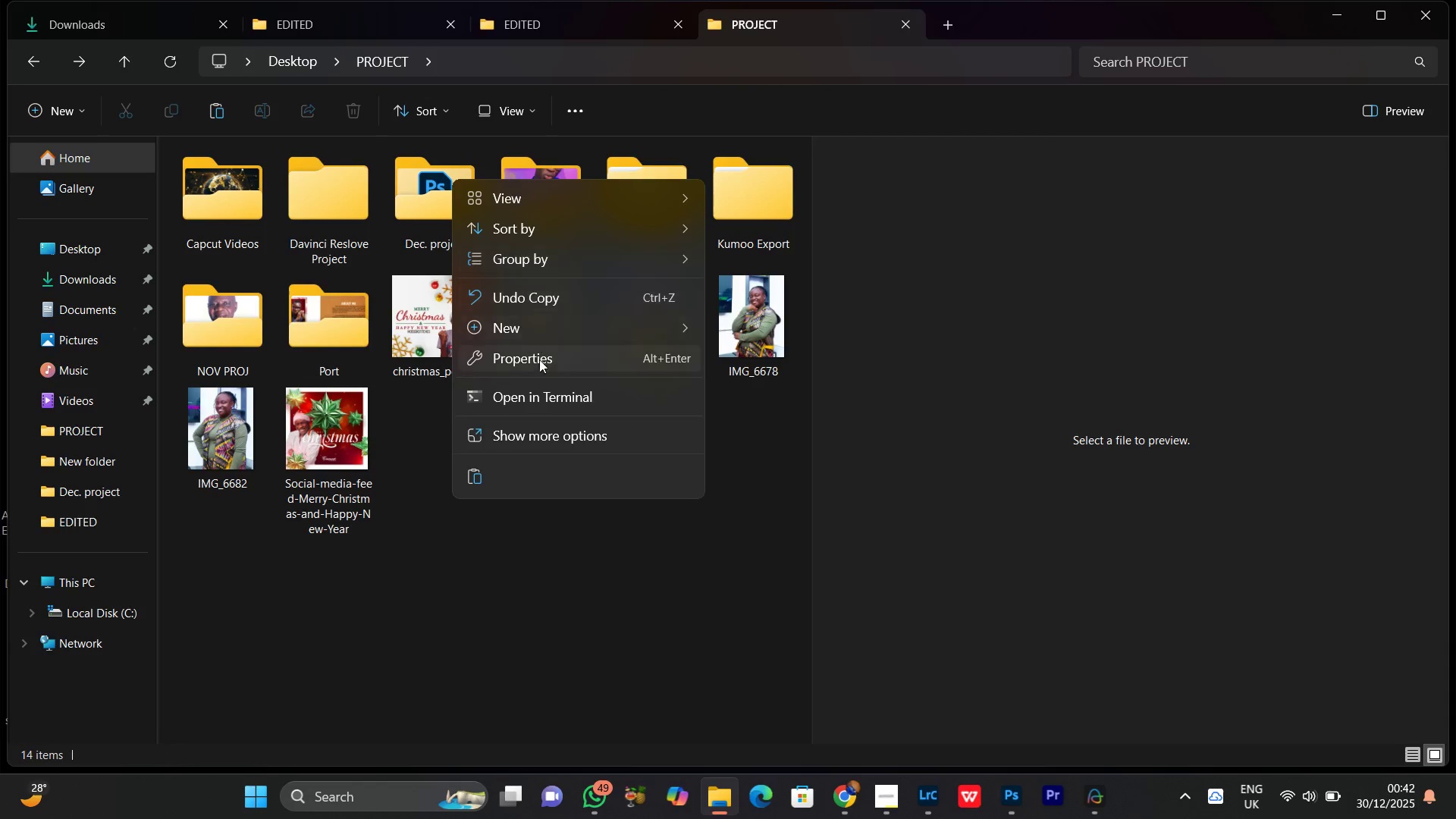 
left_click([522, 335])
 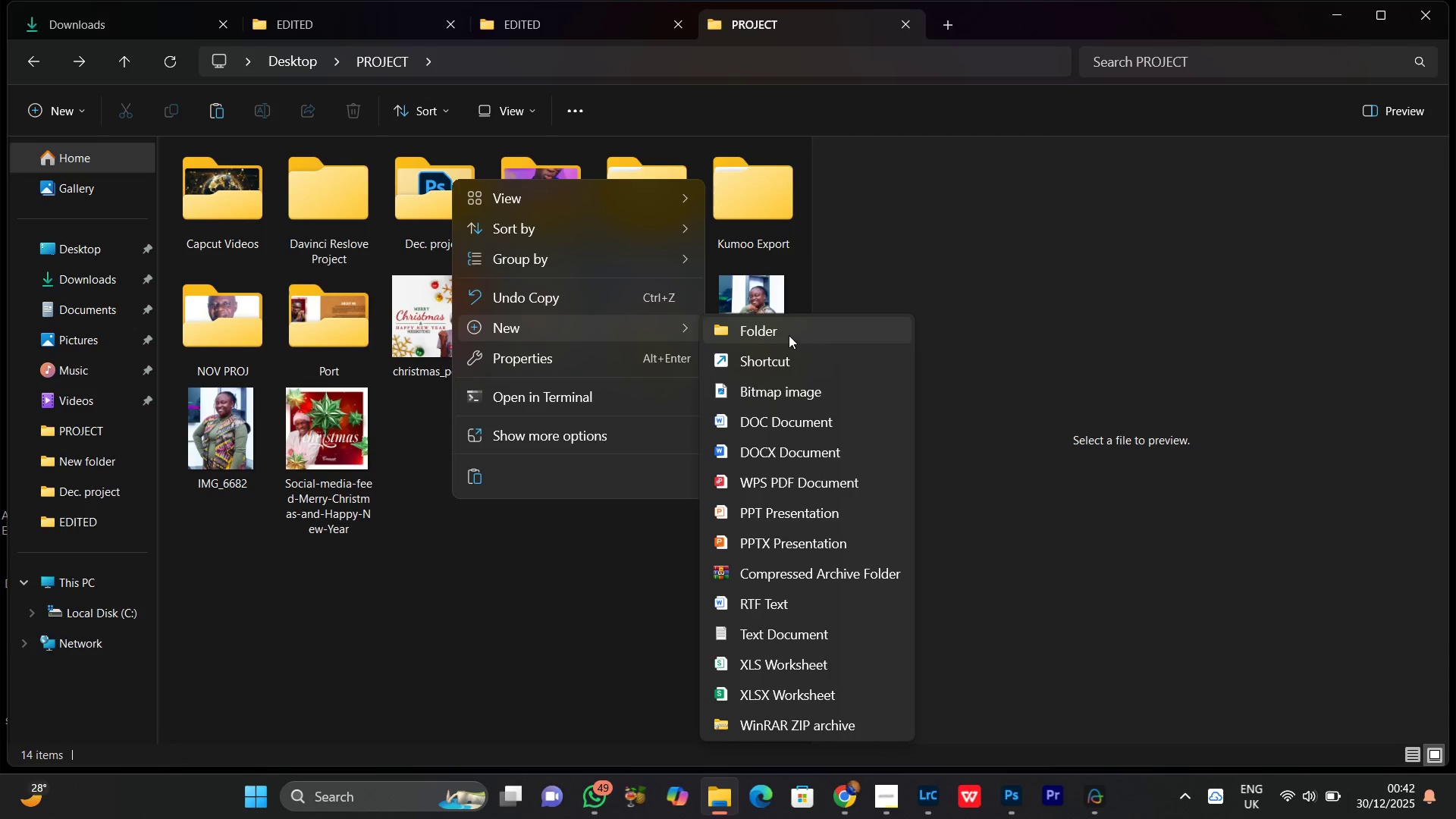 
left_click([789, 335])
 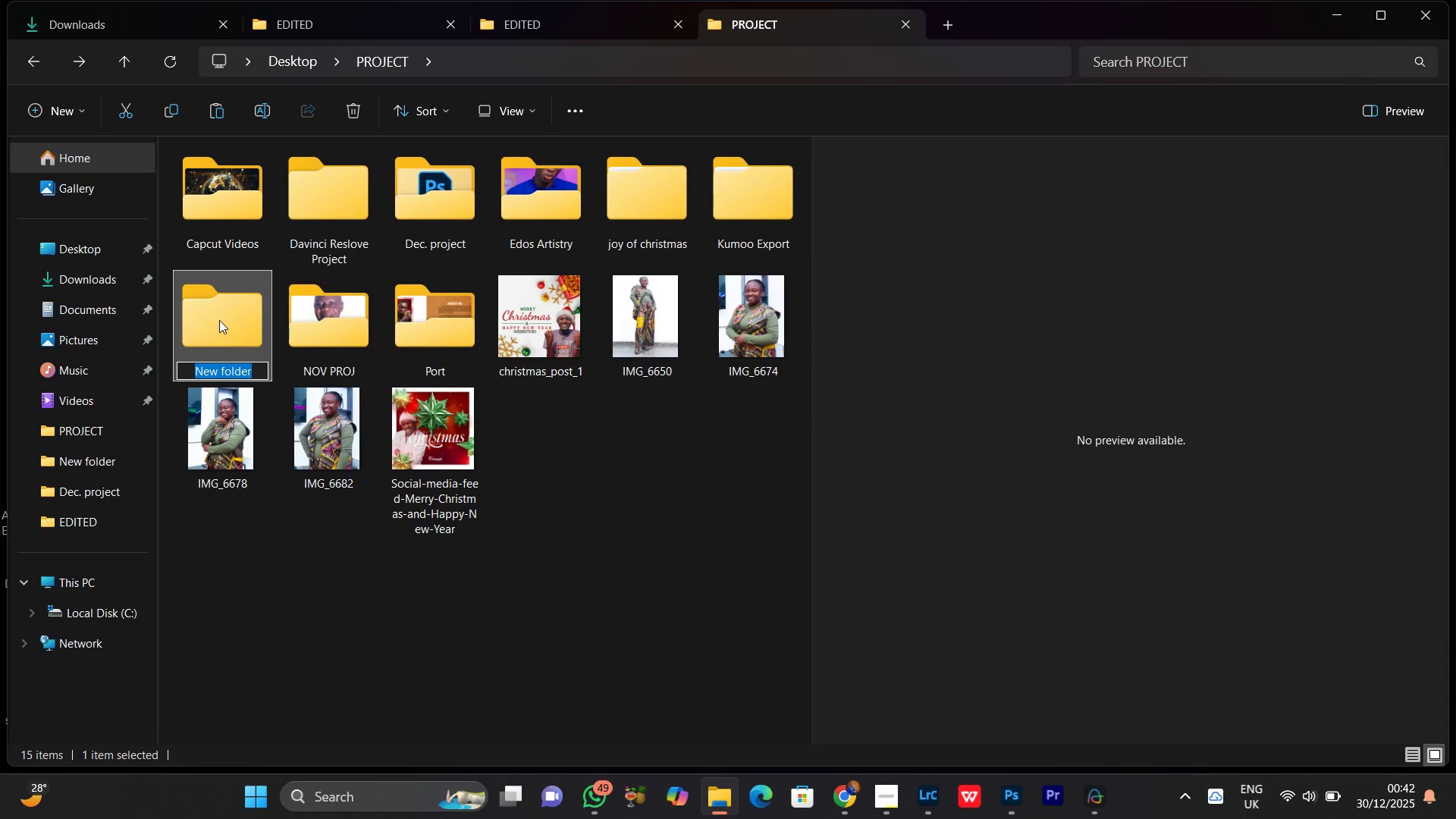 
double_click([219, 320])
 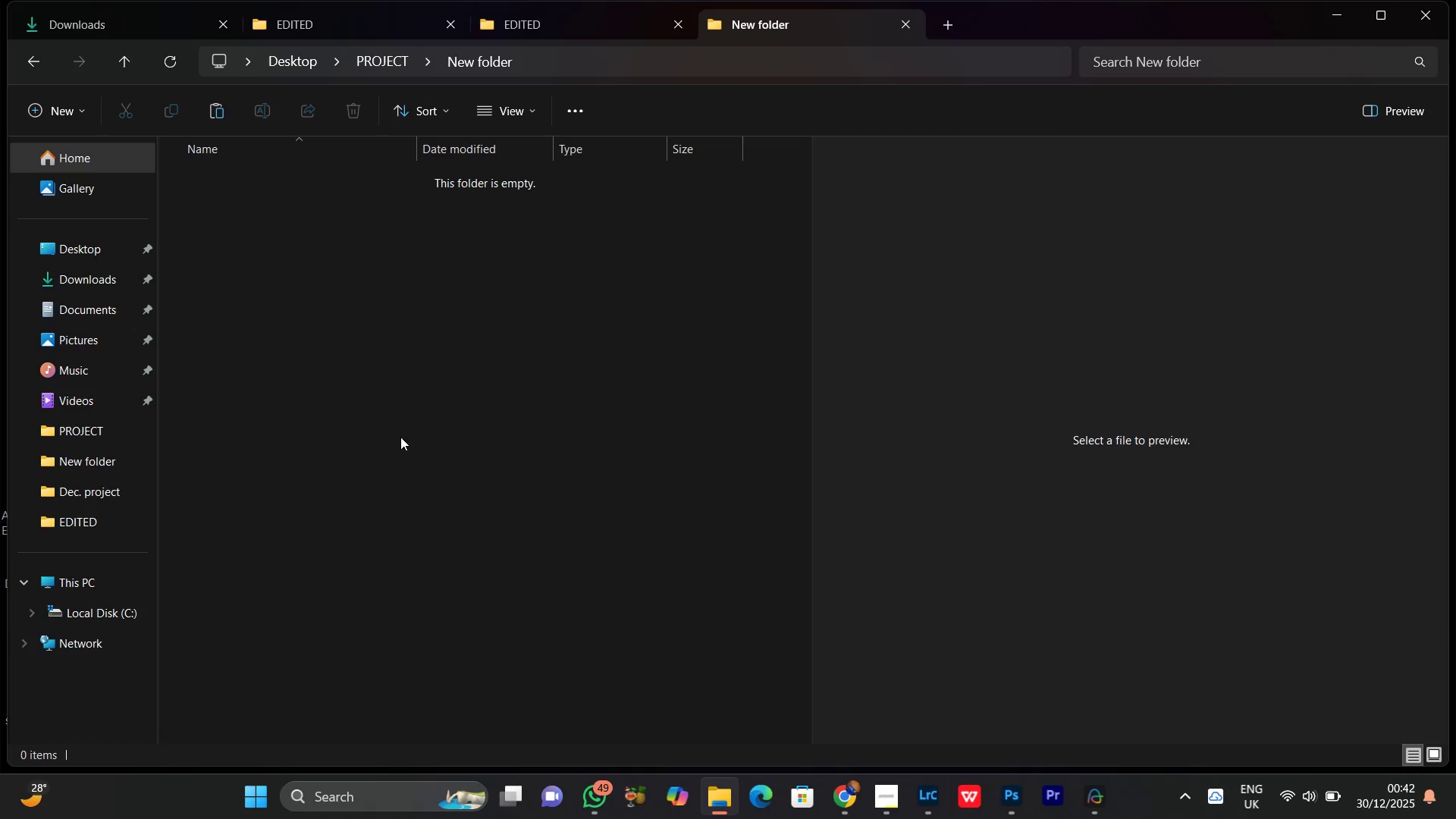 
right_click([397, 415])
 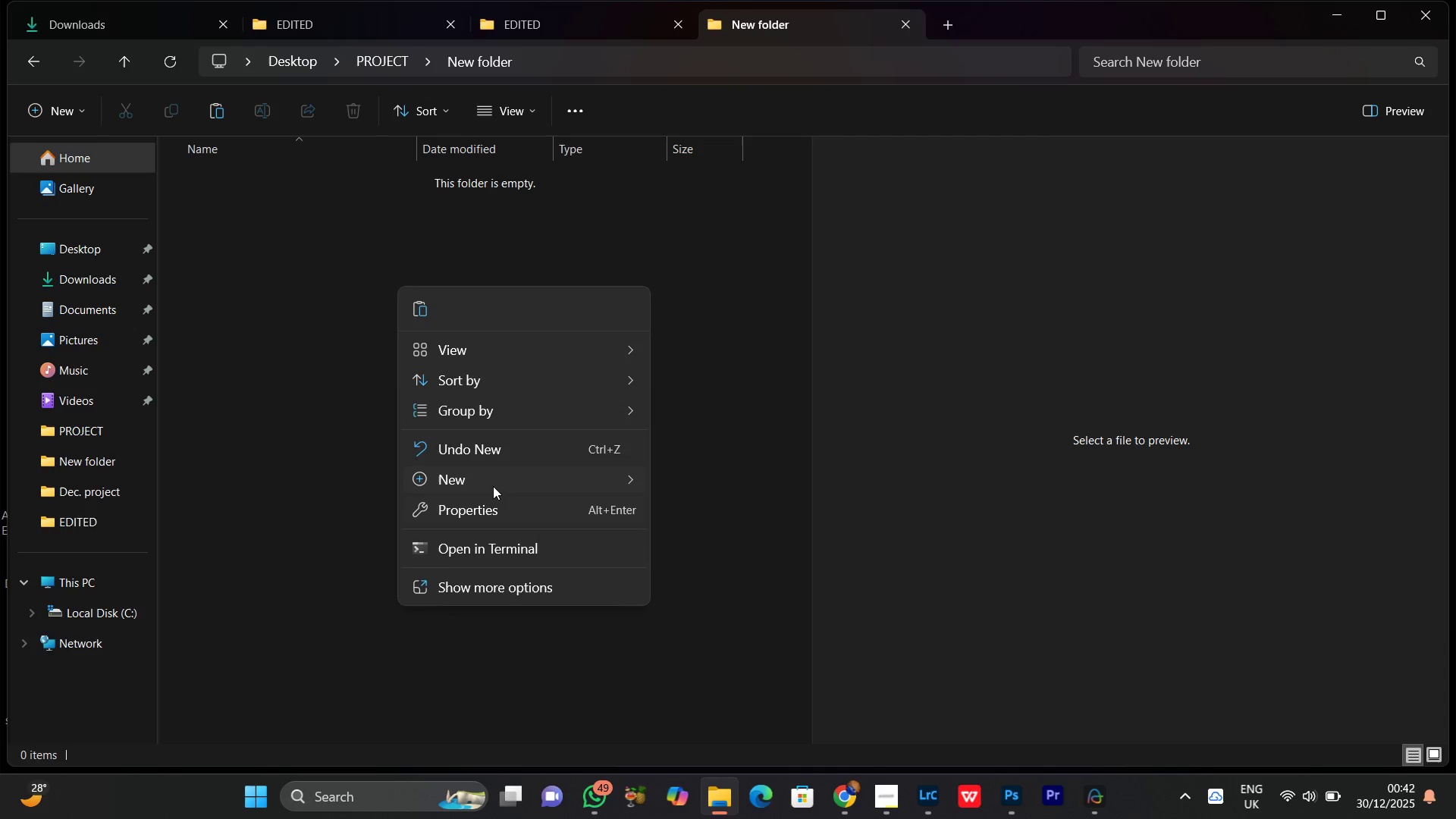 
left_click([484, 486])
 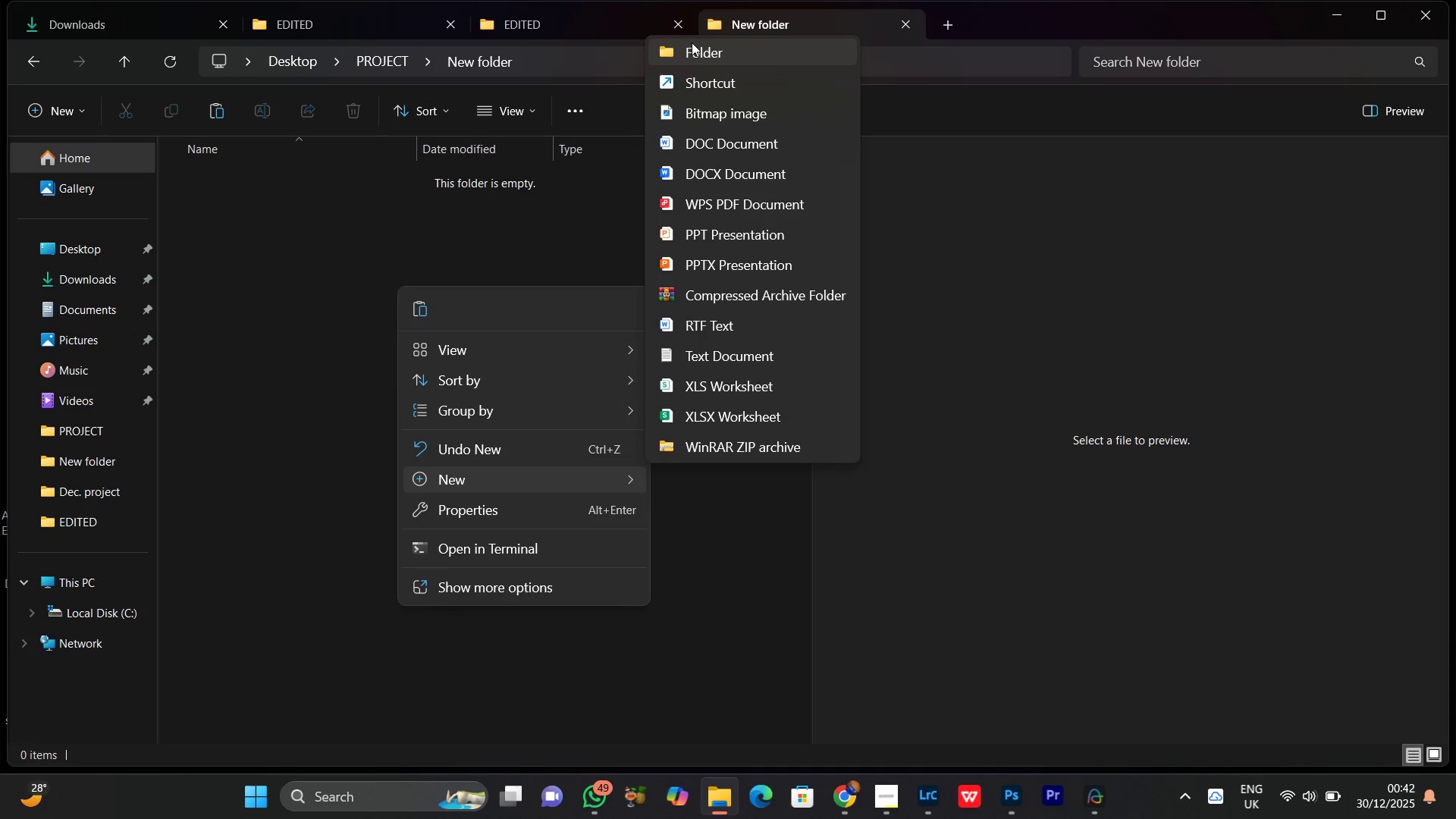 
left_click([695, 53])
 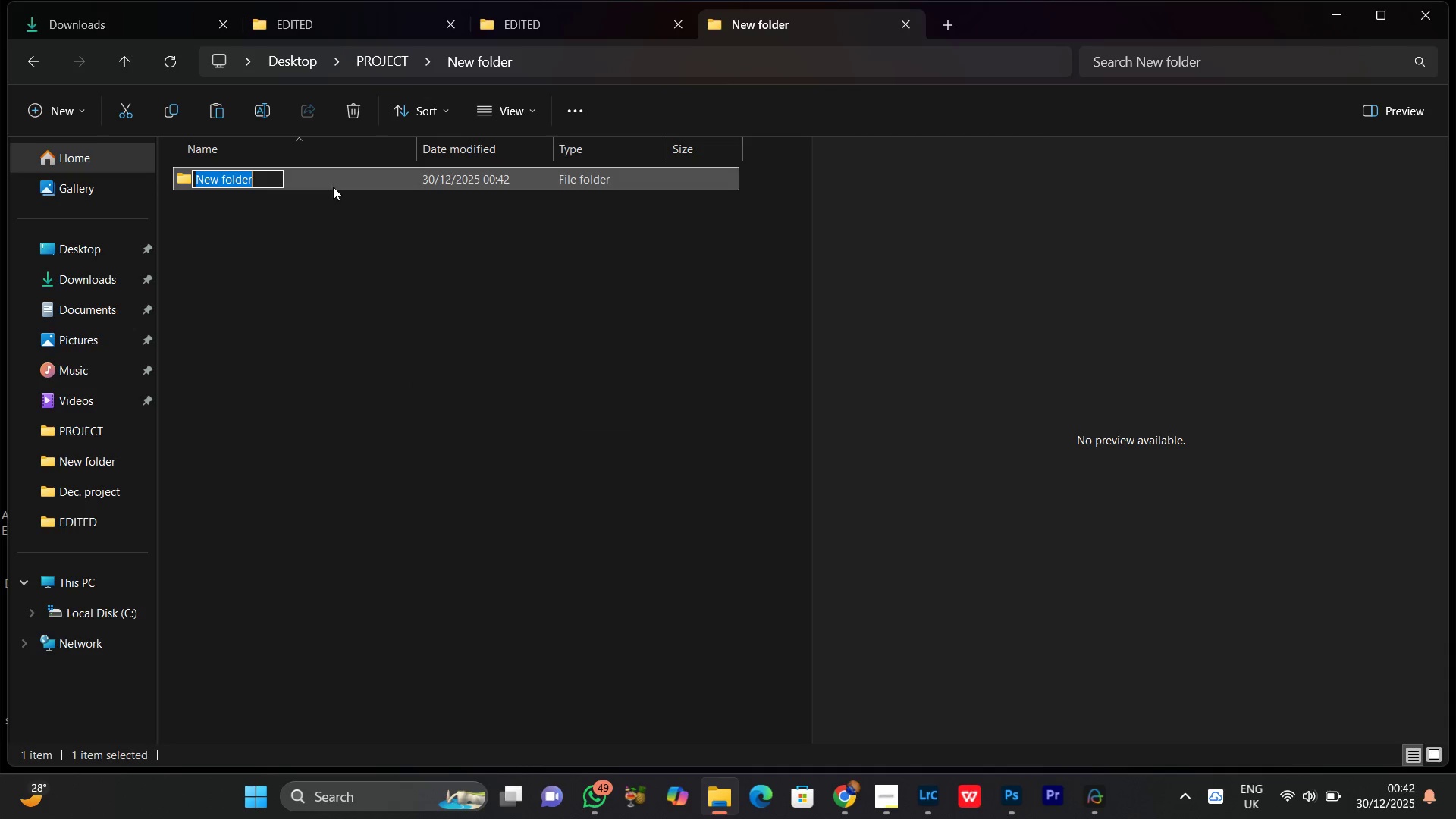 
double_click([322, 180])
 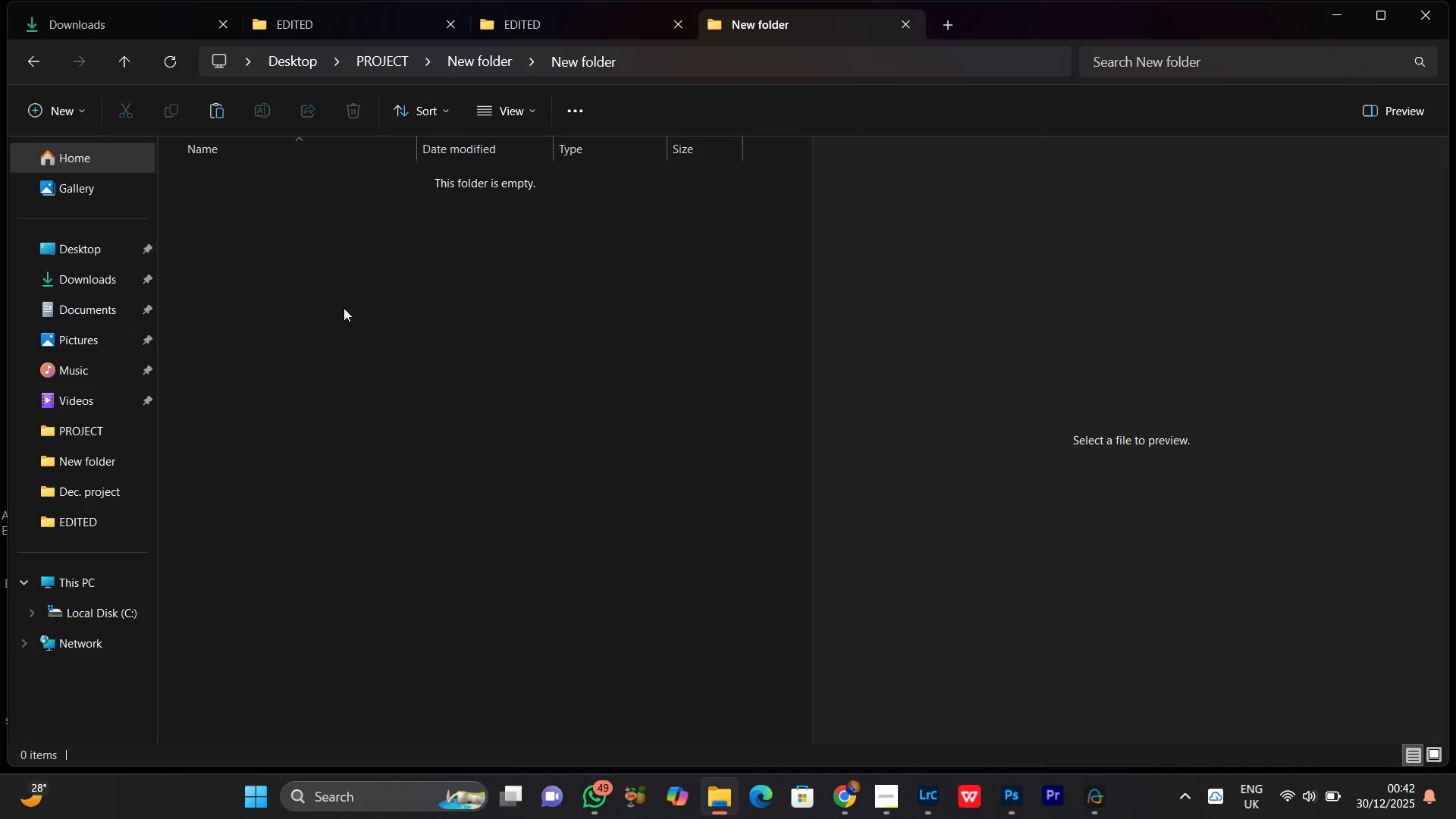 
right_click([336, 285])
 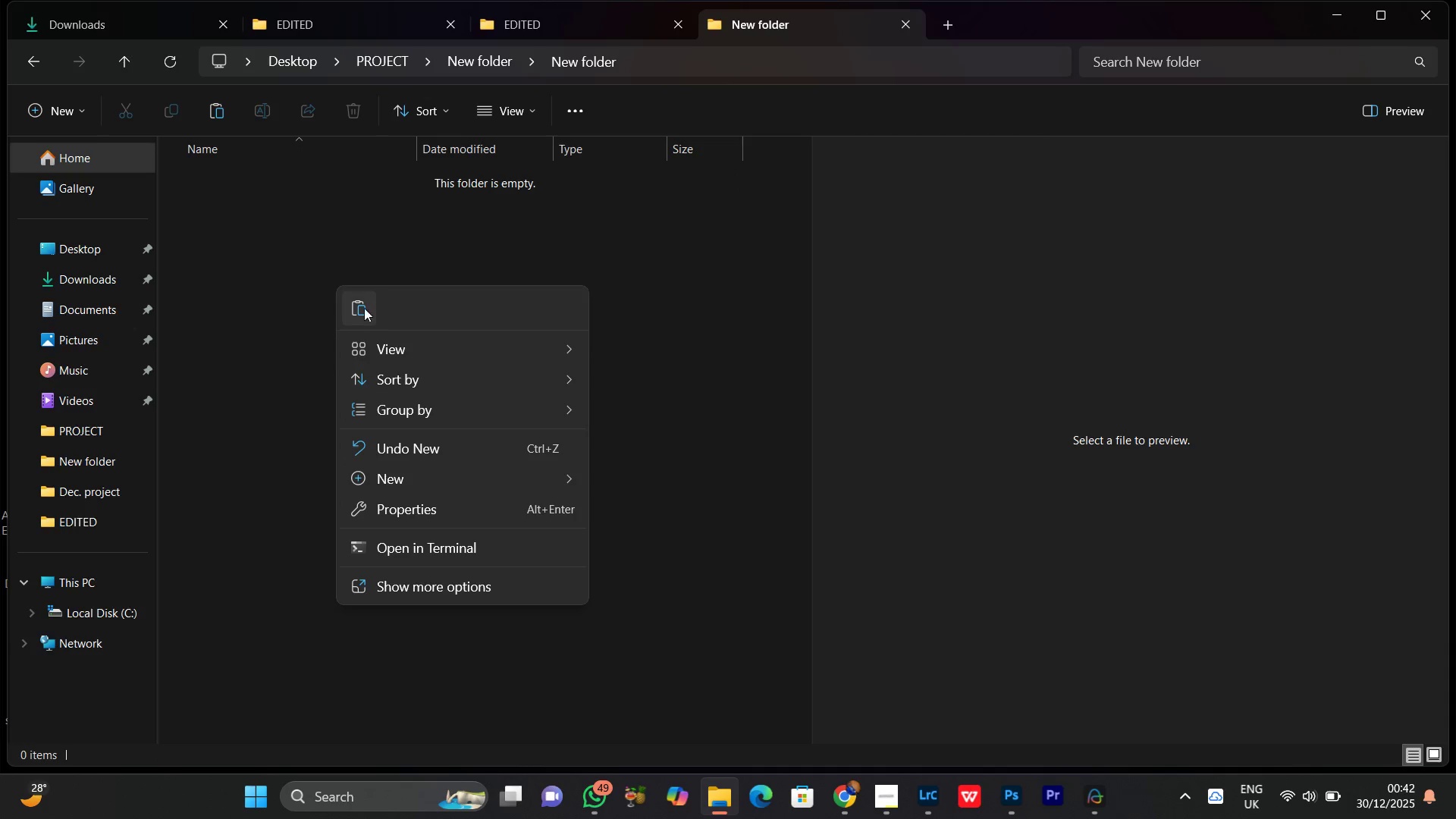 
double_click([359, 306])
 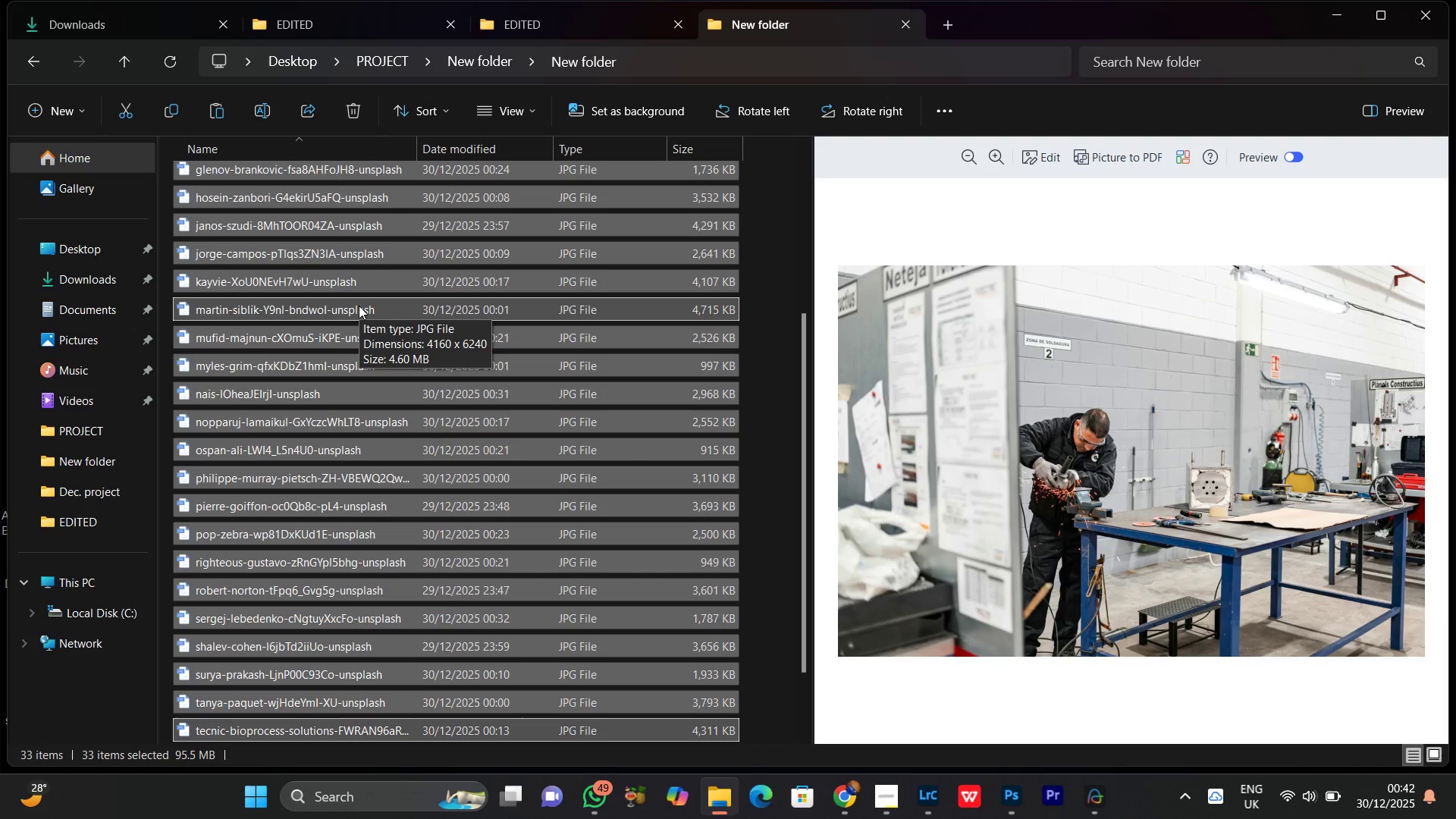 
wait(10.03)
 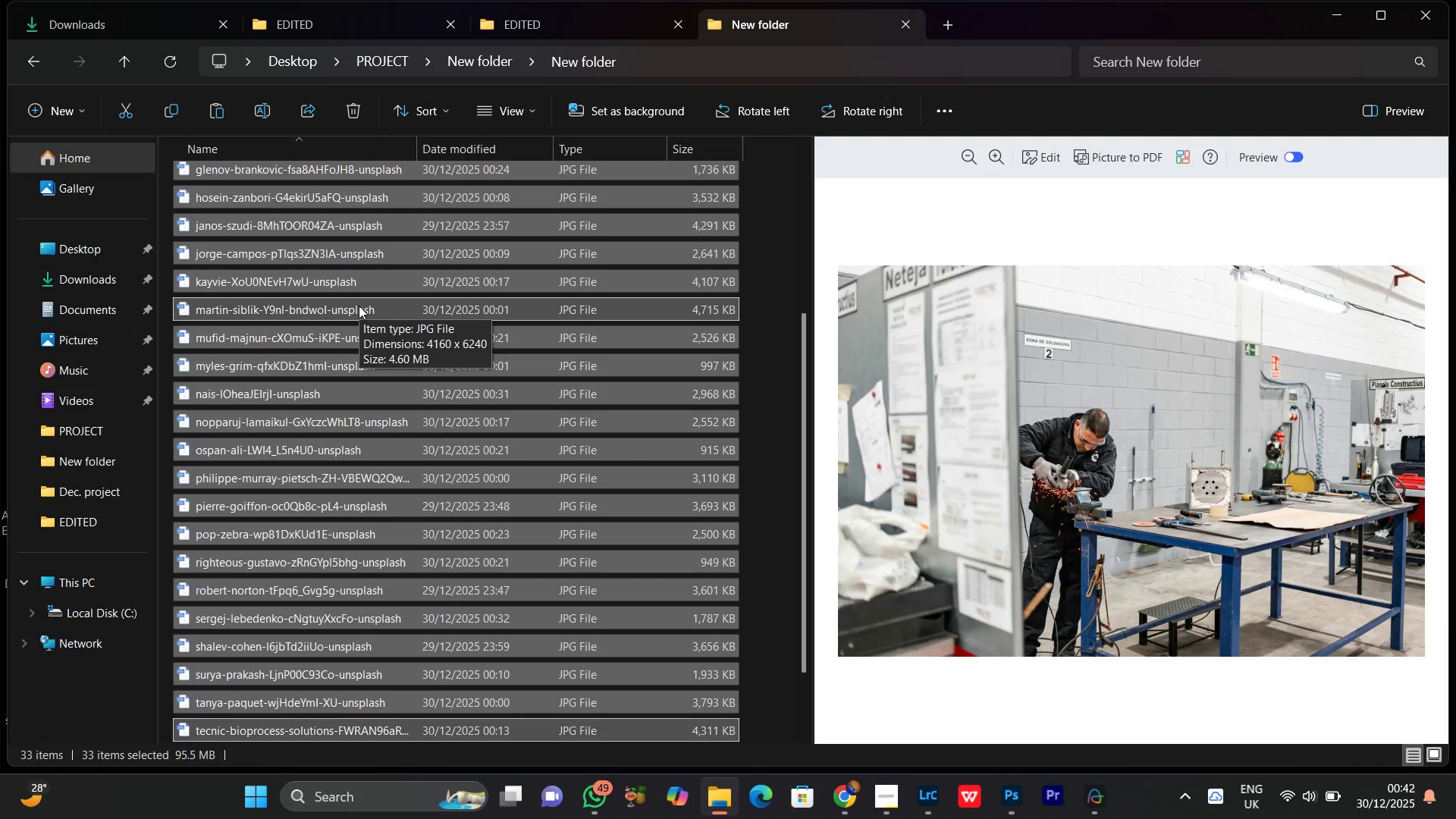 
left_click([749, 275])
 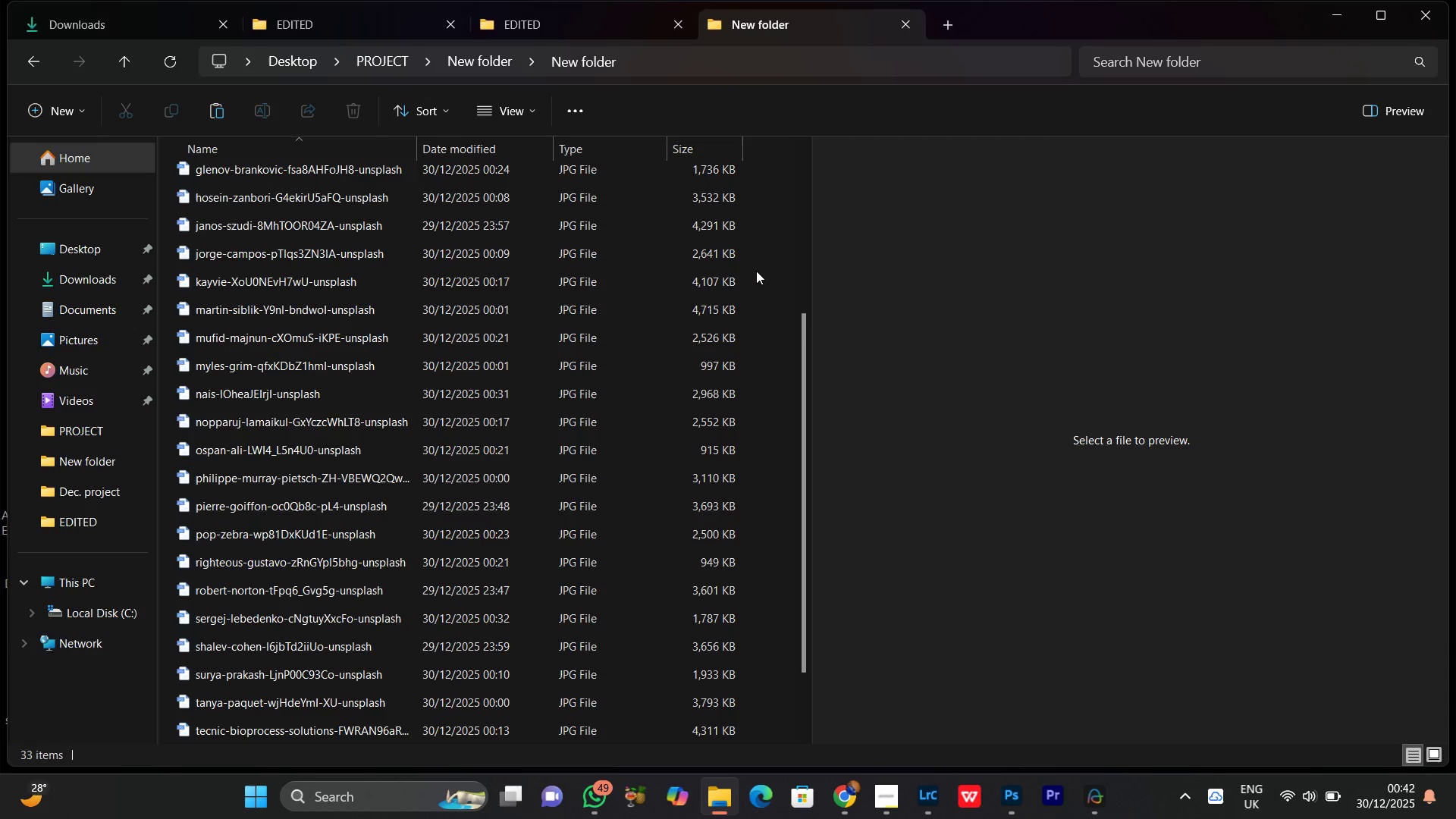 
right_click([757, 267])
 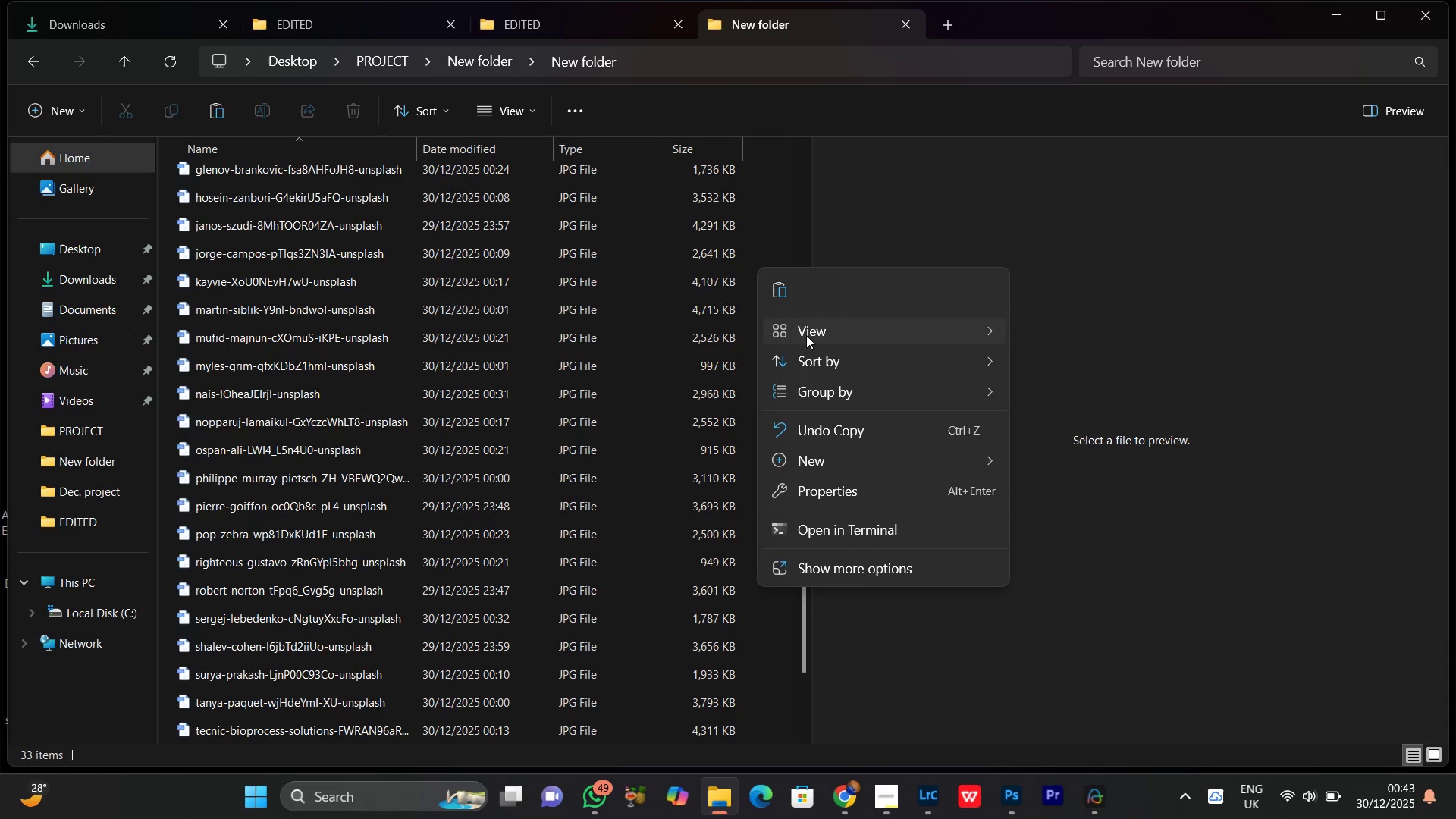 
left_click([806, 335])
 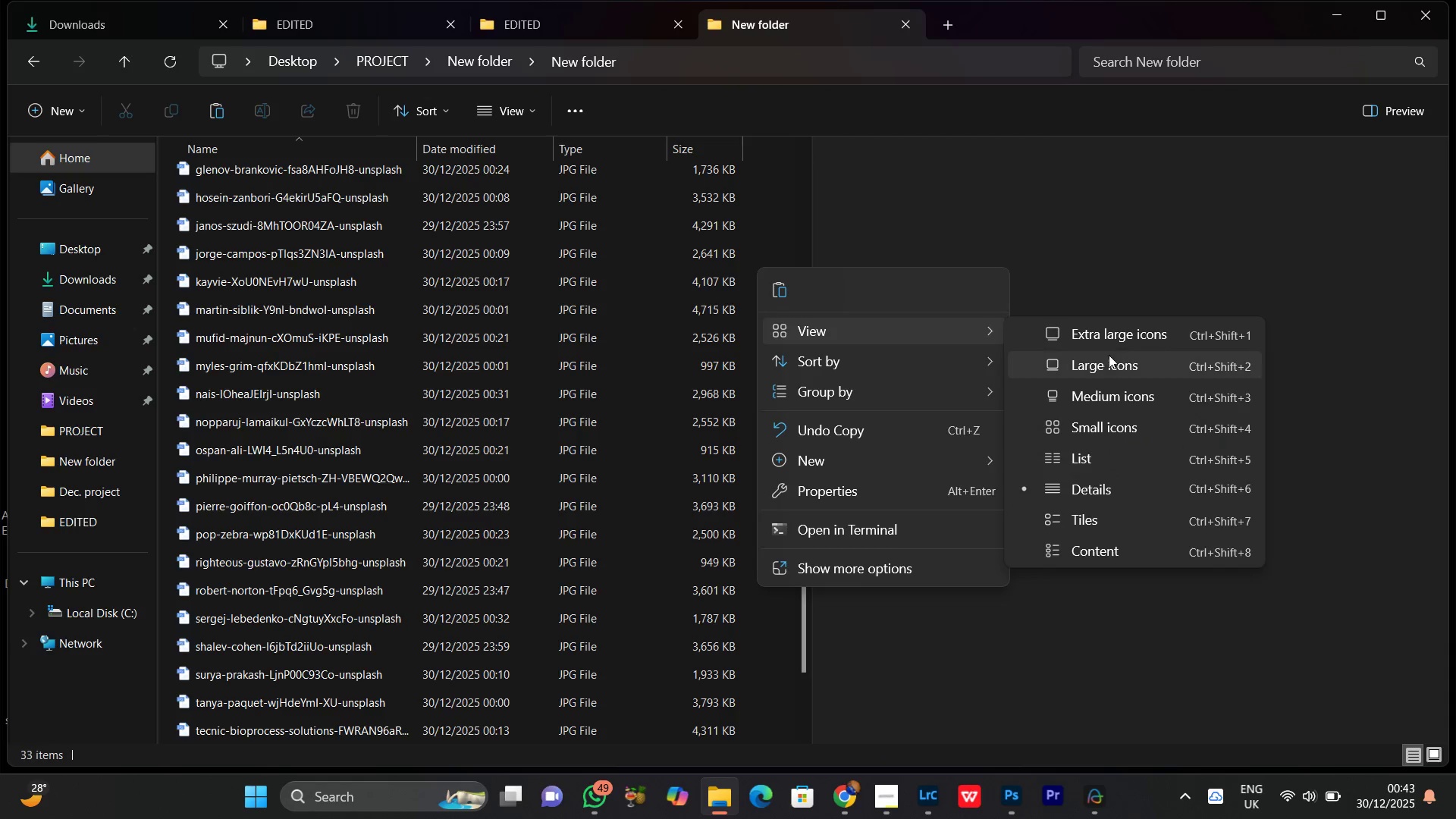 
left_click([1104, 355])
 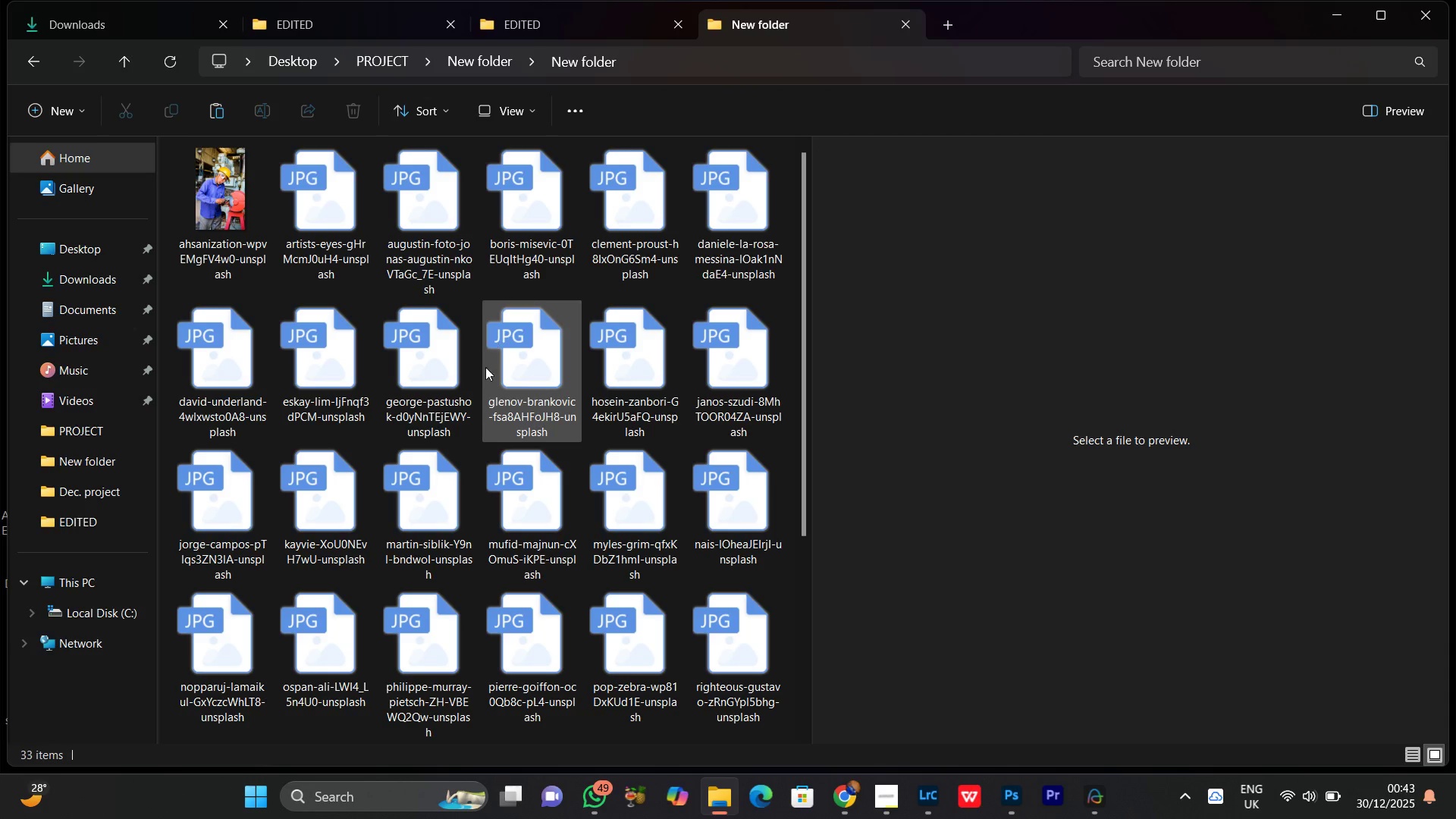 
scroll: coordinate [487, 432], scroll_direction: up, amount: 1.0
 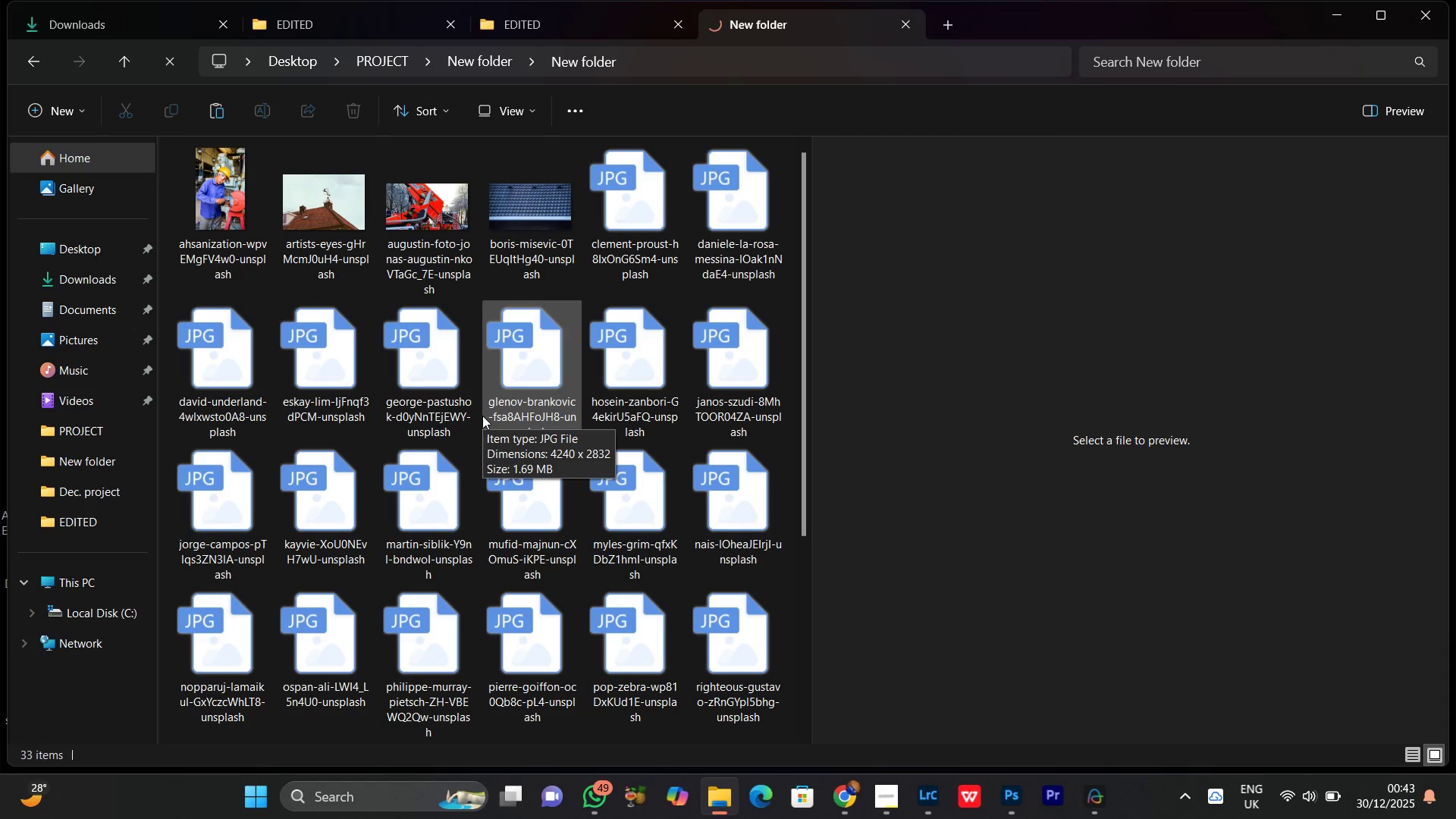 
scroll: coordinate [459, 422], scroll_direction: down, amount: 8.0
 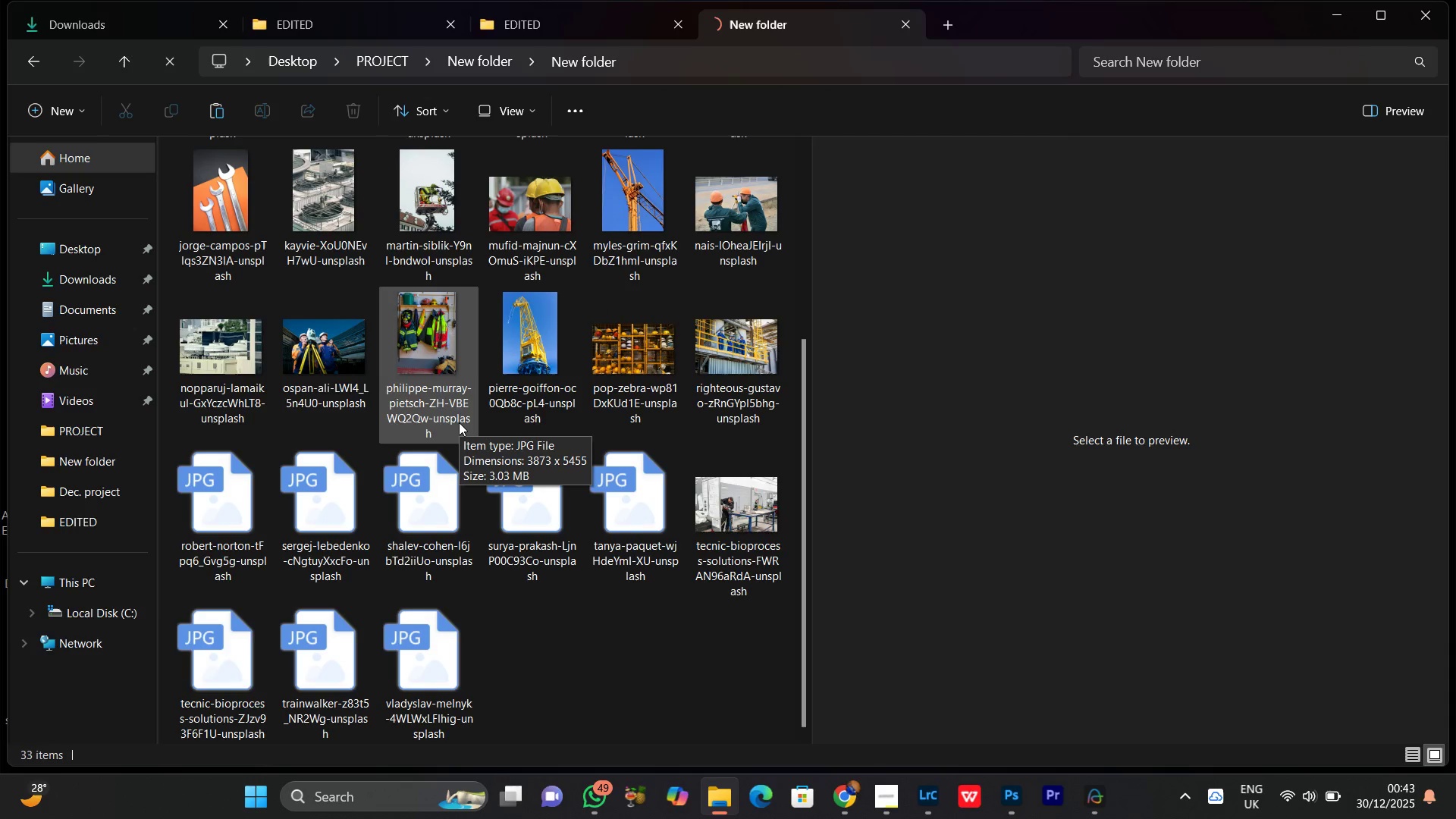 
scroll: coordinate [459, 422], scroll_direction: down, amount: 3.0
 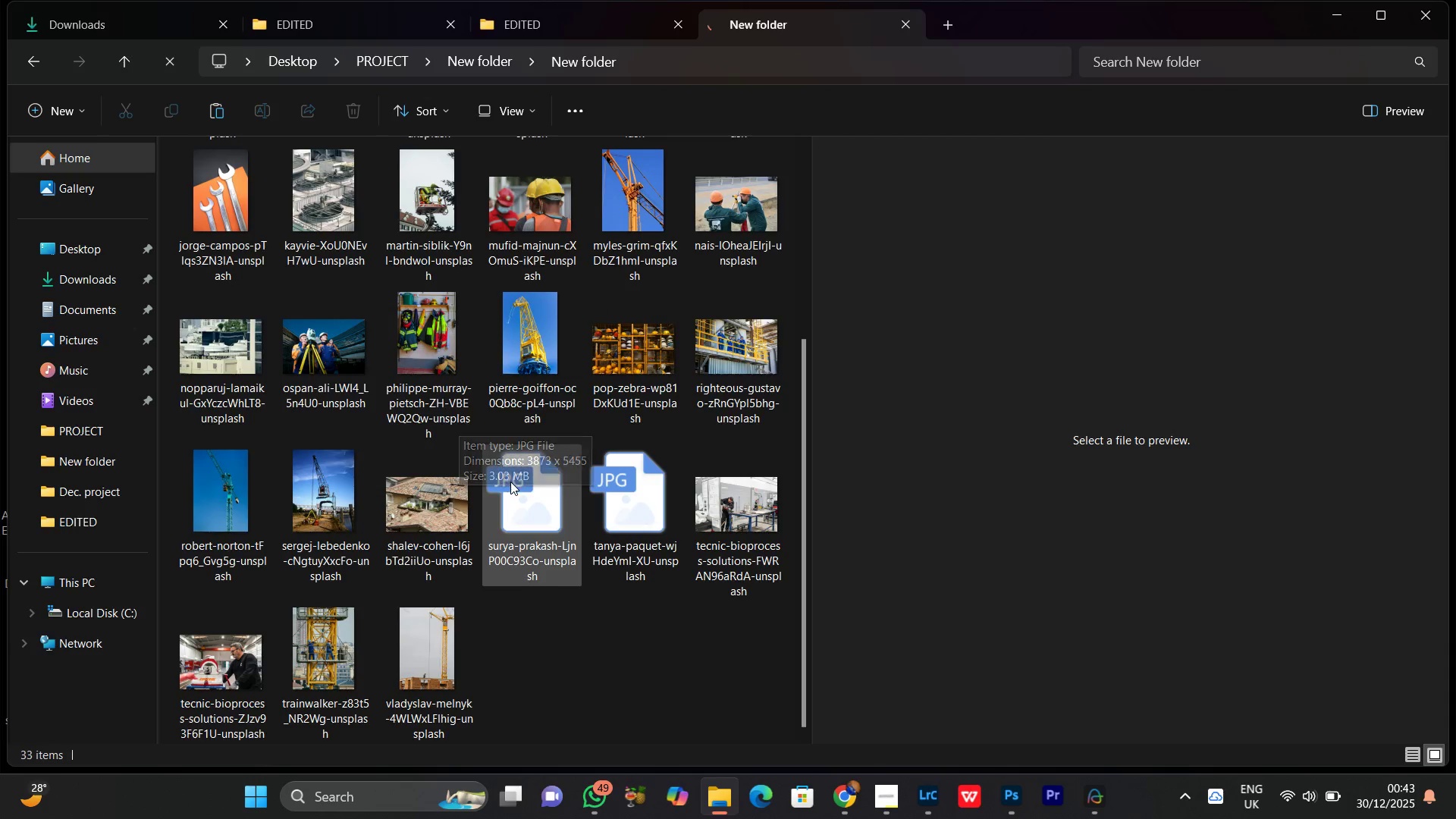 
scroll: coordinate [510, 482], scroll_direction: up, amount: 4.0
 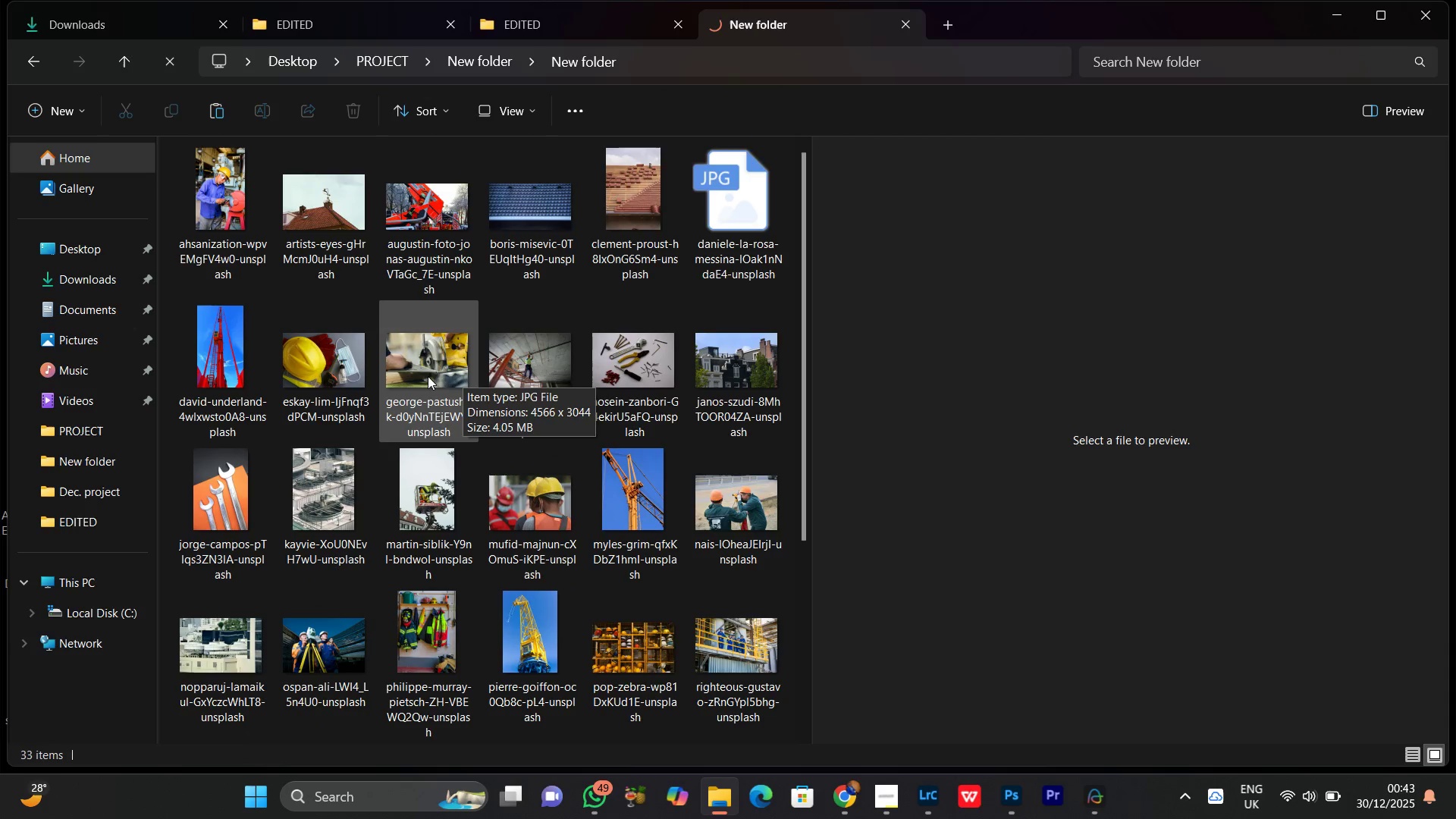 
left_click([416, 347])
 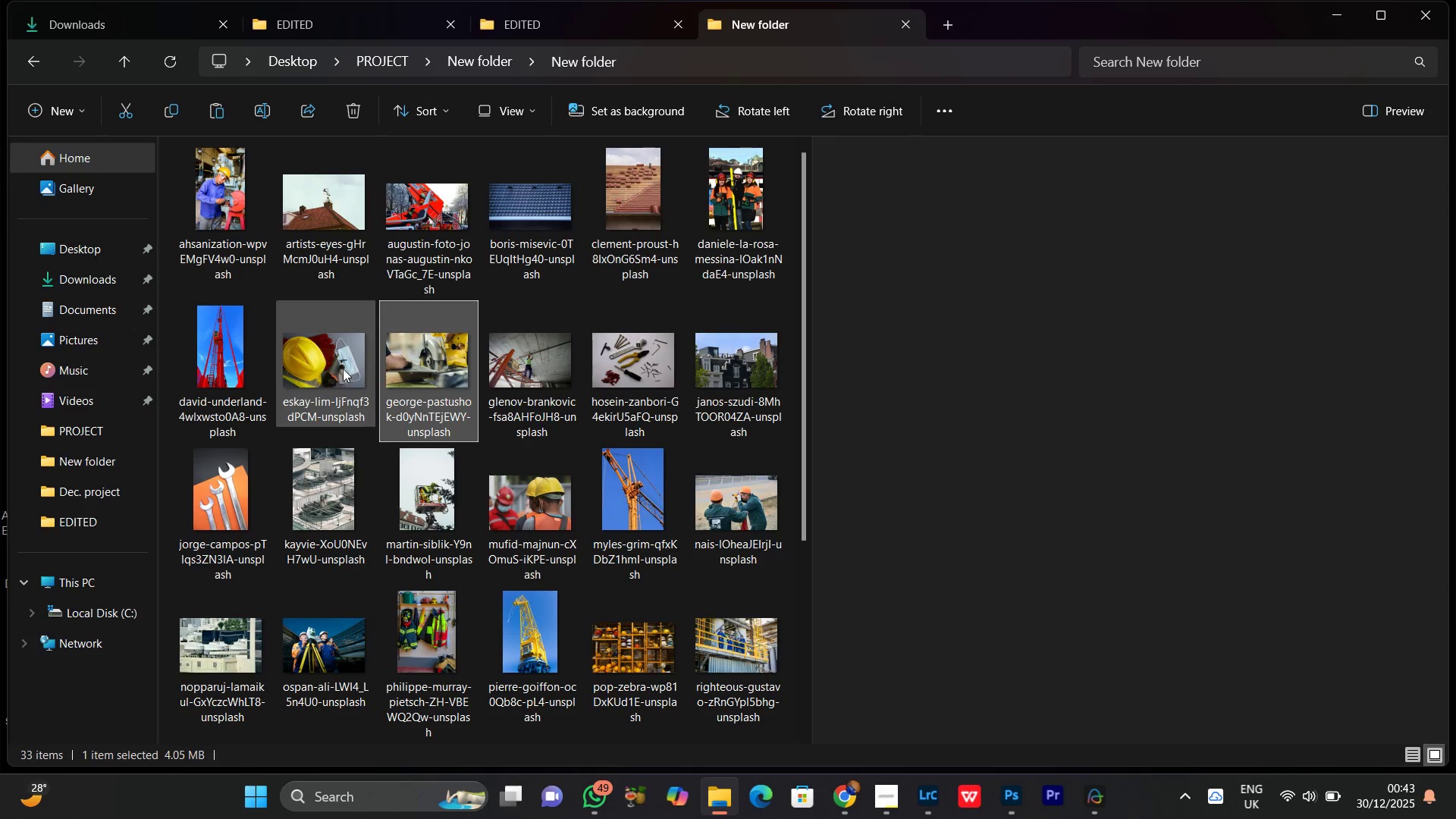 
left_click([341, 369])
 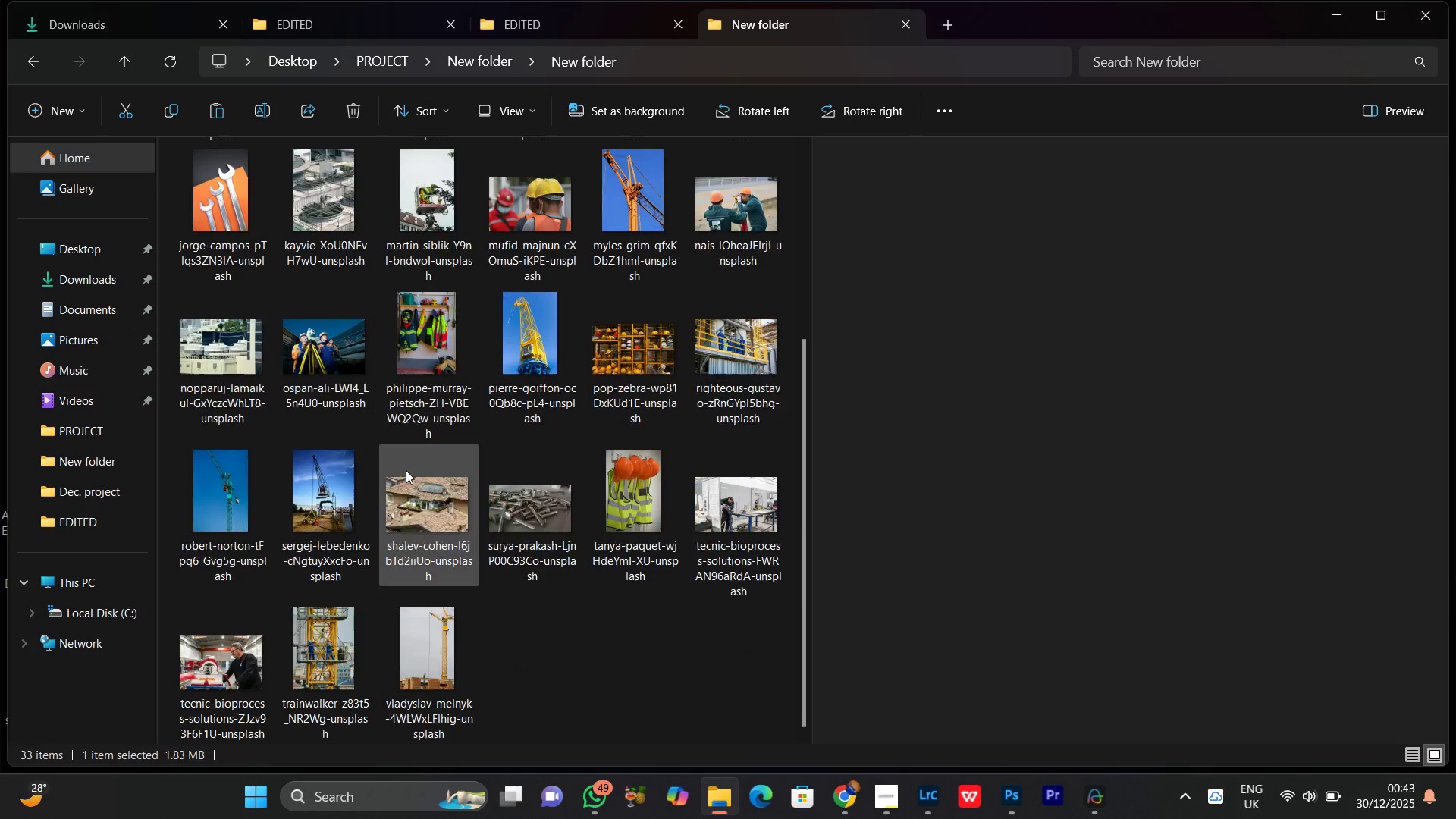 
scroll: coordinate [406, 470], scroll_direction: down, amount: 4.0
 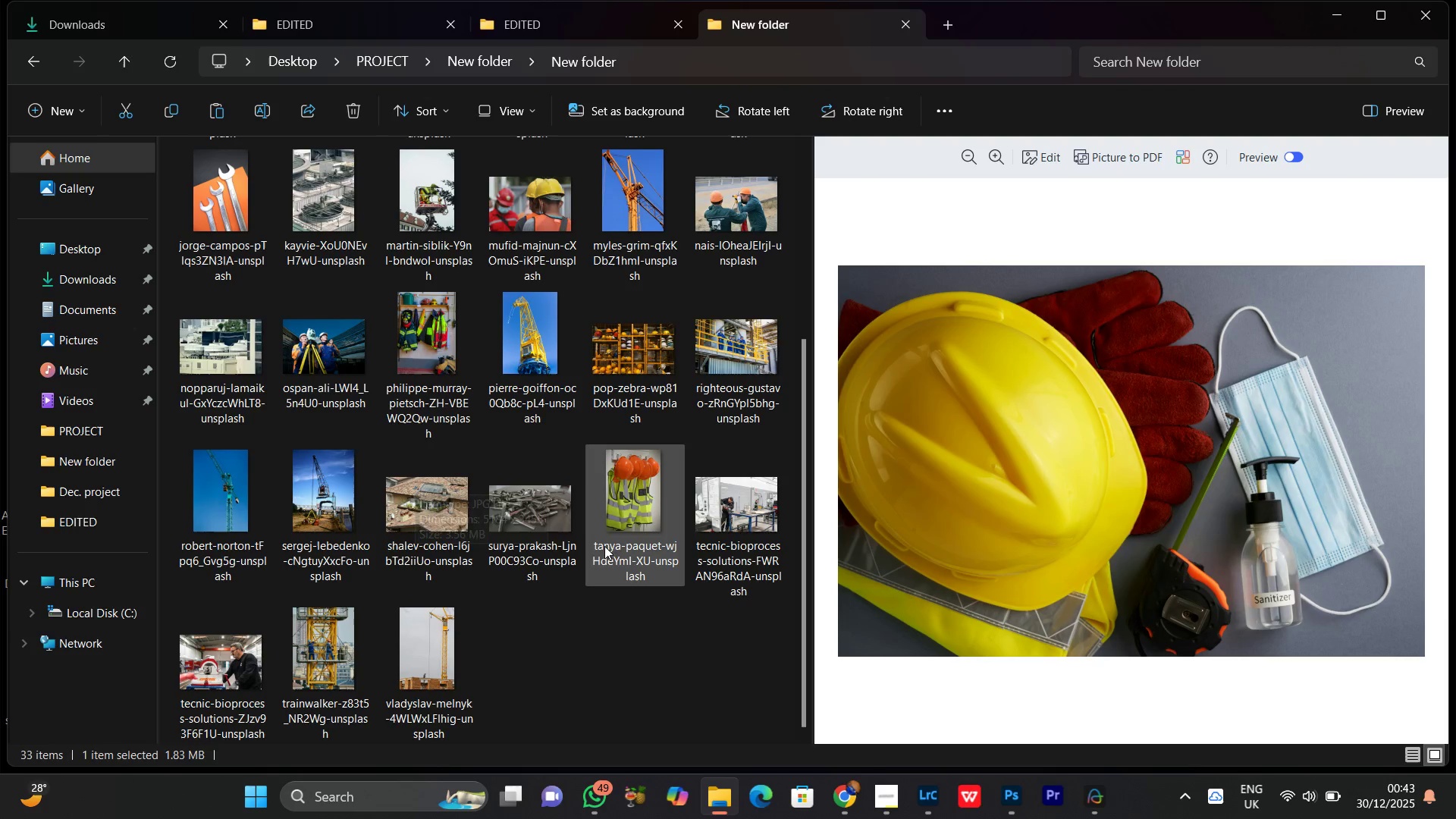 
left_click([607, 519])
 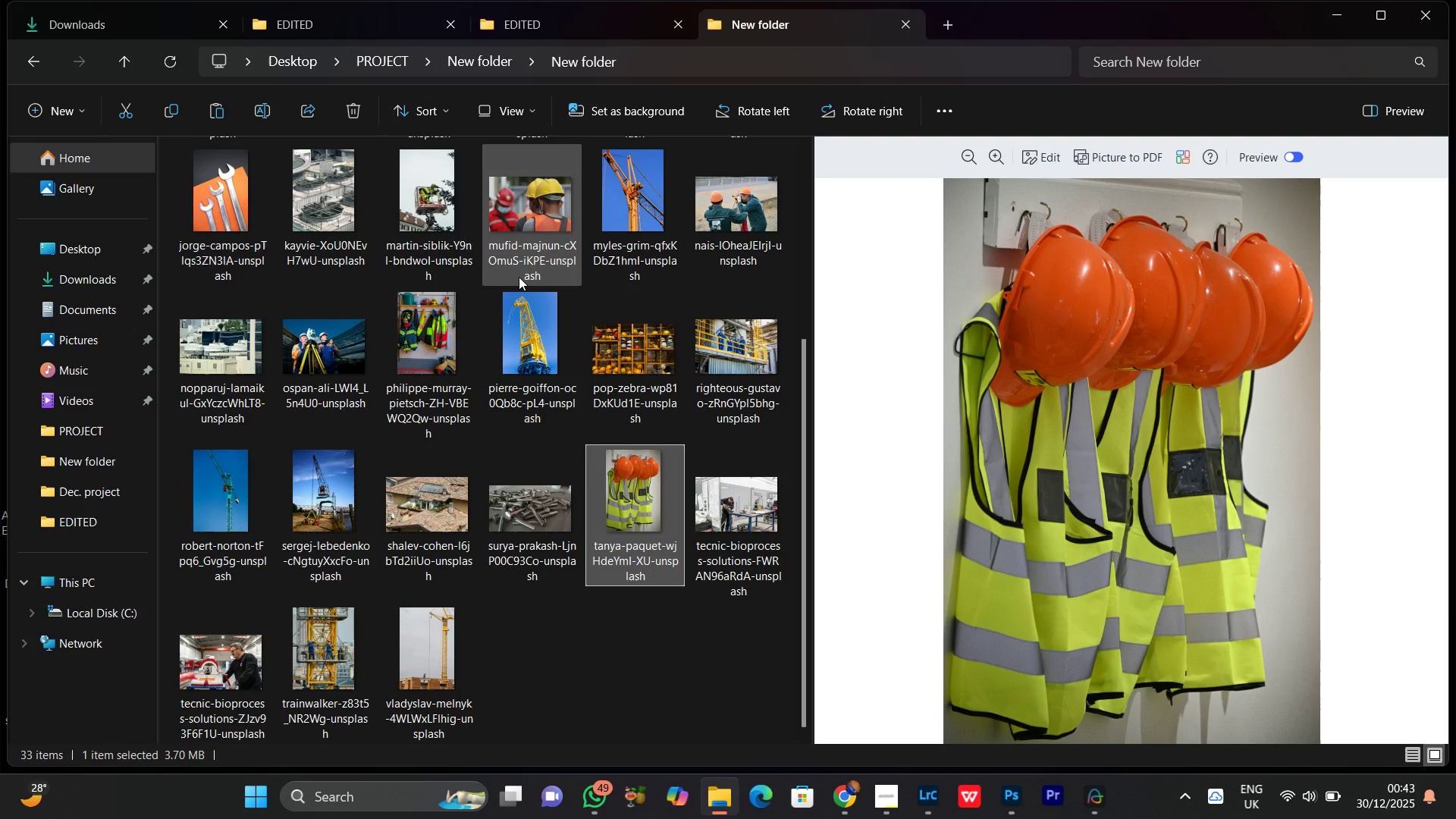 
mouse_move([560, 418])
 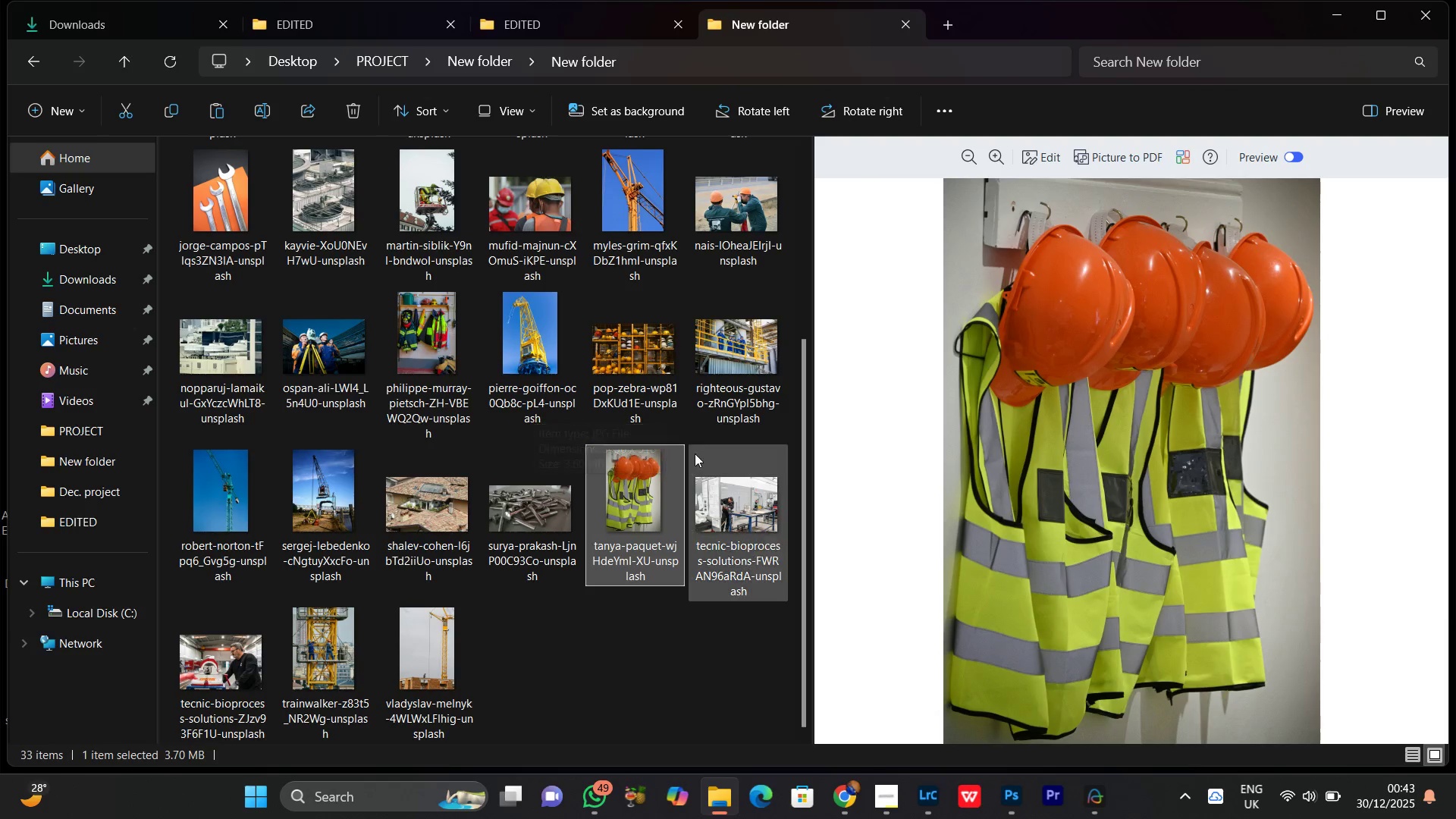 
mouse_move([696, 448])
 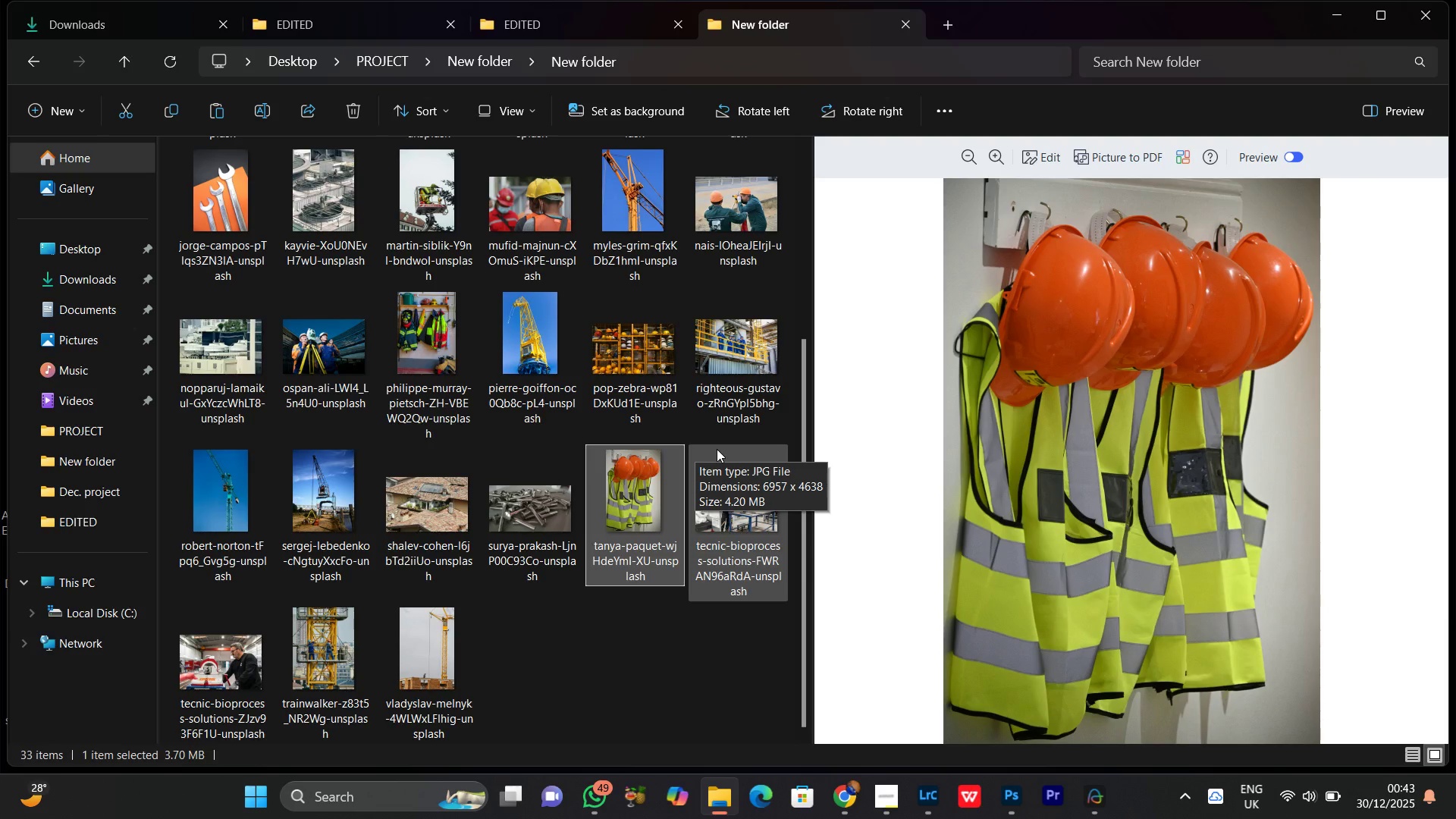 
scroll: coordinate [720, 468], scroll_direction: down, amount: 5.0
 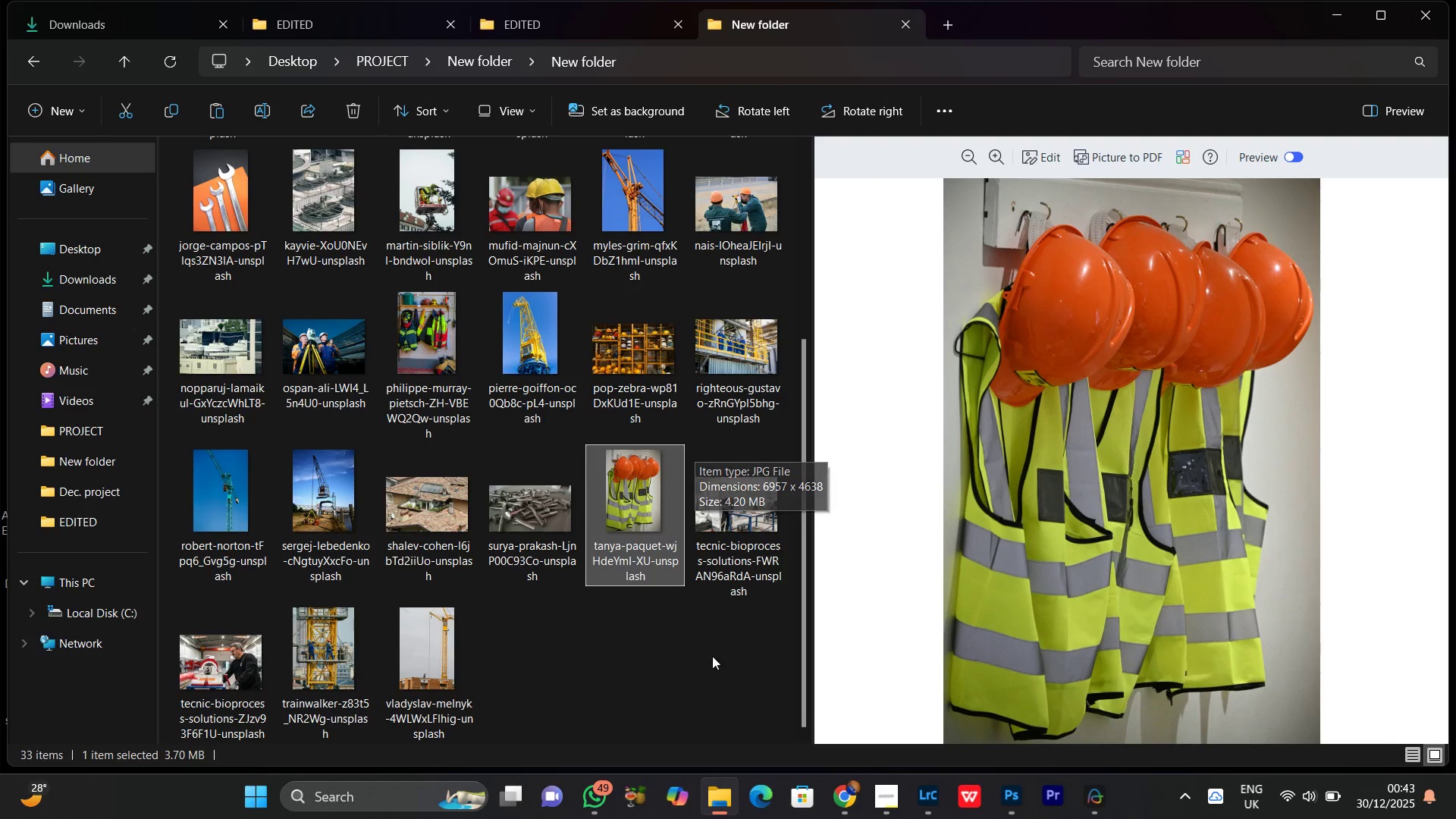 
left_click([695, 655])
 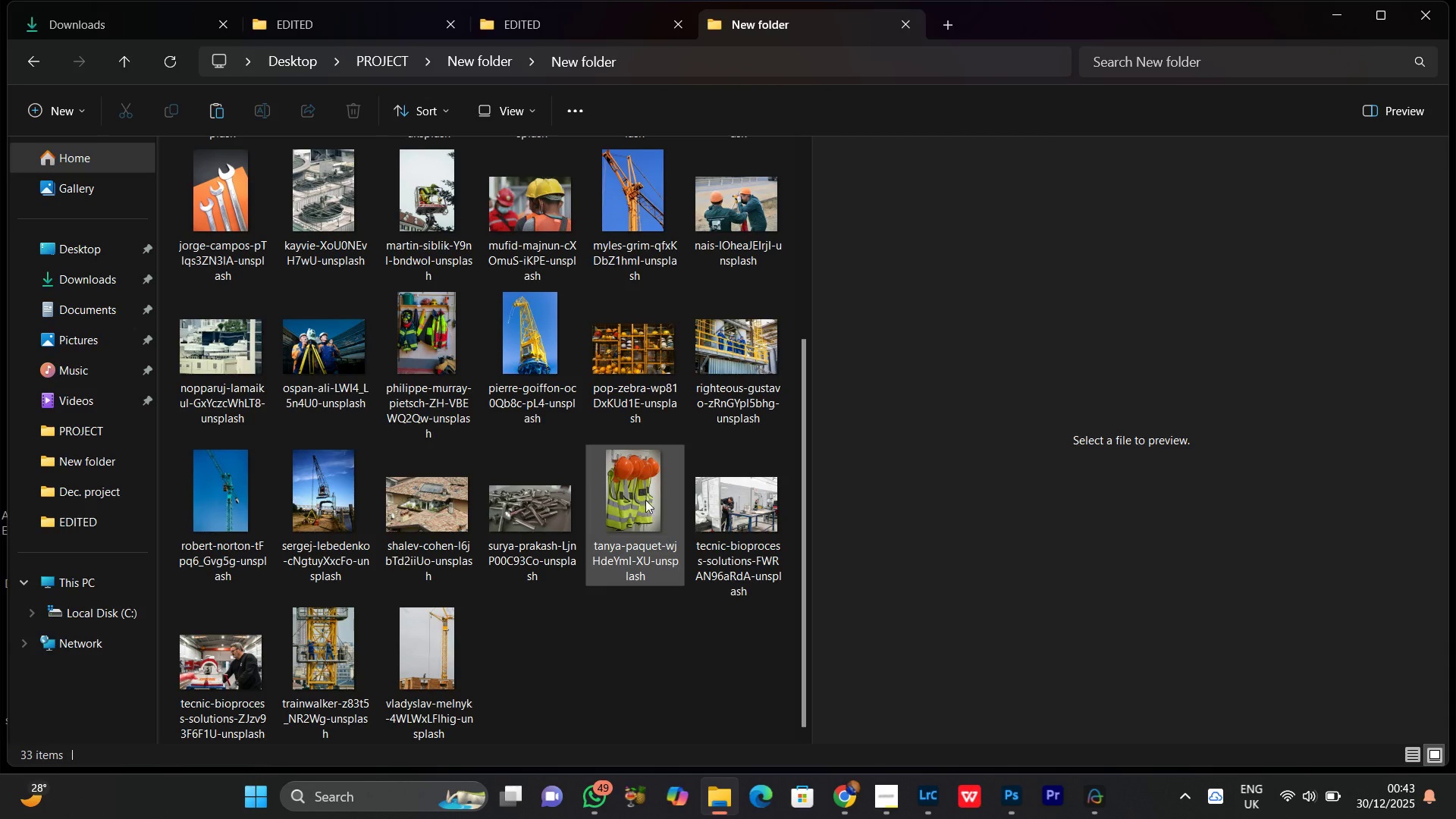 
left_click([637, 479])
 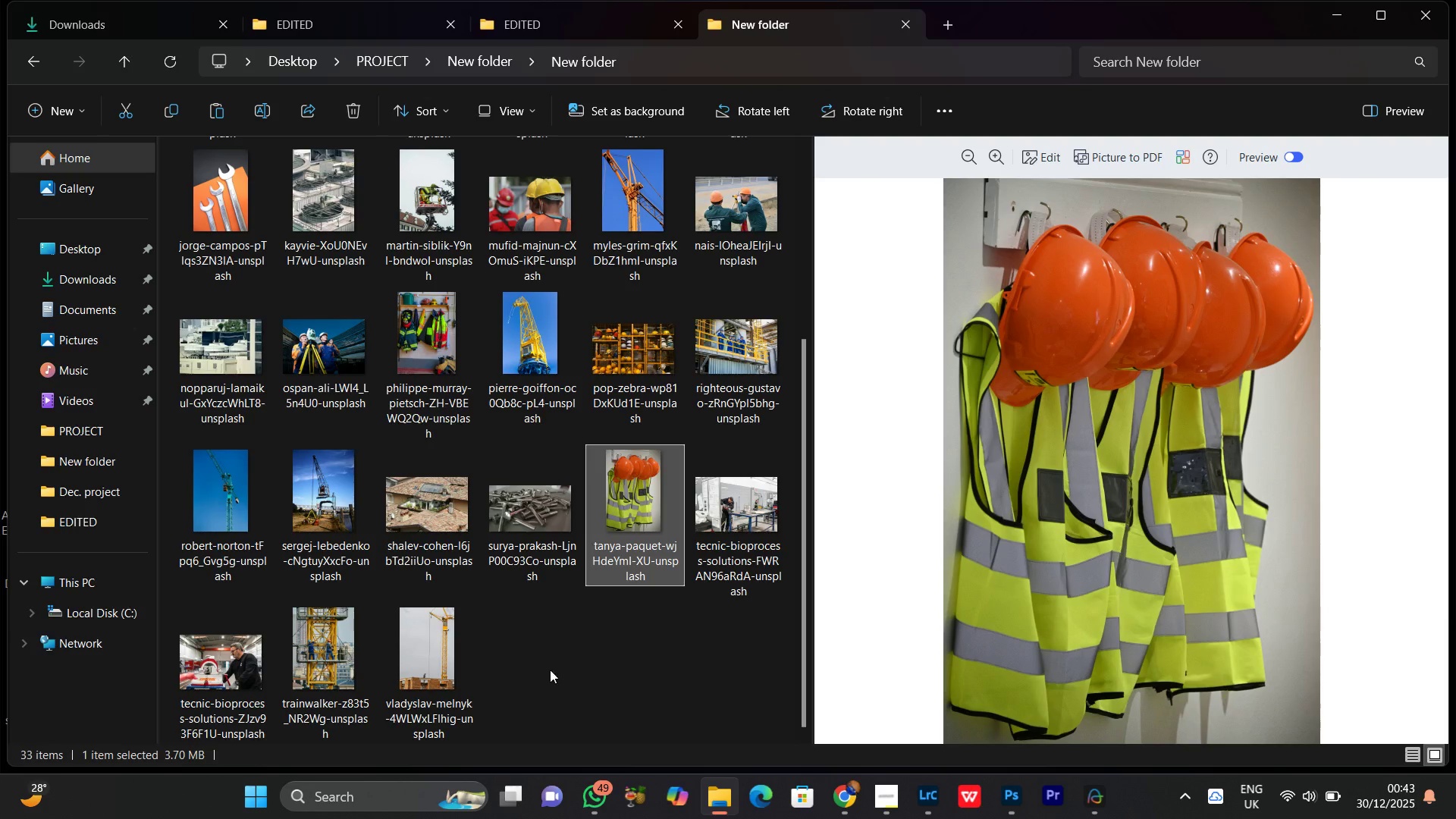 
wait(5.08)
 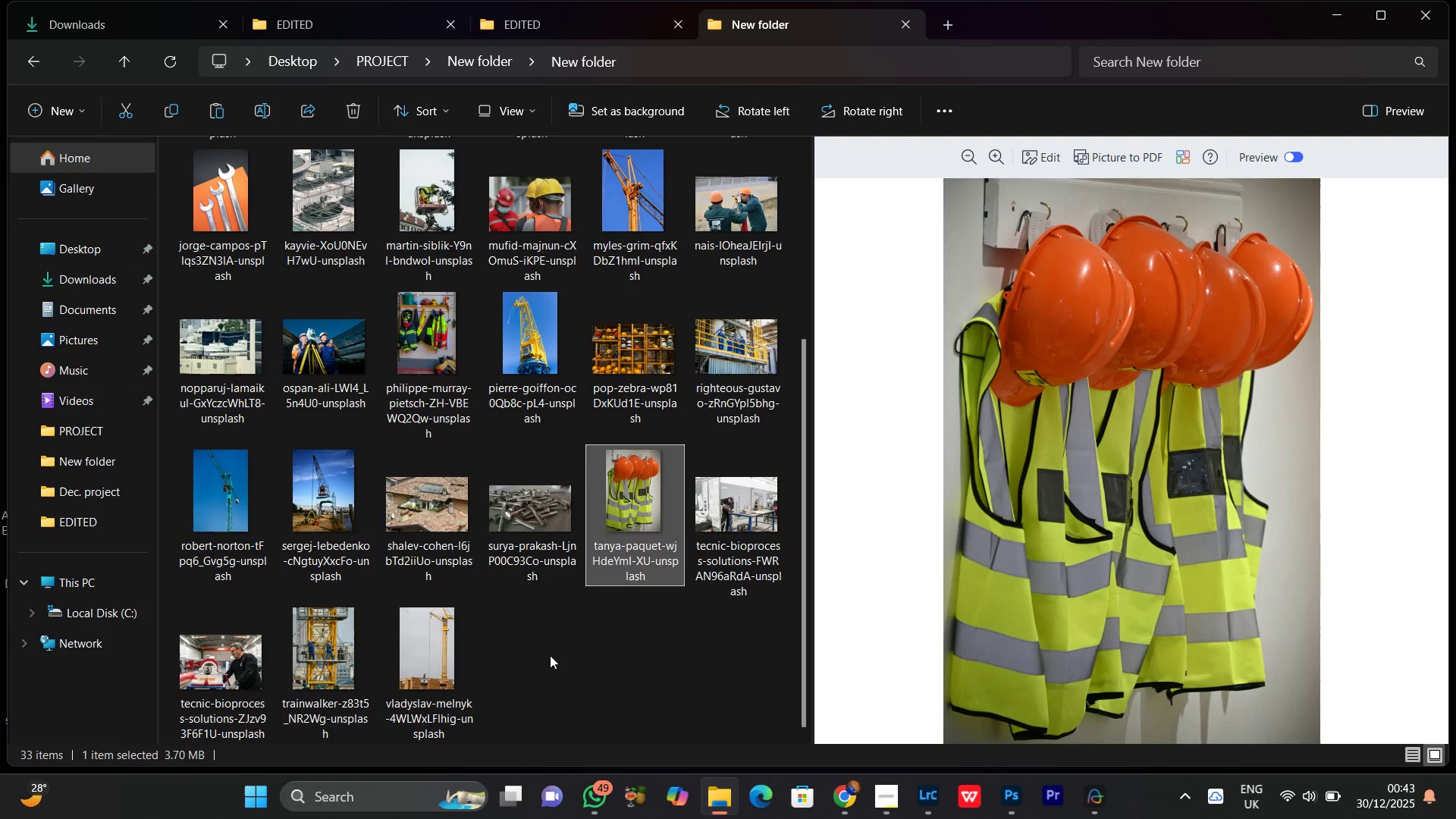 
scroll: coordinate [478, 645], scroll_direction: up, amount: 3.0
 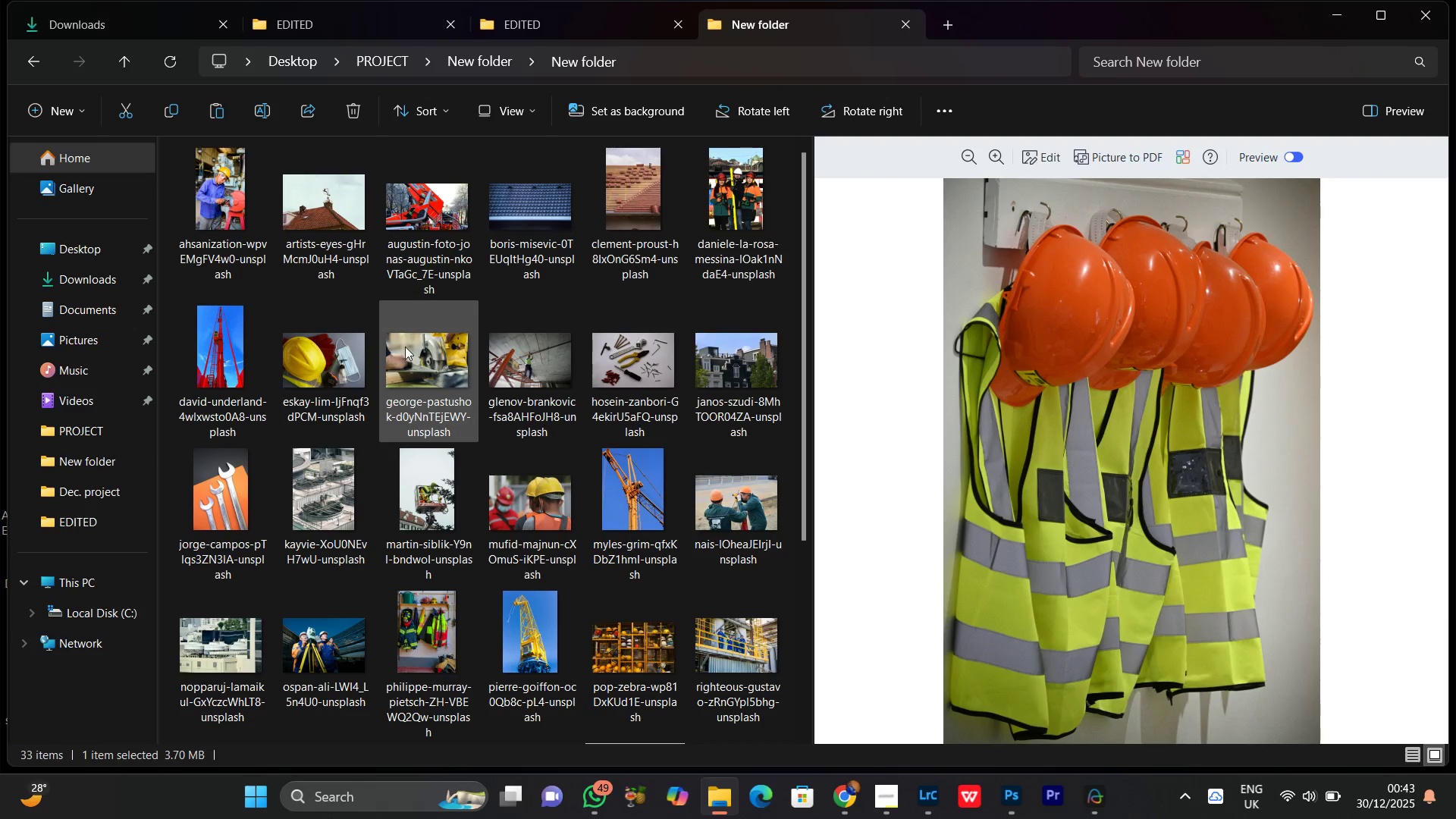 
left_click([421, 213])
 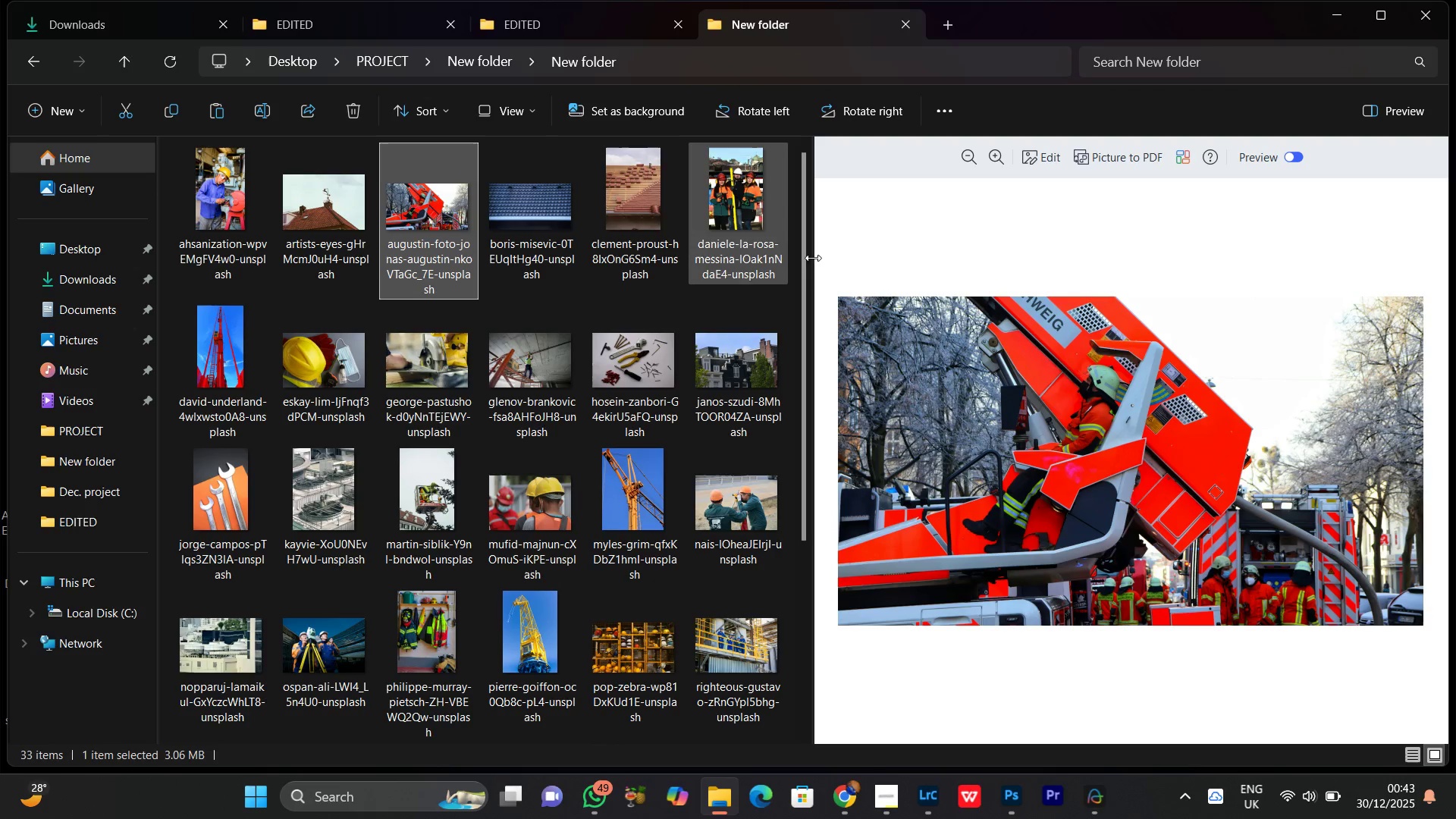 
left_click([748, 203])
 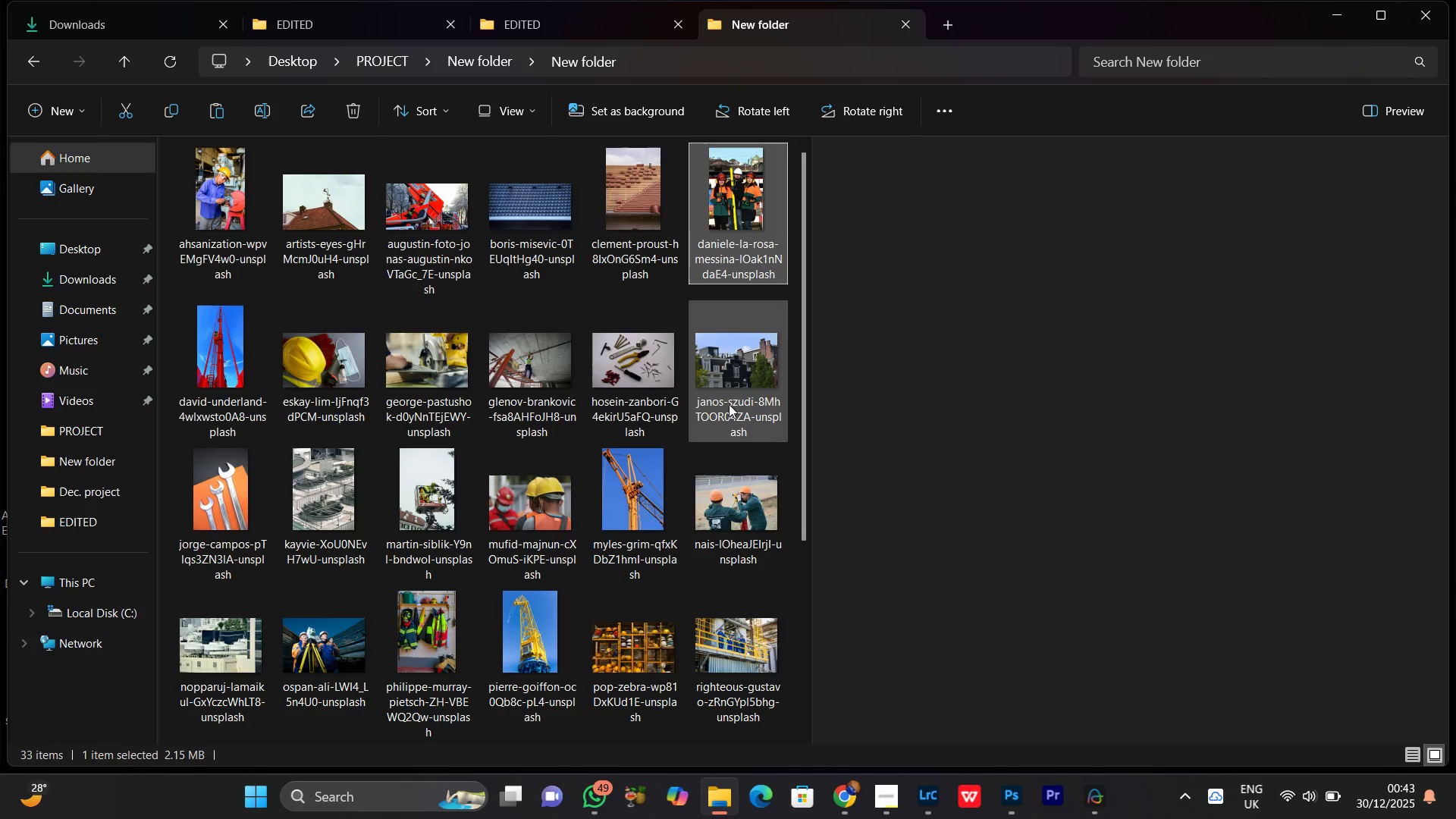 
left_click([729, 378])
 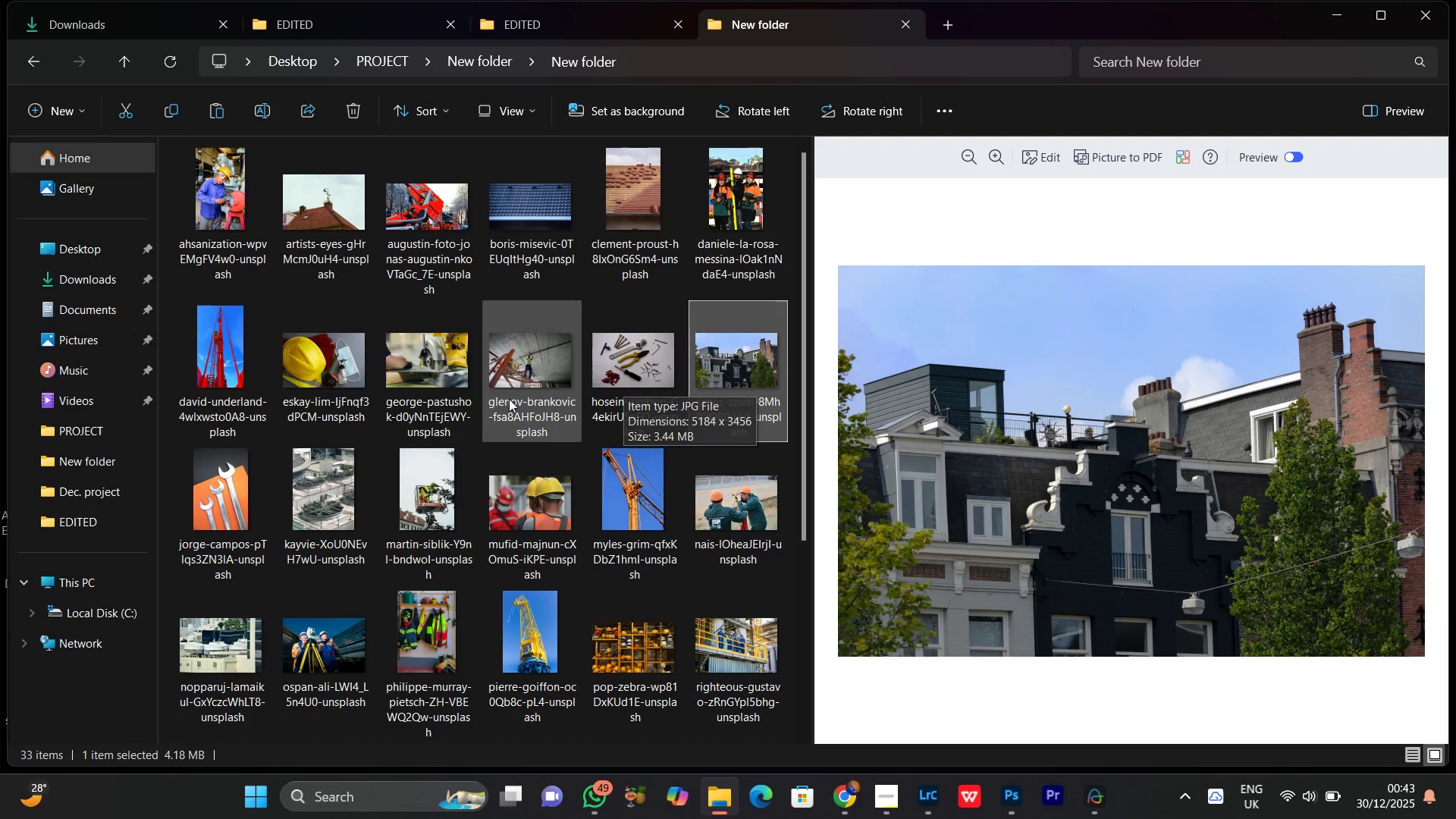 
left_click([320, 202])
 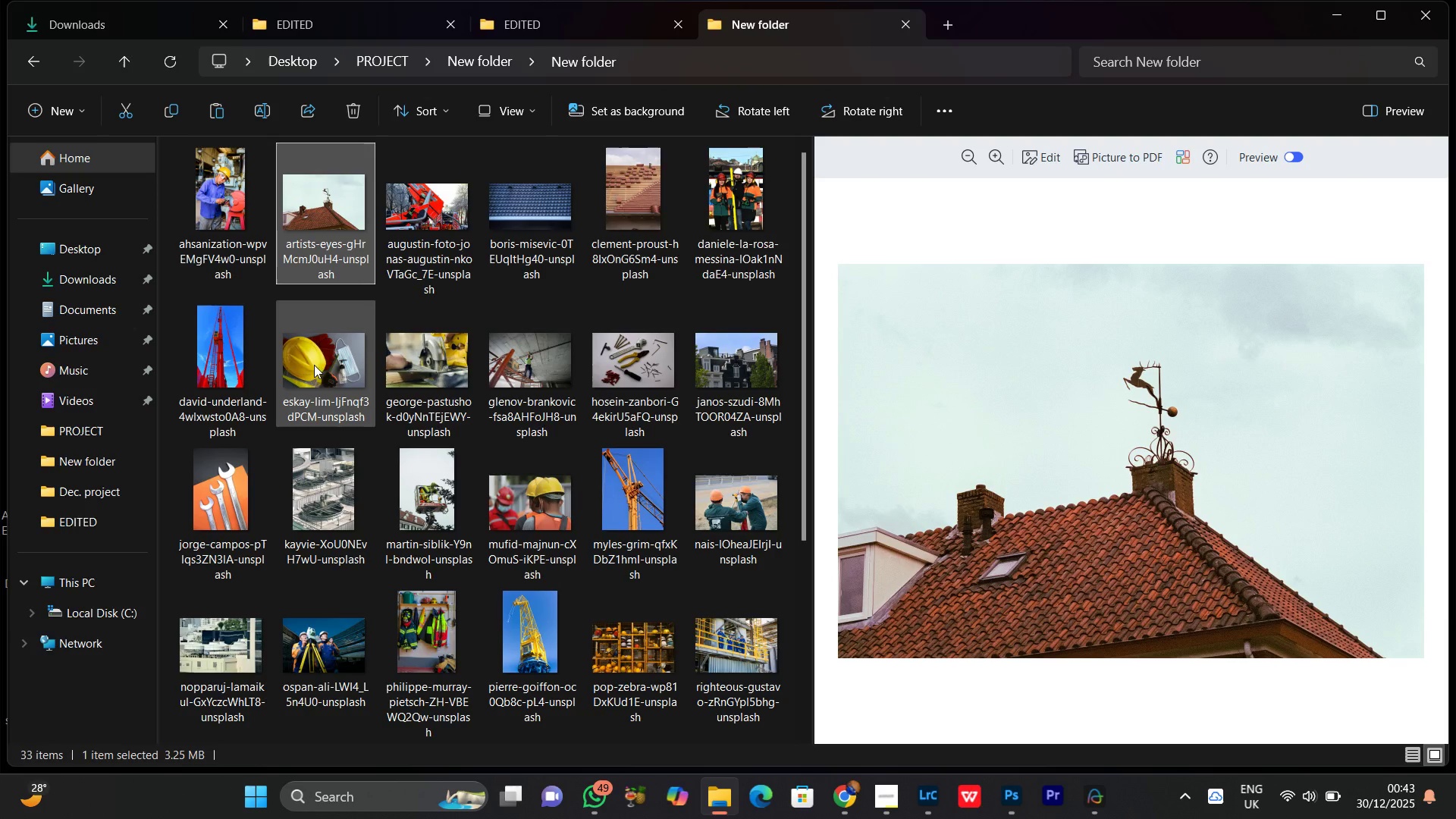 
left_click([321, 360])
 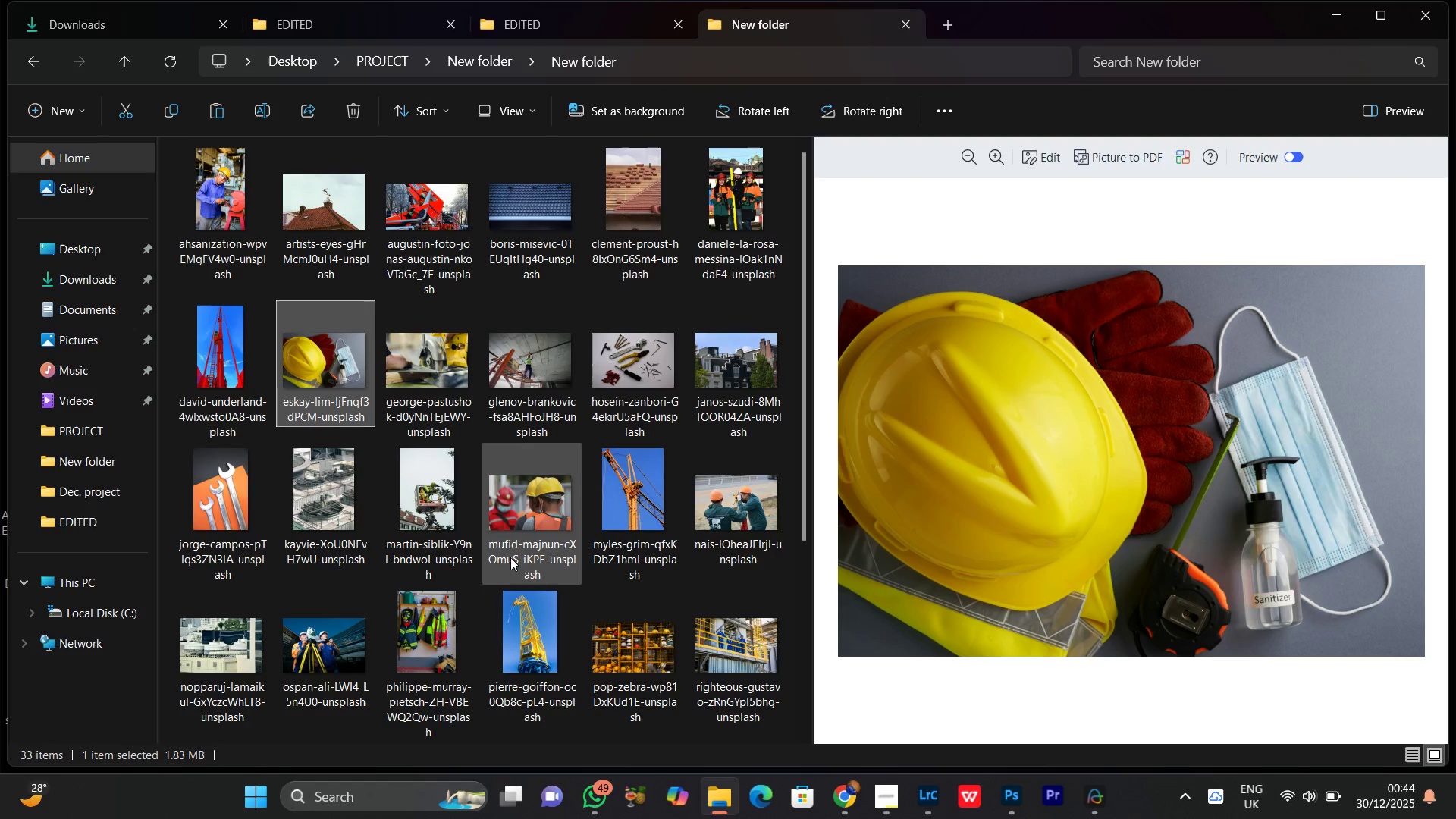 
wait(5.84)
 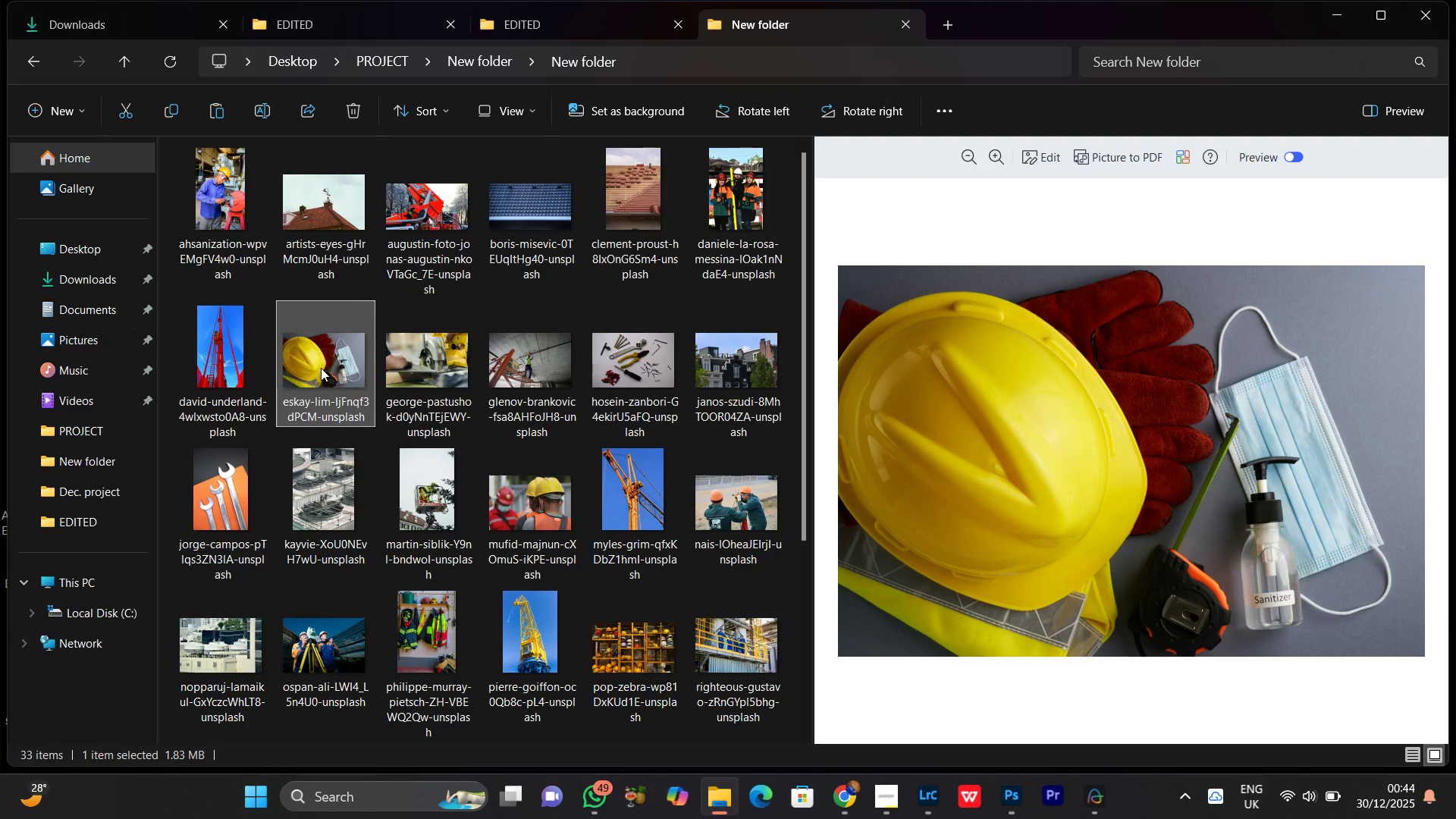 
hold_key(key=ControlLeft, duration=1.5)
left_click([522, 379])
 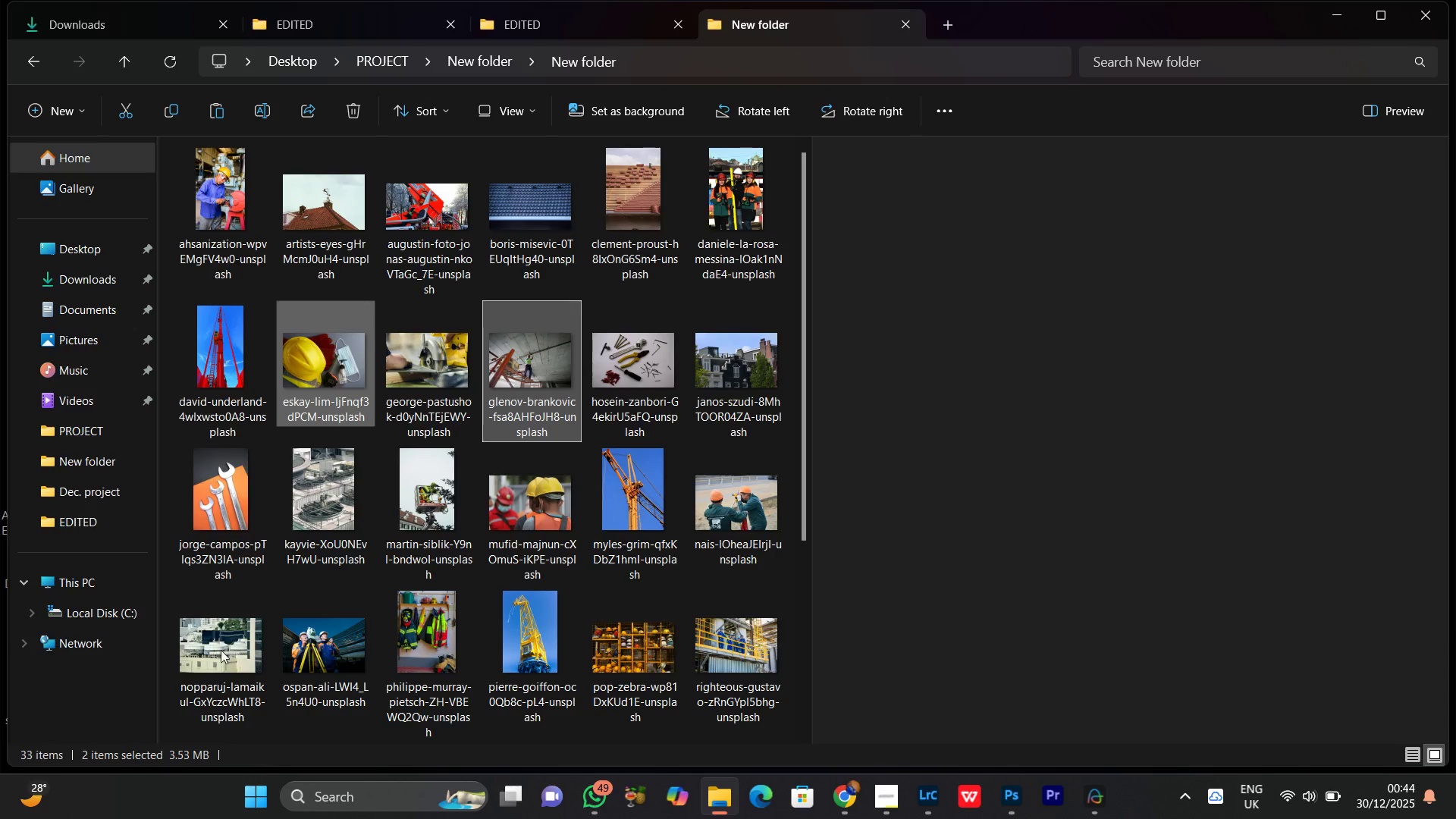 
hold_key(key=ControlLeft, duration=1.5)
left_click([215, 649])
 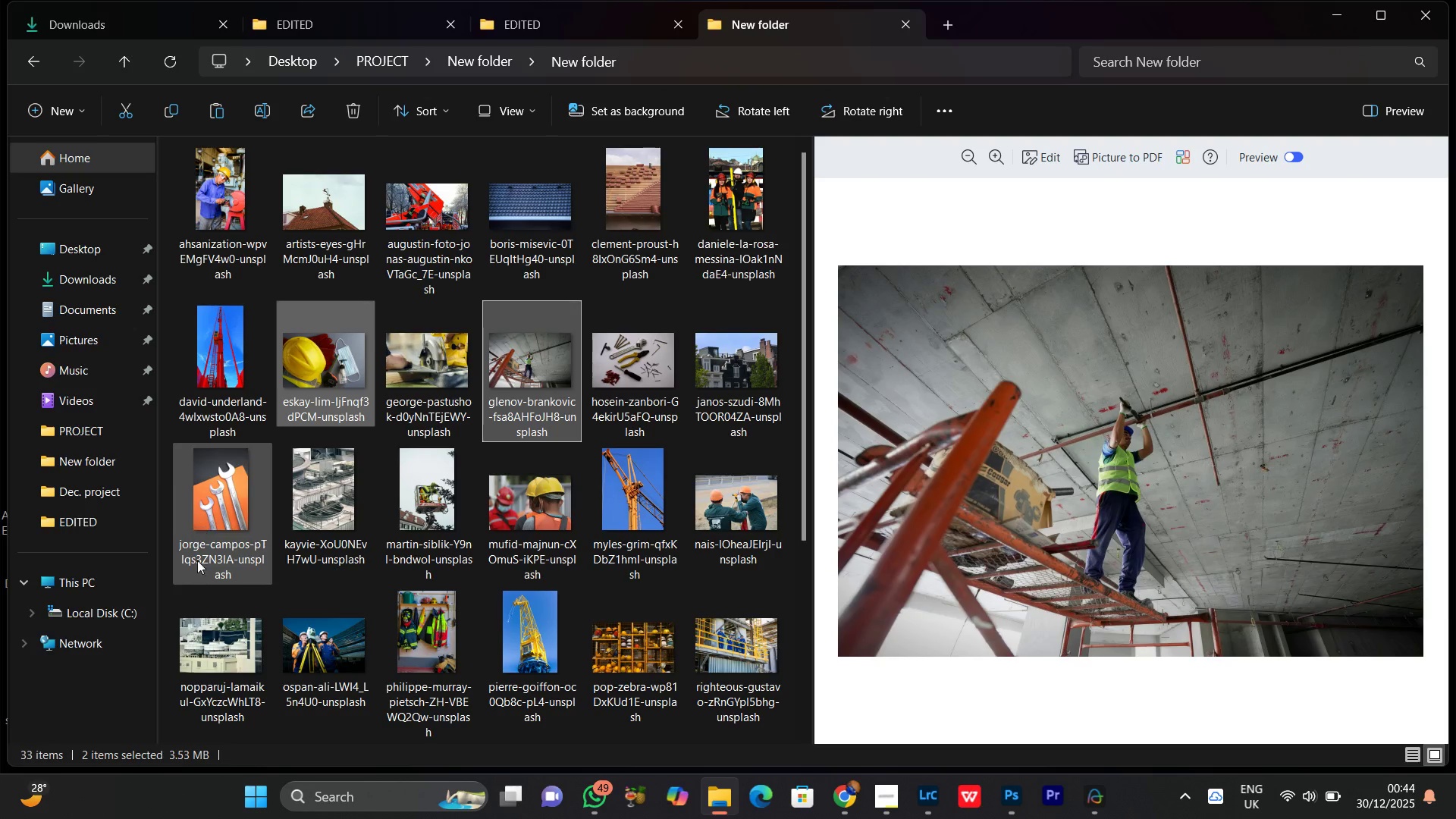 
hold_key(key=ControlLeft, duration=1.03)
left_click([214, 663])
 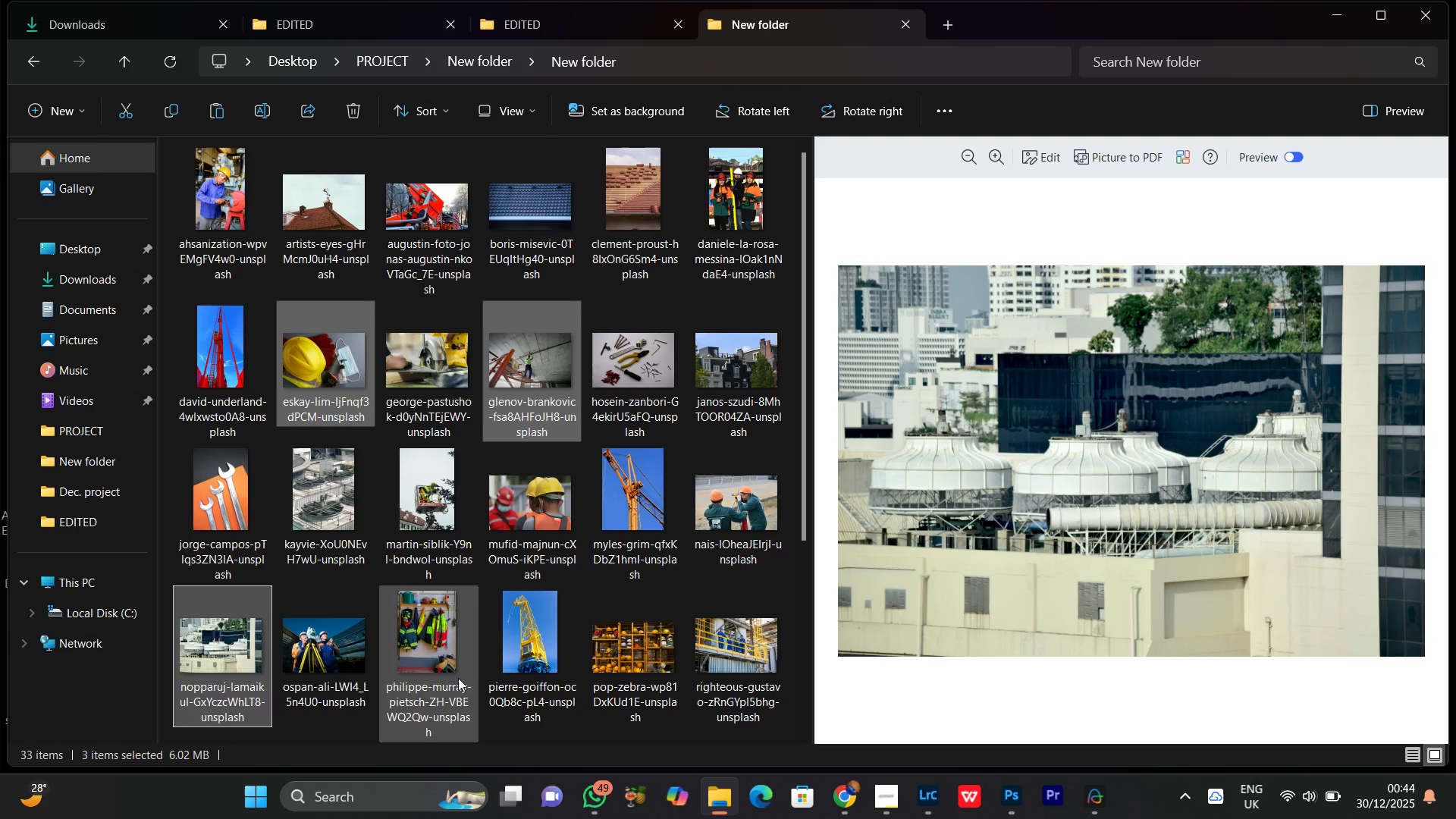 
hold_key(key=ControlLeft, duration=1.5)
left_click([422, 645])
 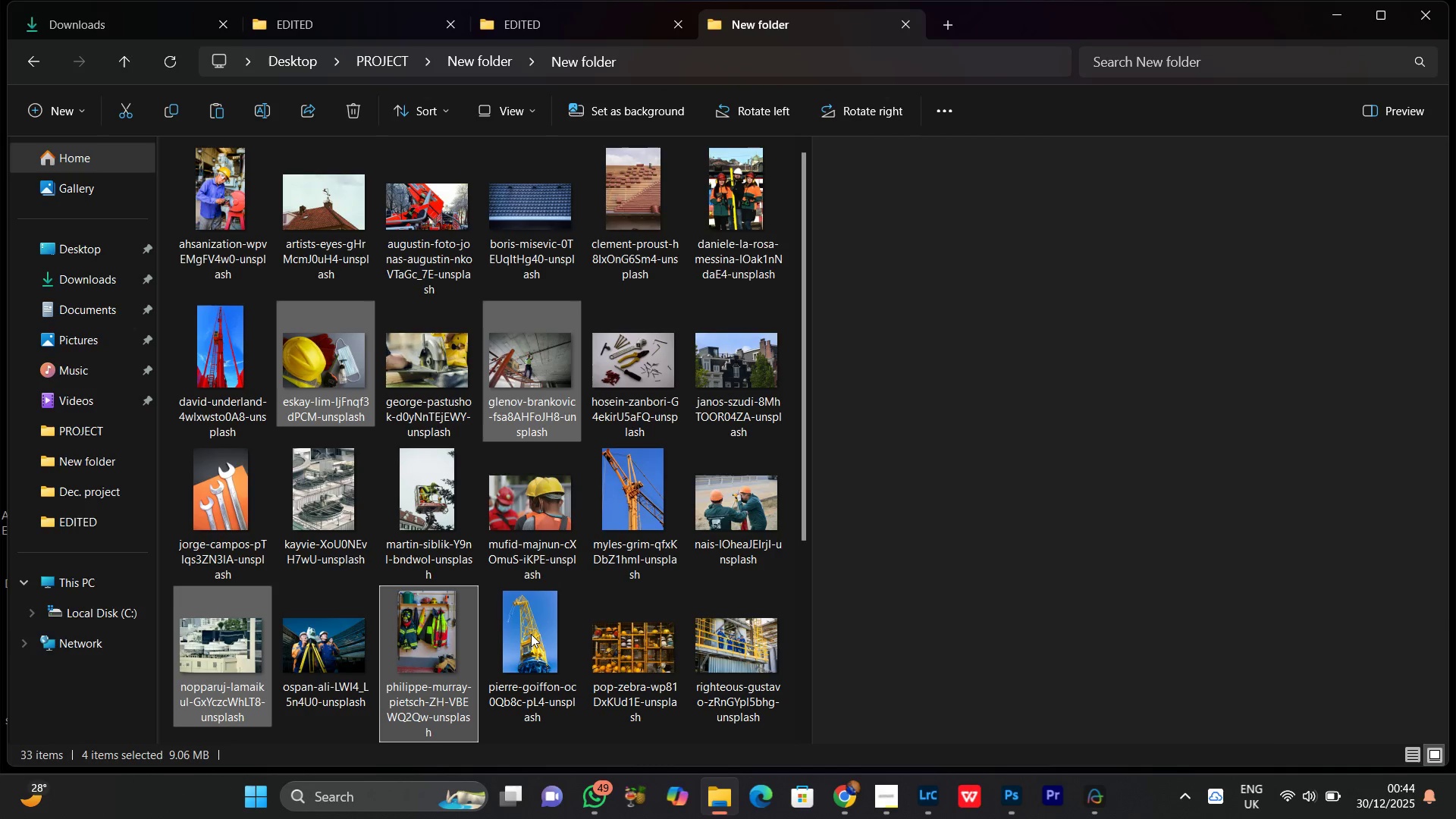 
hold_key(key=ControlLeft, duration=1.52)
left_click([531, 634])
 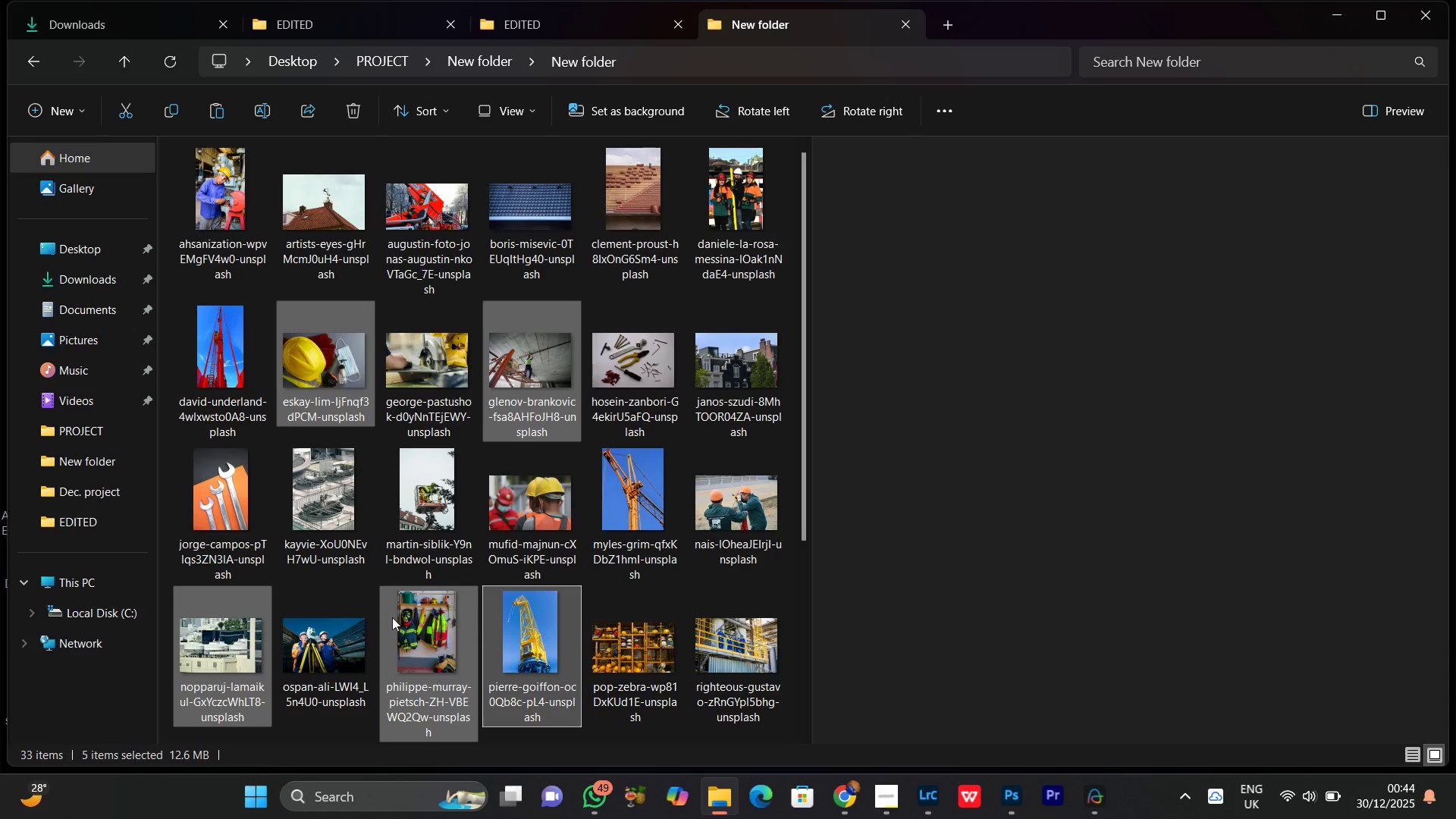 
hold_key(key=ControlLeft, duration=1.51)
left_click([221, 338])
 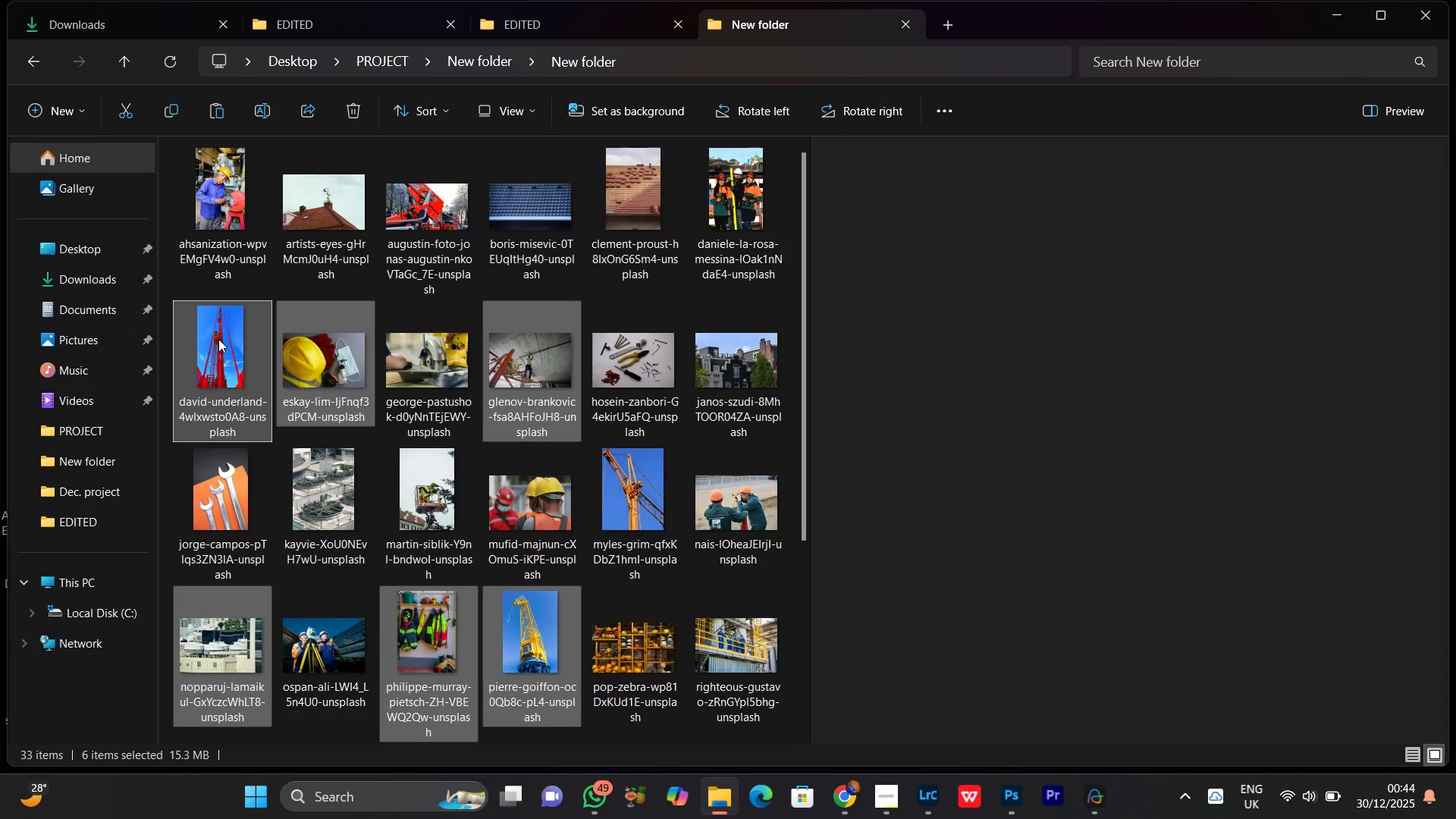 
hold_key(key=ControlLeft, duration=1.16)
 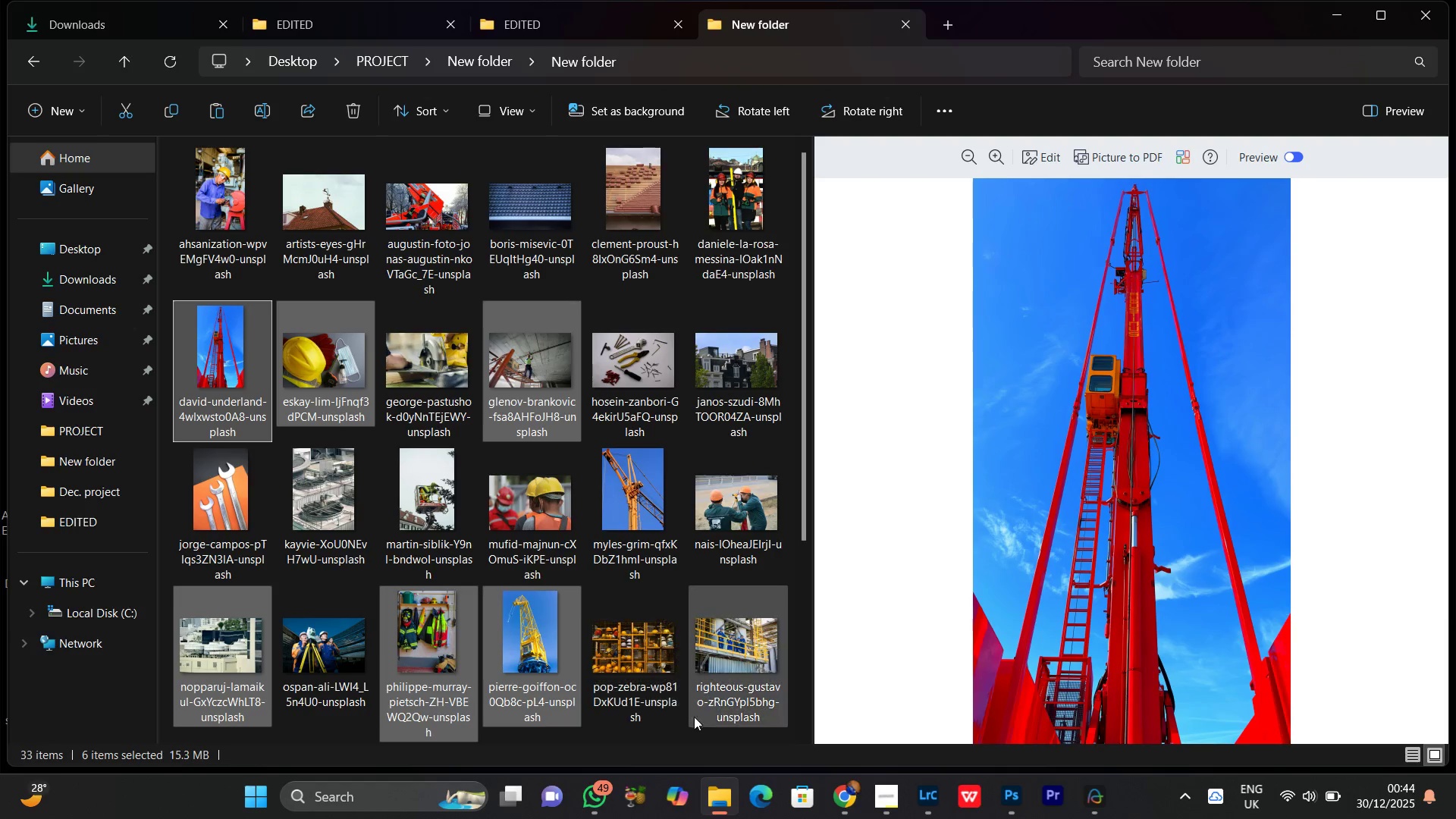 
hold_key(key=ControlLeft, duration=0.66)
left_click([734, 502])
 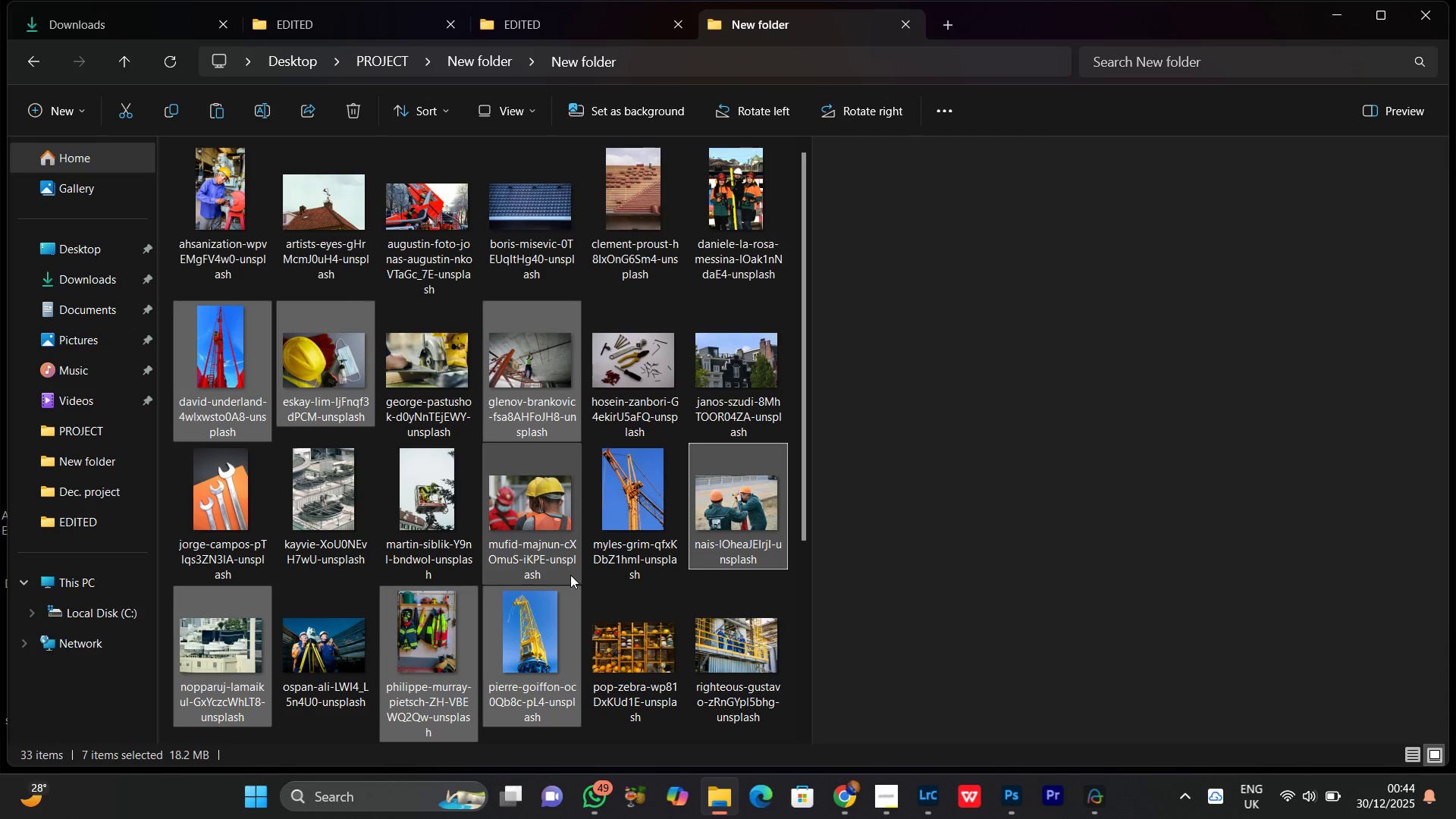 
scroll: coordinate [570, 575], scroll_direction: down, amount: 1.0
 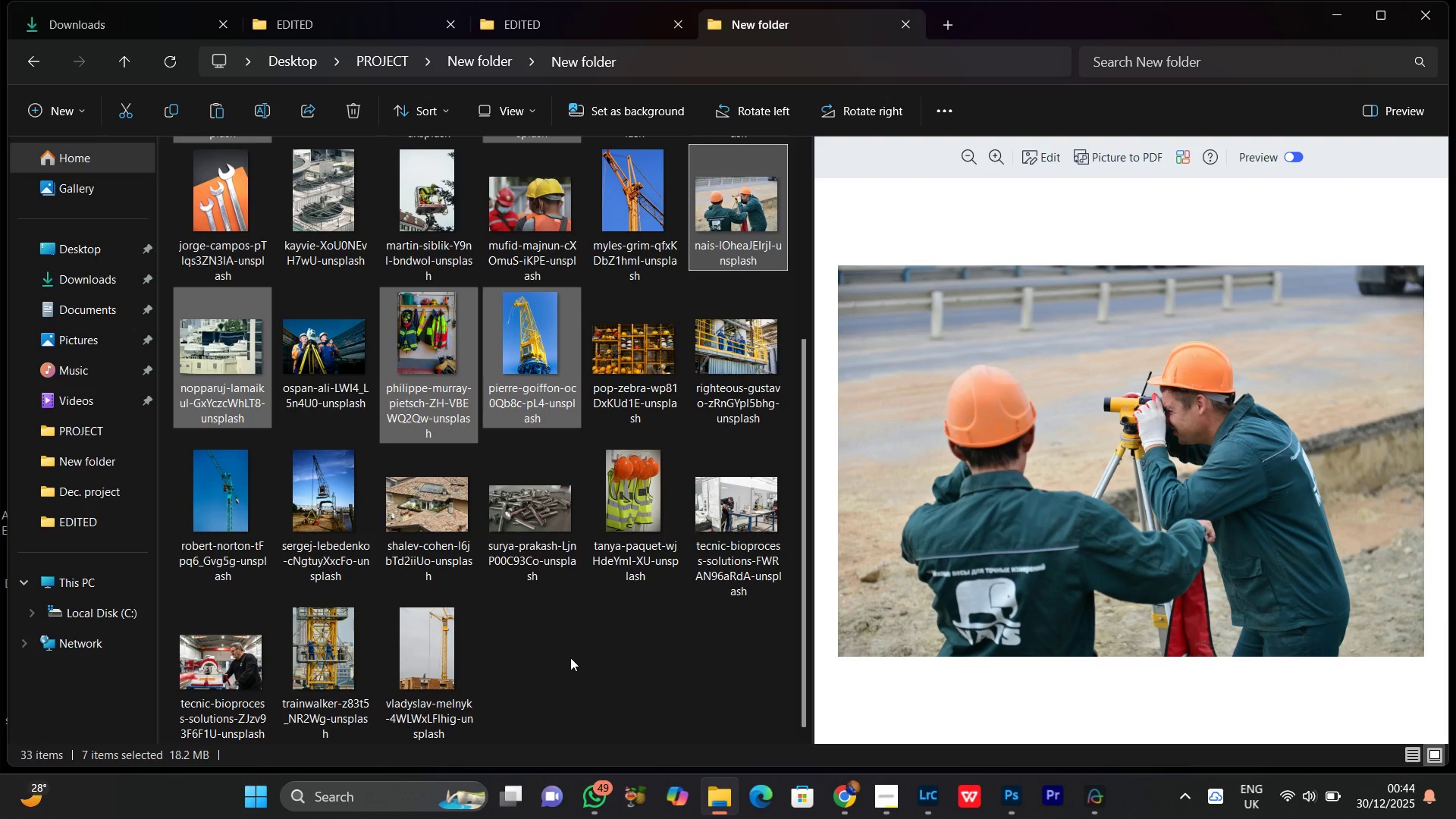 
wait(6.16)
 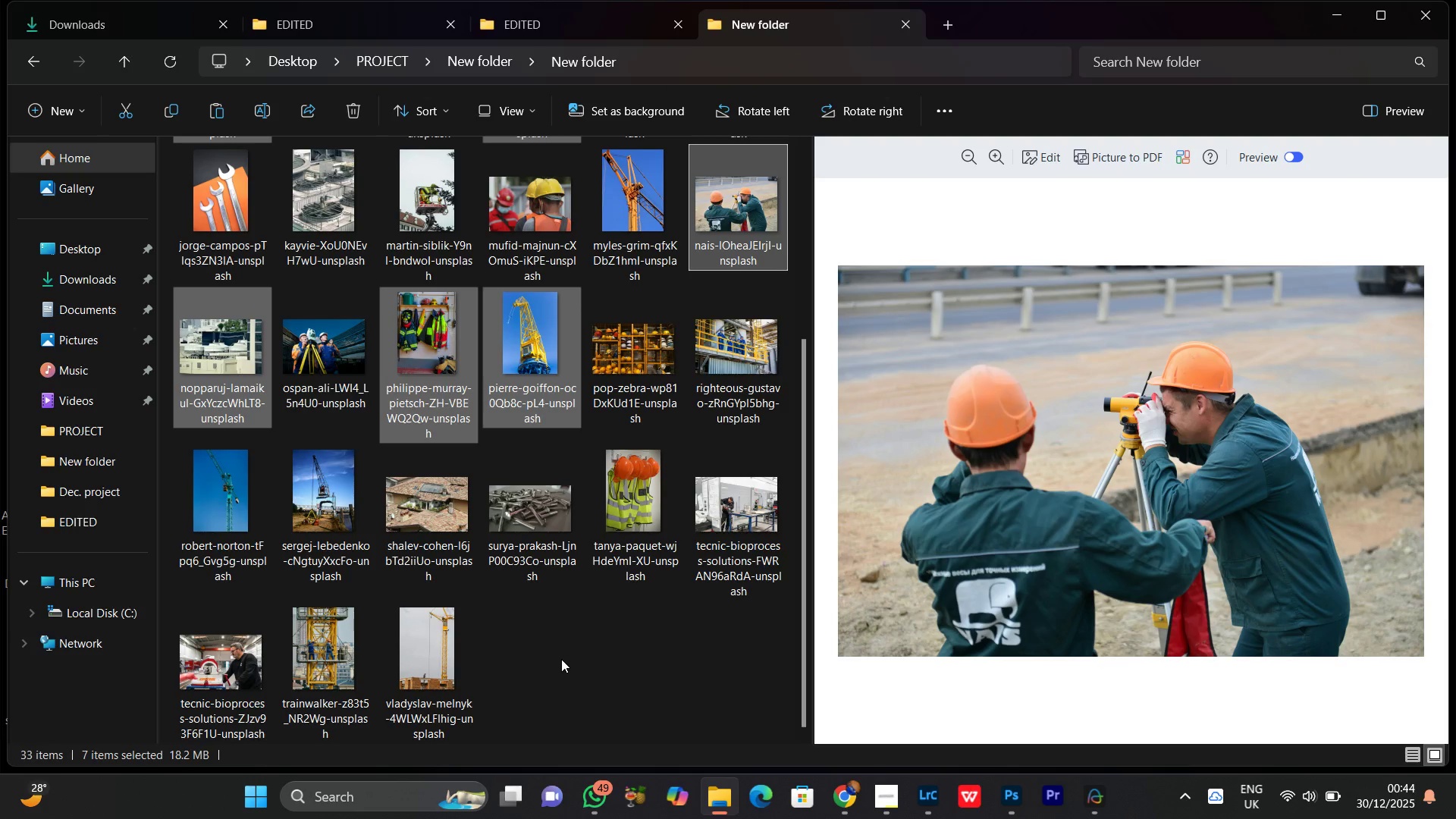 
scroll: coordinate [563, 686], scroll_direction: down, amount: 3.0
 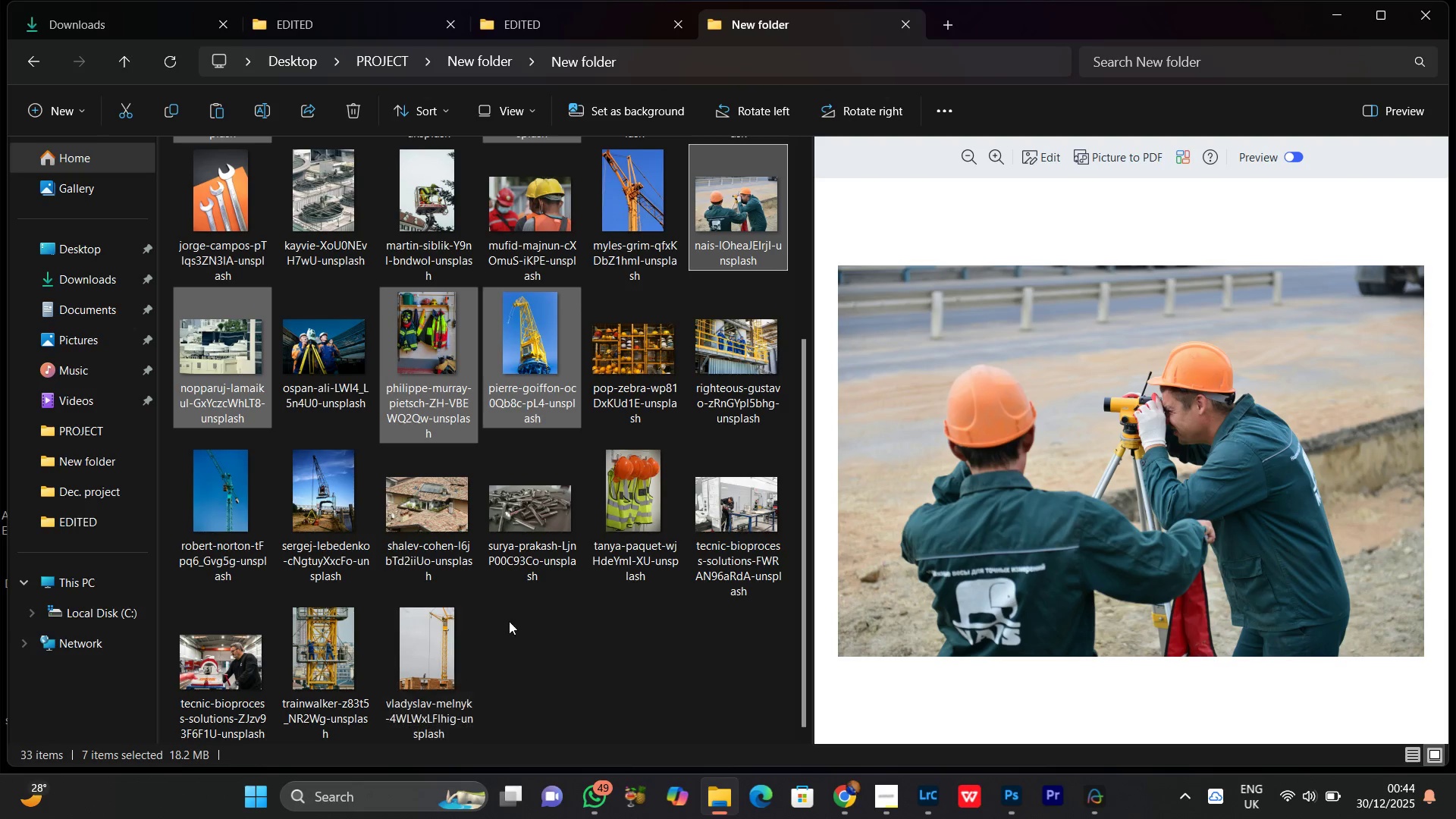 
hold_key(key=ControlLeft, duration=0.92)
left_click([615, 469])
 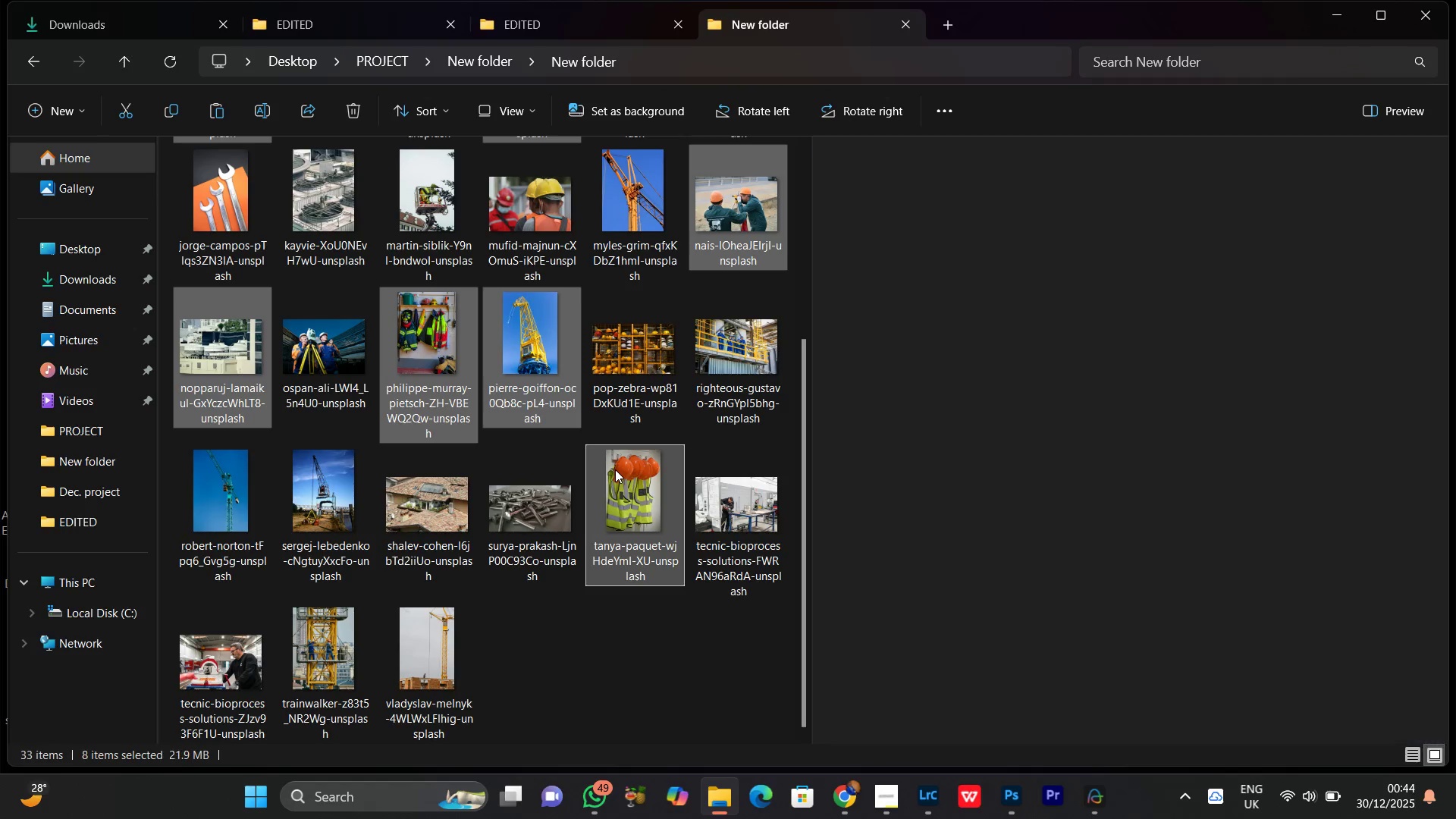 
hold_key(key=ControlLeft, duration=13.09)
scroll: coordinate [564, 664], scroll_direction: down, amount: 1.0
 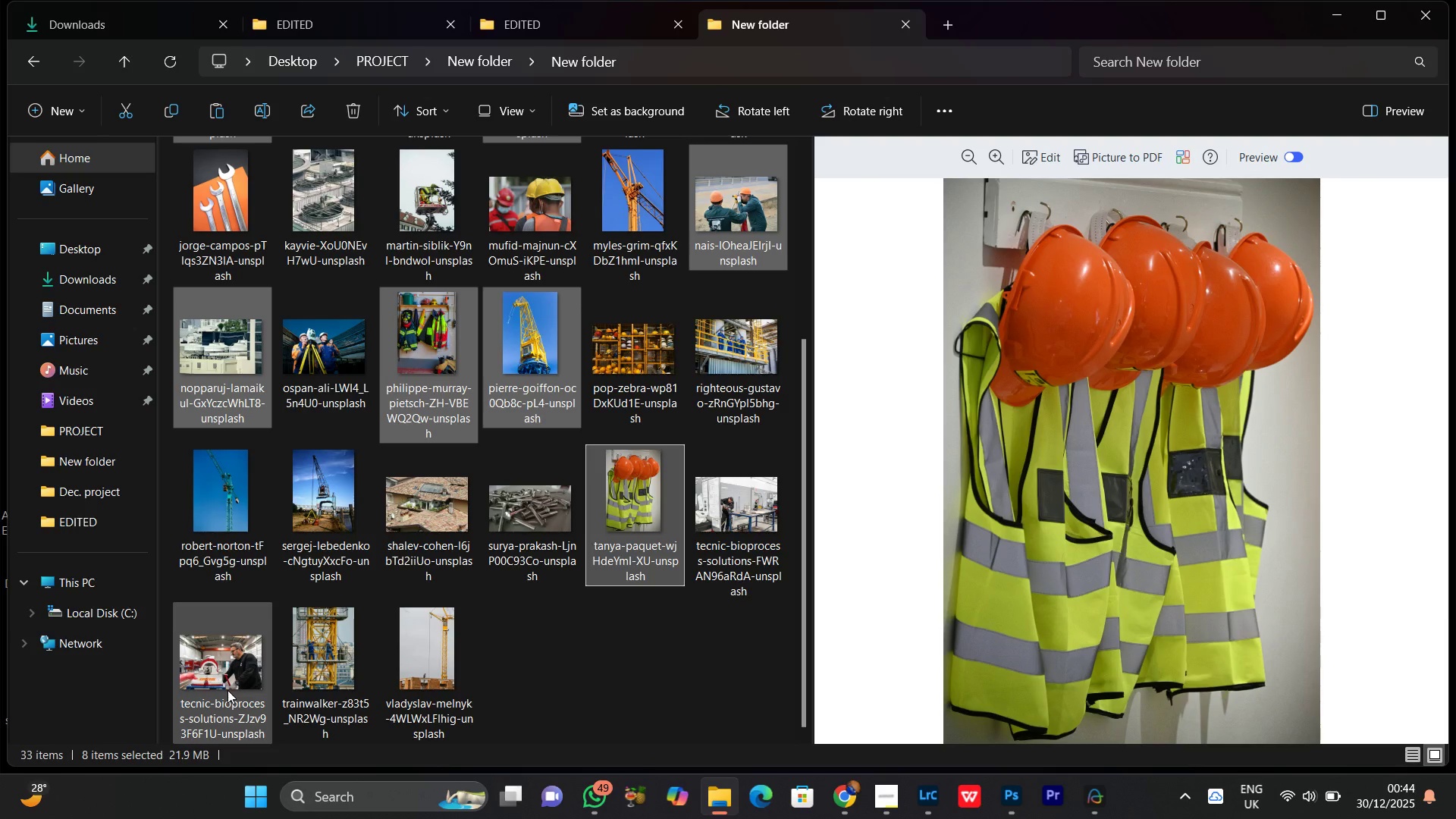 
hold_key(key=ControlLeft, duration=0.77)
left_click([224, 674])
 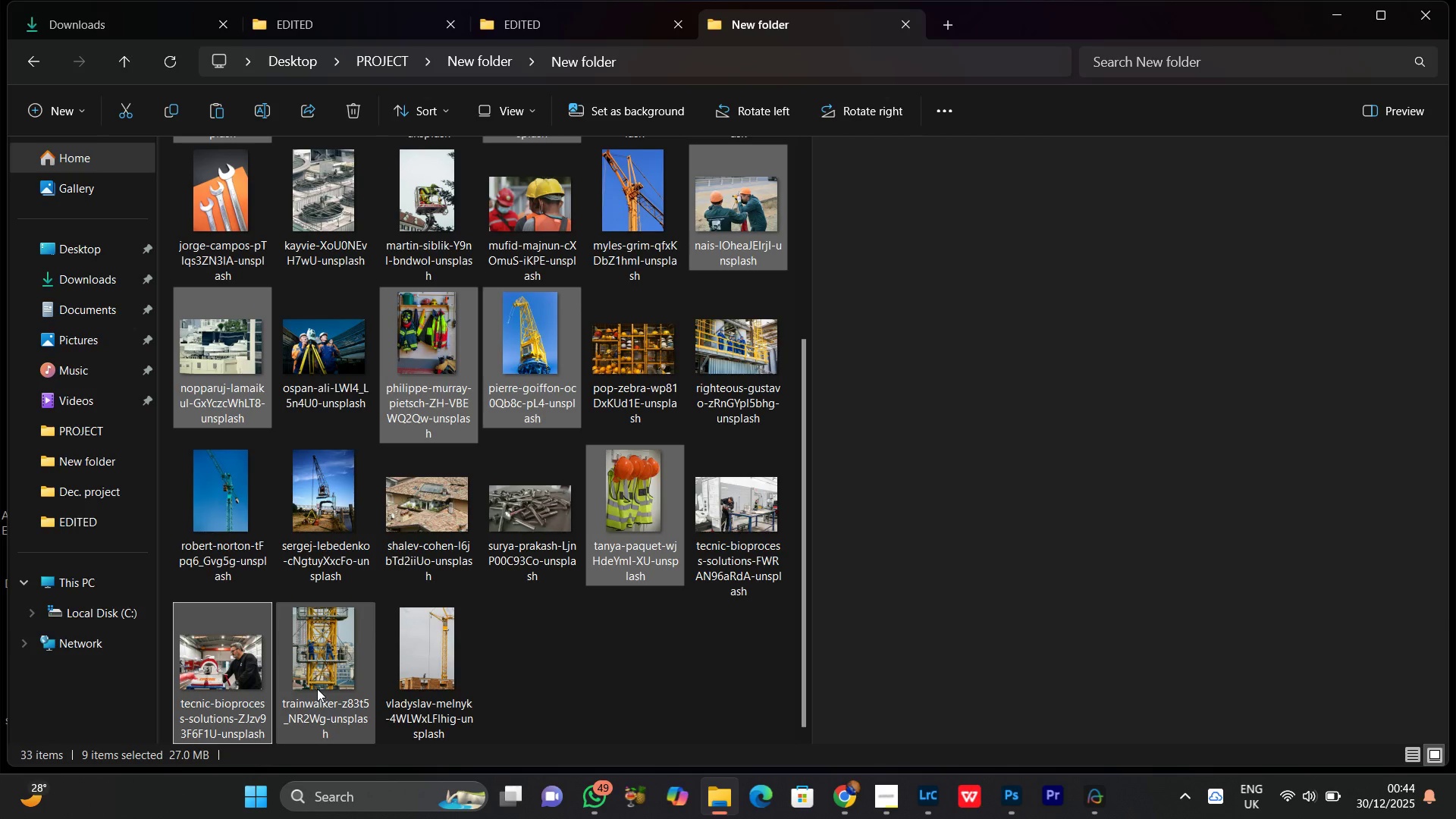 
hold_key(key=ControlLeft, duration=0.69)
left_click([317, 682])
 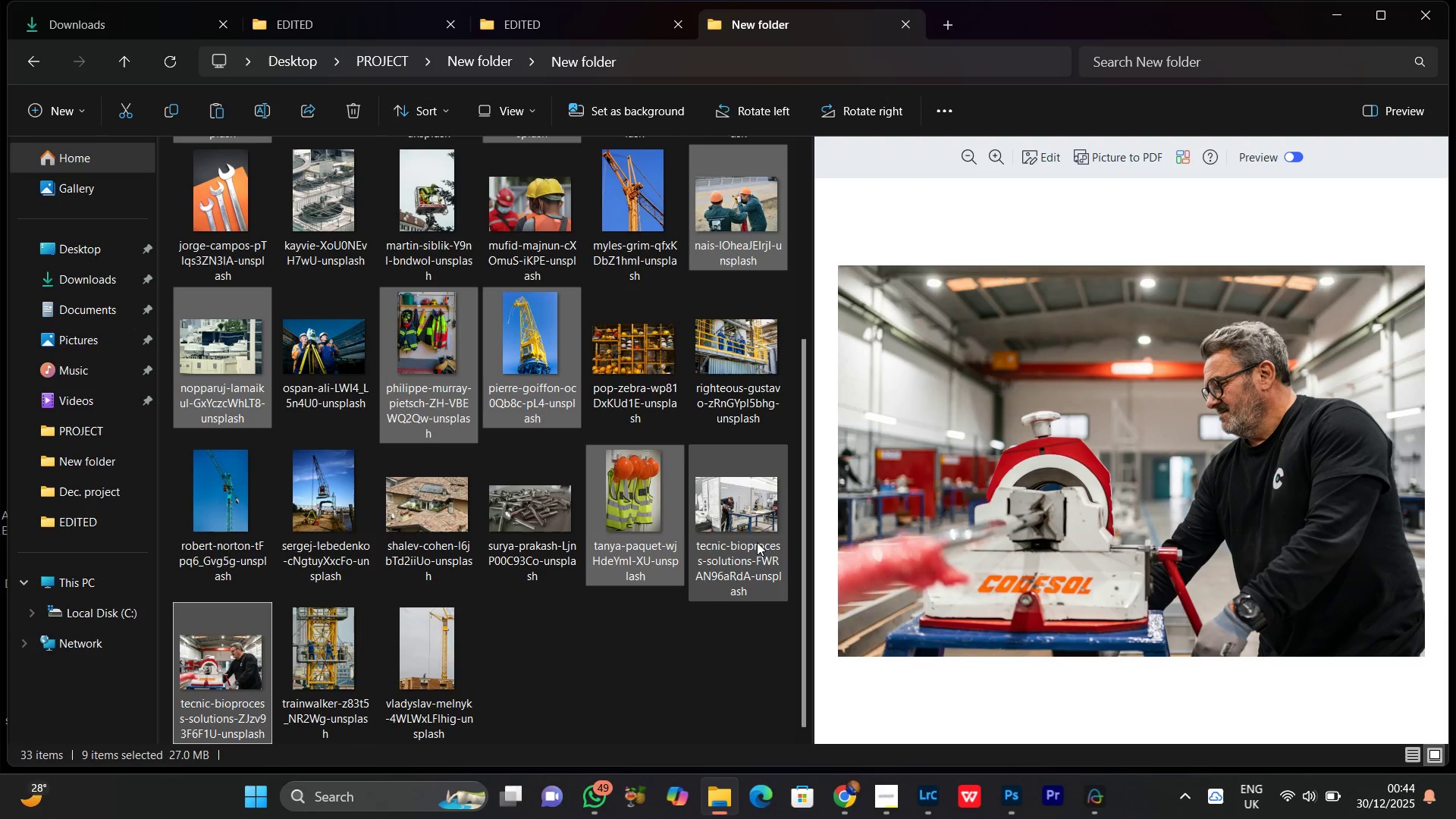 
hold_key(key=ControlLeft, duration=0.64)
left_click([739, 500])
 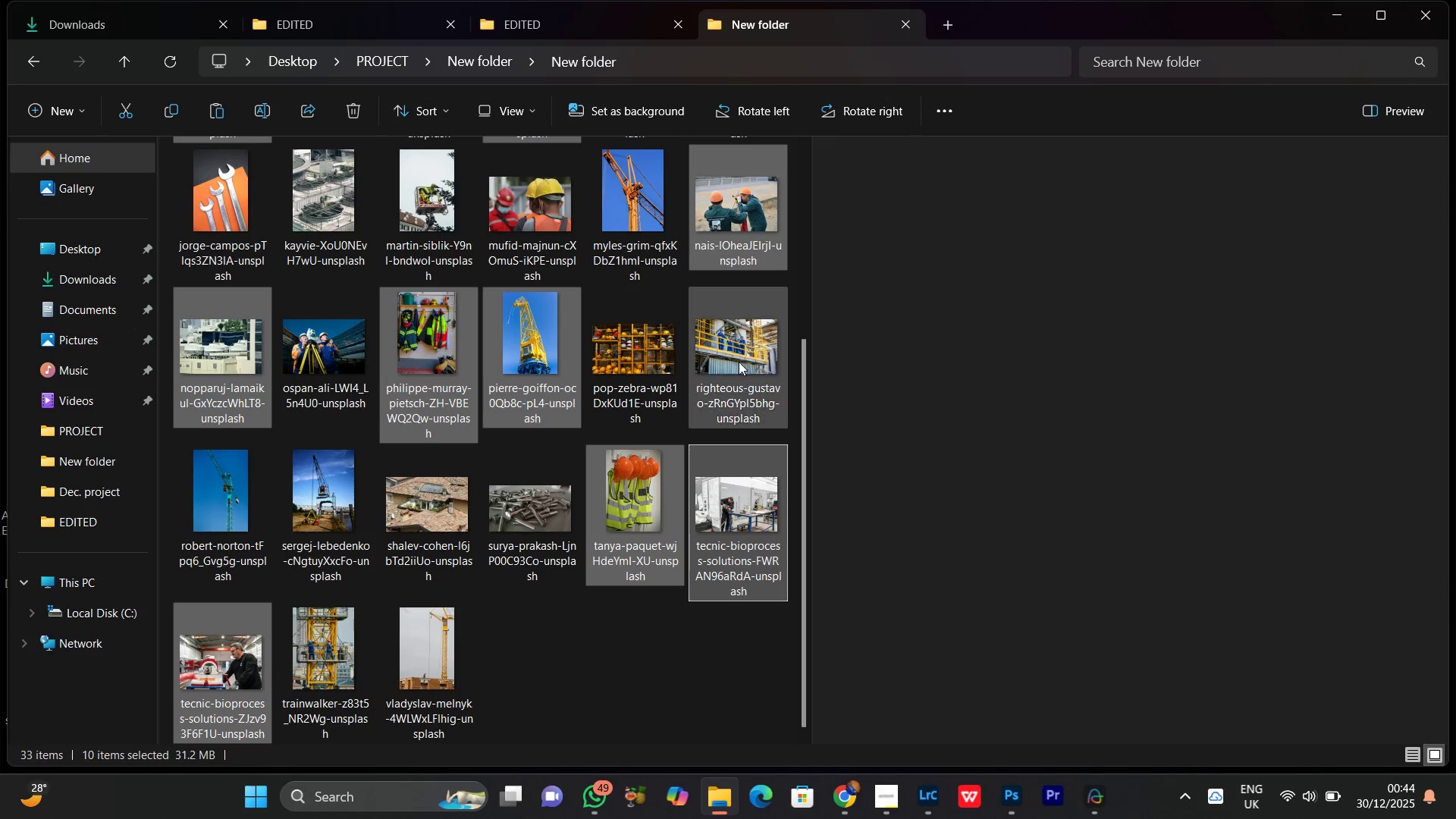 
hold_key(key=ControlLeft, duration=0.81)
left_click([738, 350])
 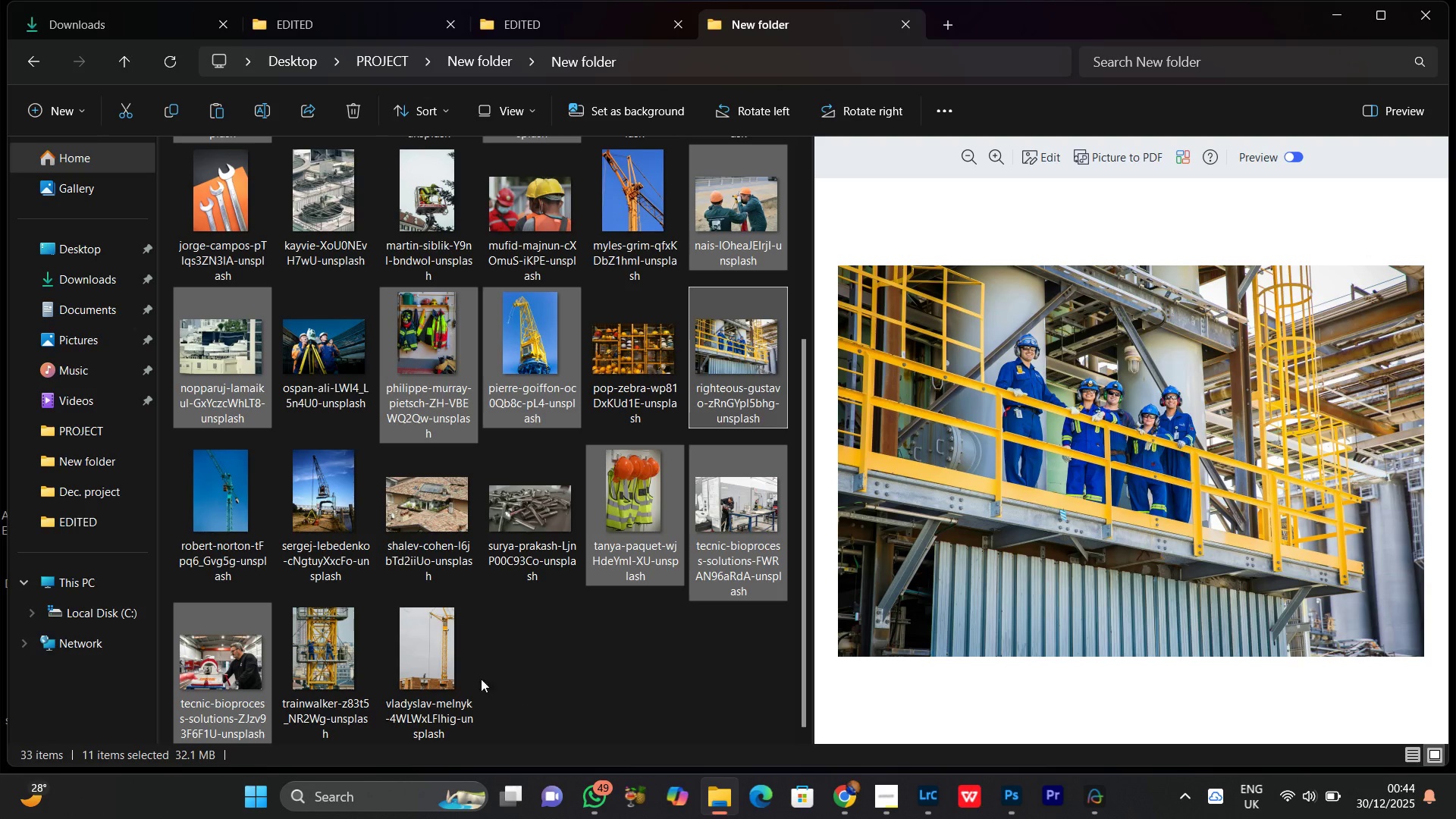 
scroll: coordinate [474, 670], scroll_direction: up, amount: 3.0
 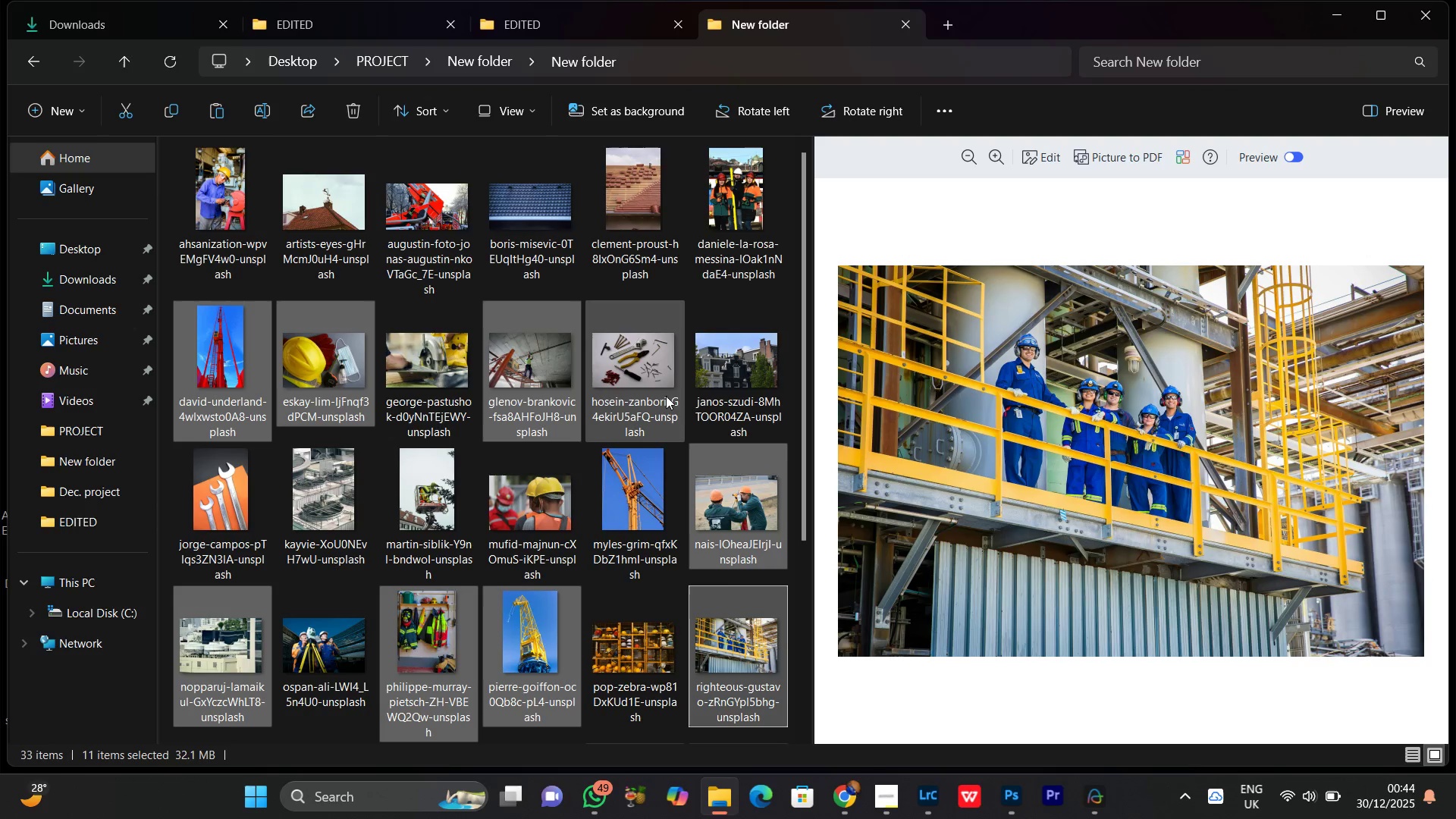 
hold_key(key=ControlLeft, duration=0.48)
 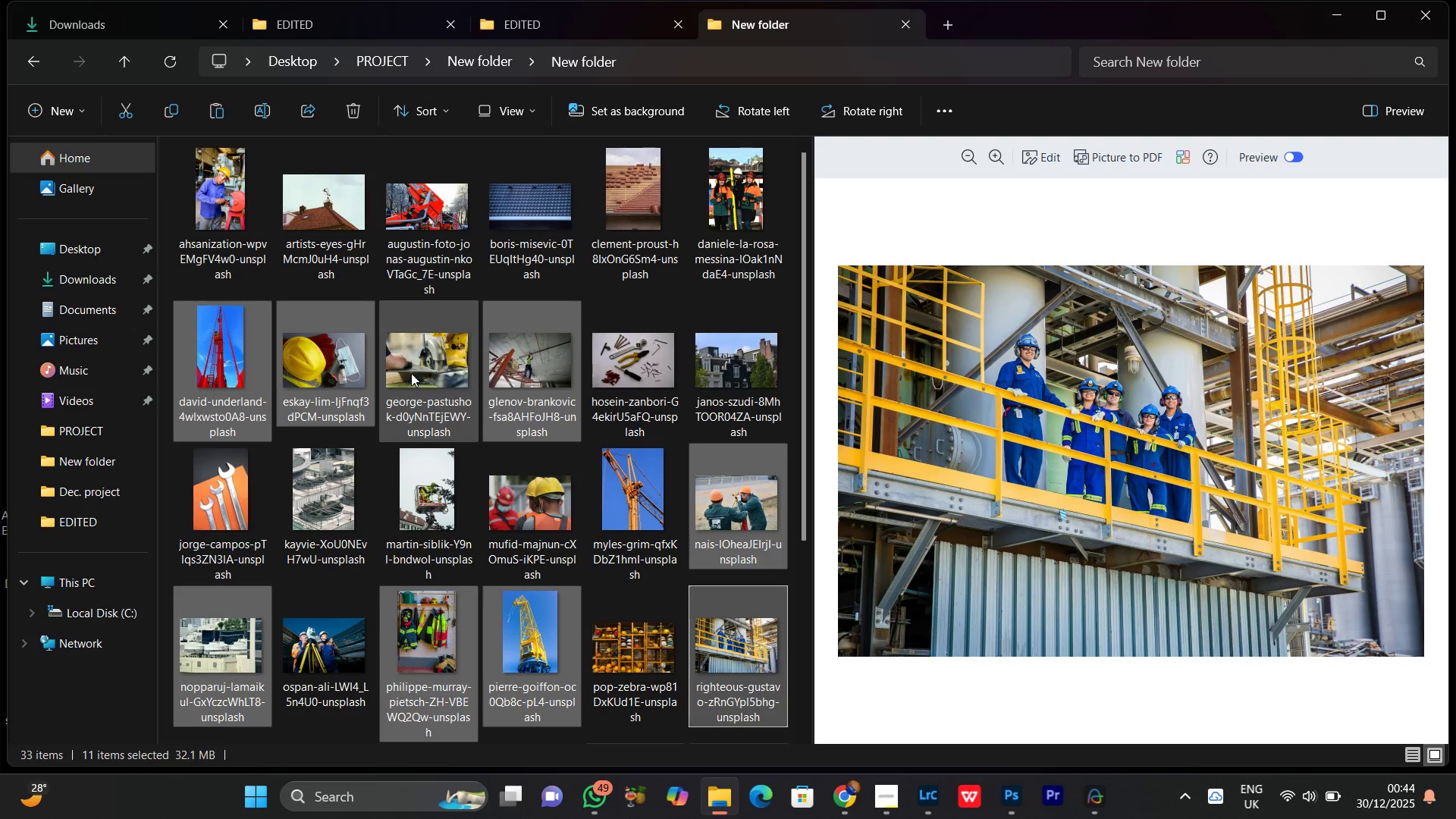 
hold_key(key=ControlLeft, duration=0.83)
left_click([411, 372])
 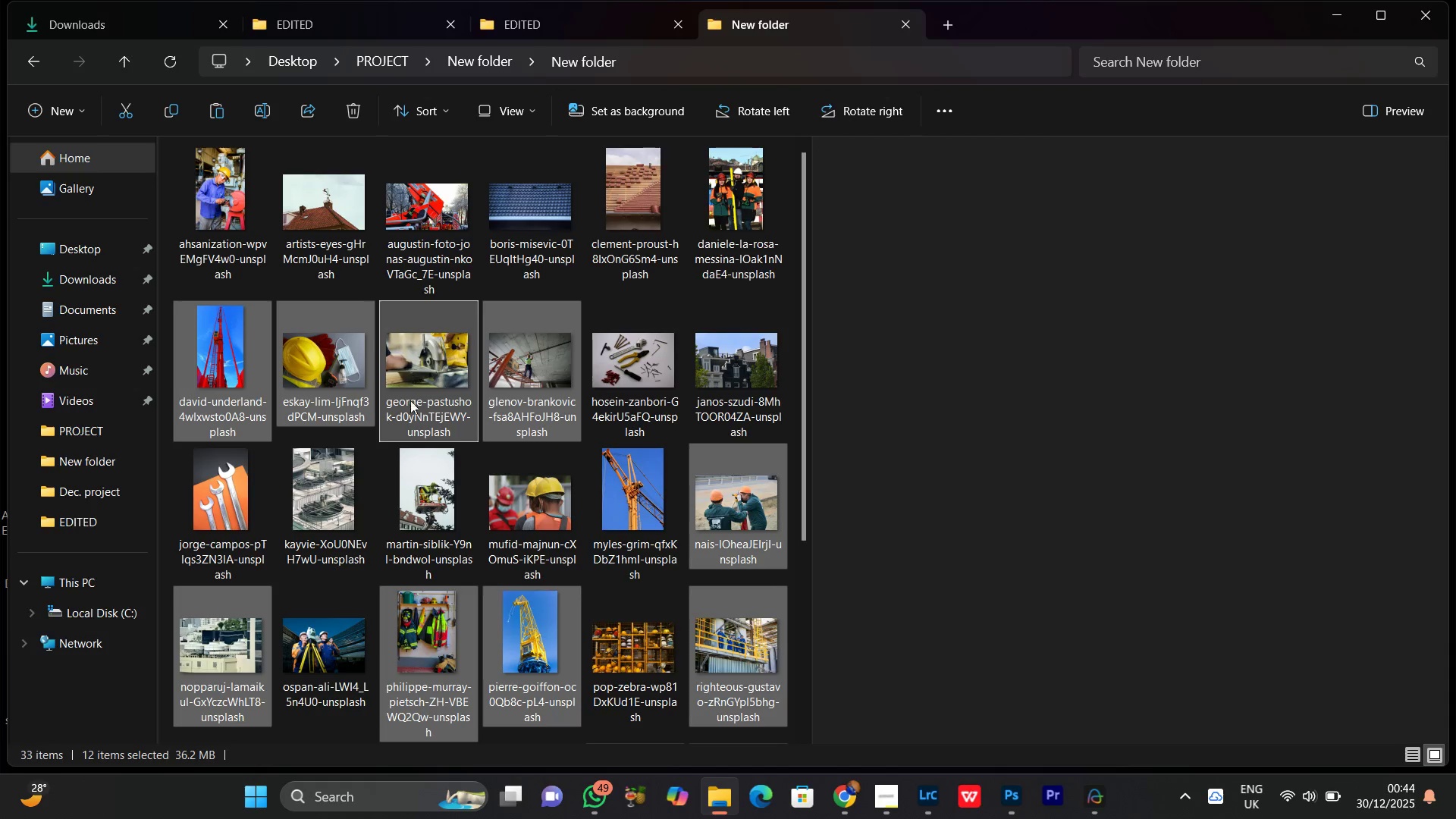 
hold_key(key=ControlLeft, duration=1.69)
 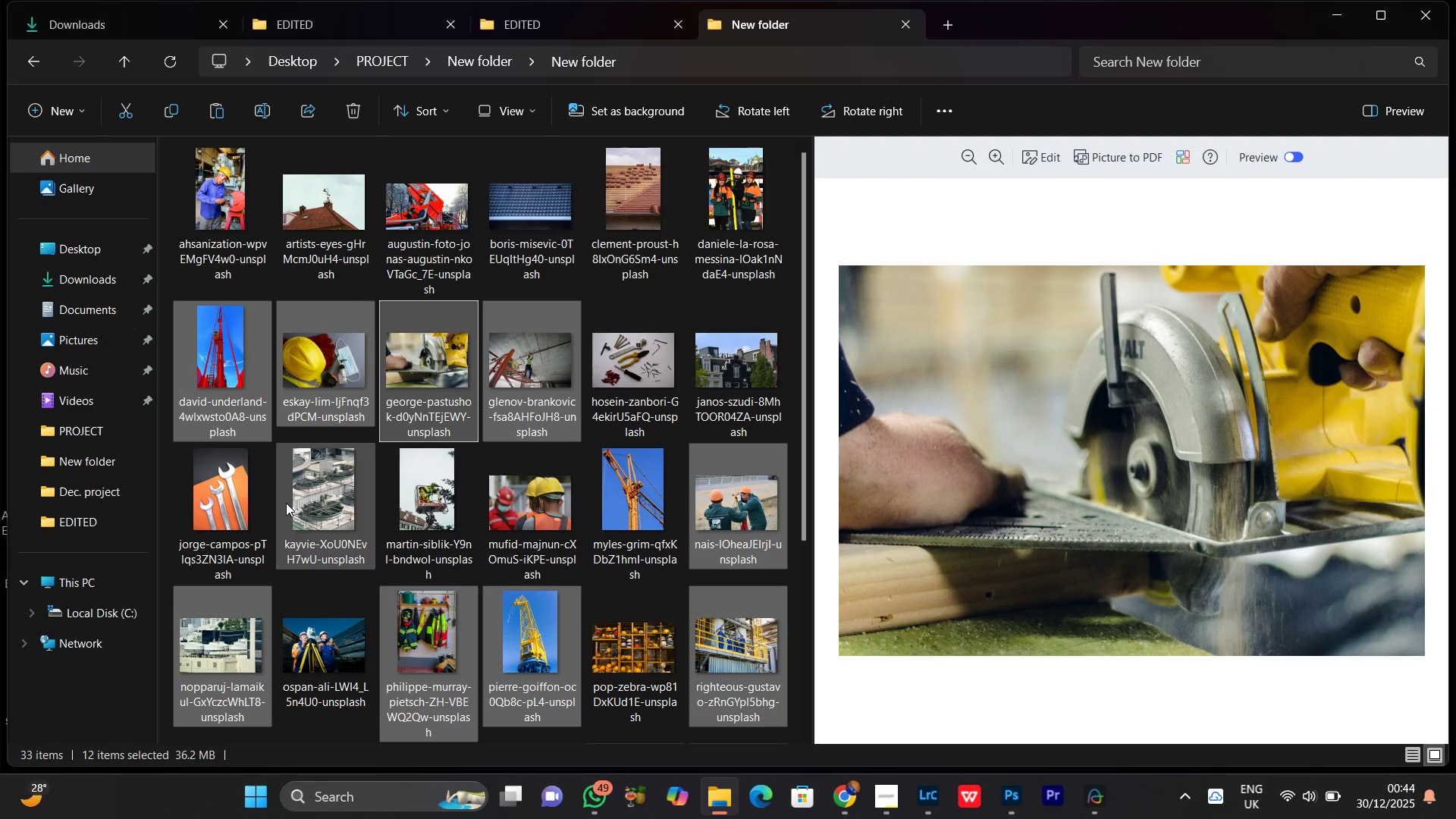 
hold_key(key=ControlLeft, duration=1.5)
left_click([322, 486])
 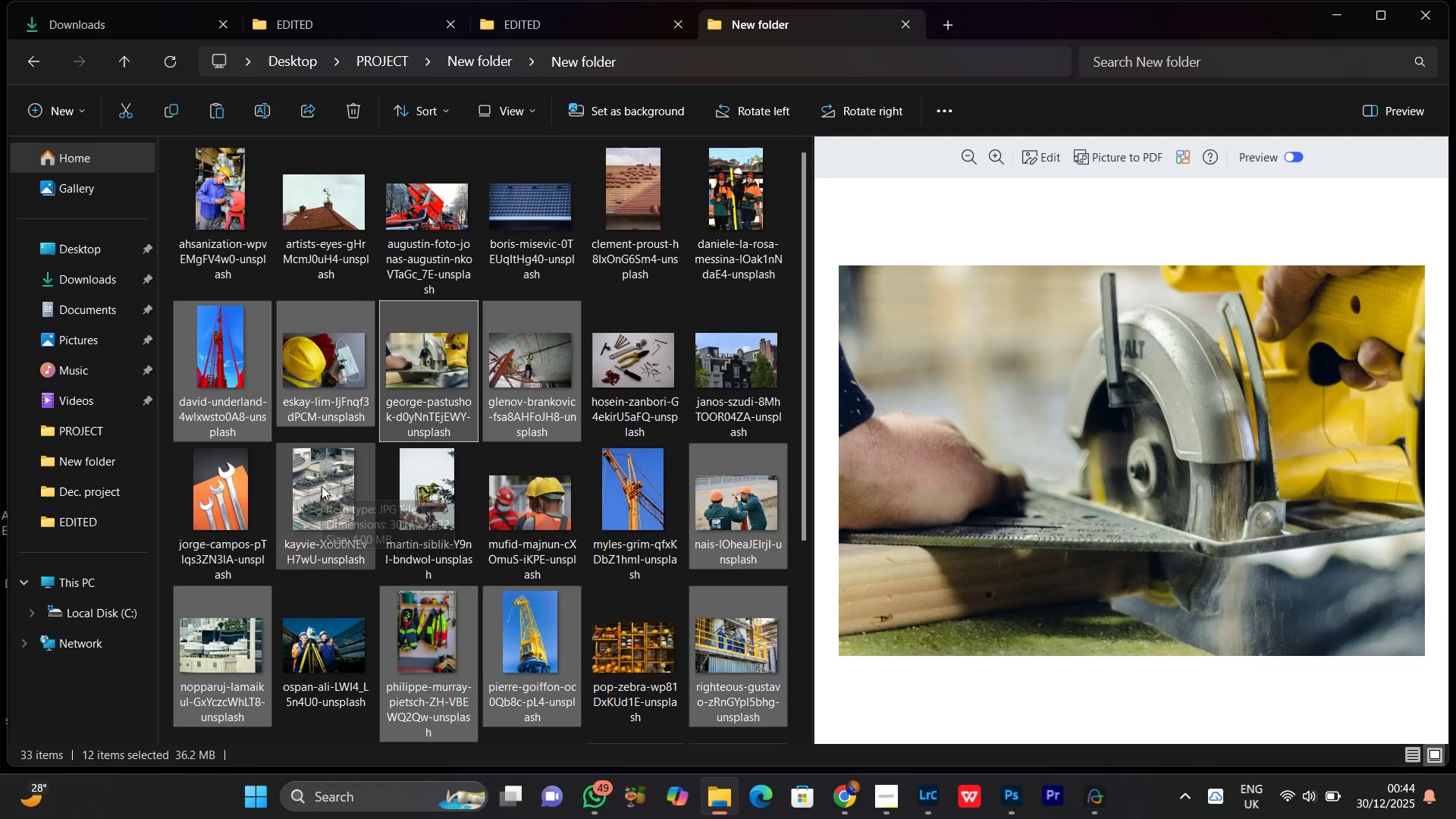 
hold_key(key=ControlLeft, duration=1.5)
 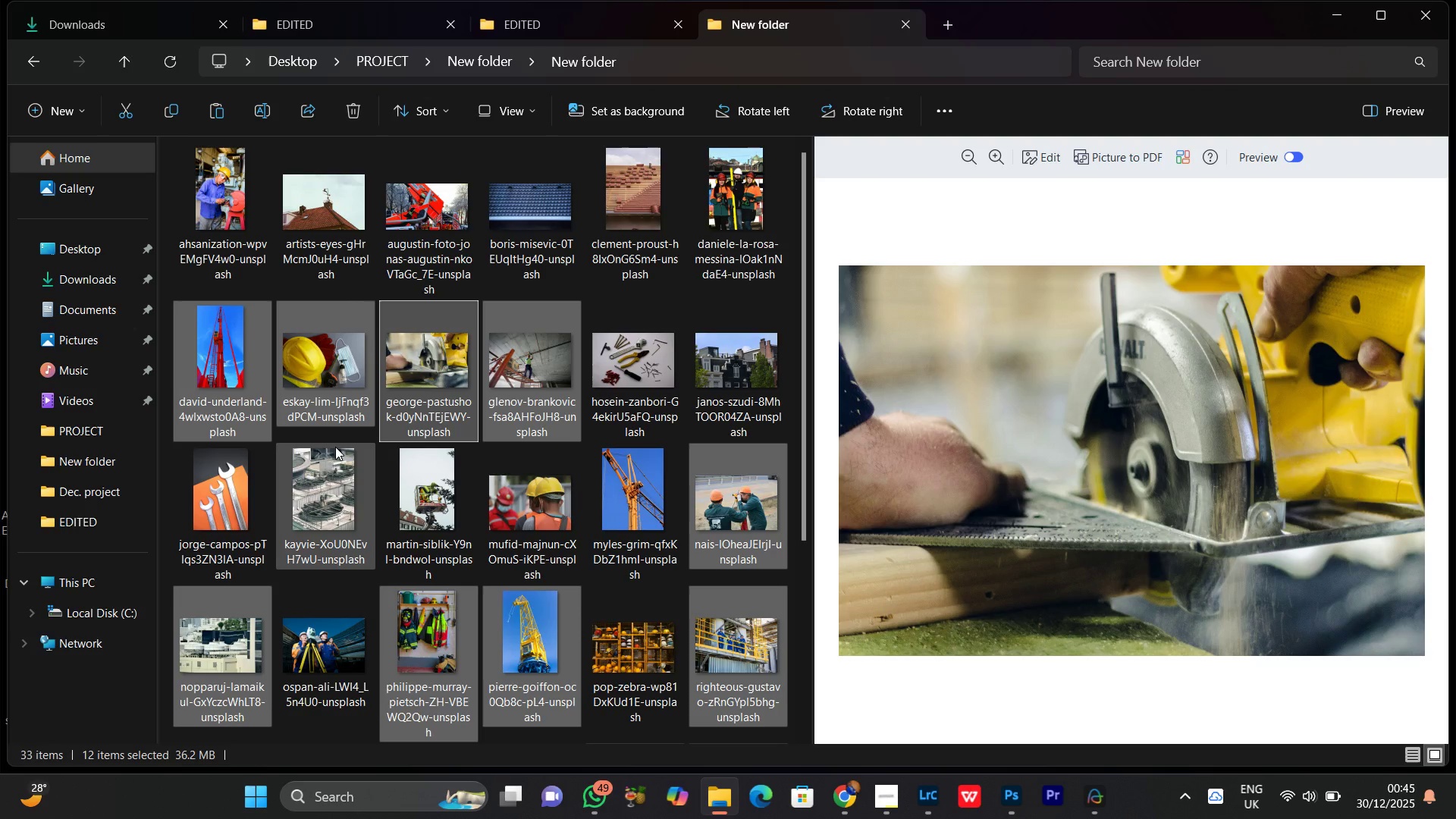 
hold_key(key=ControlLeft, duration=1.51)
left_click([335, 447])
 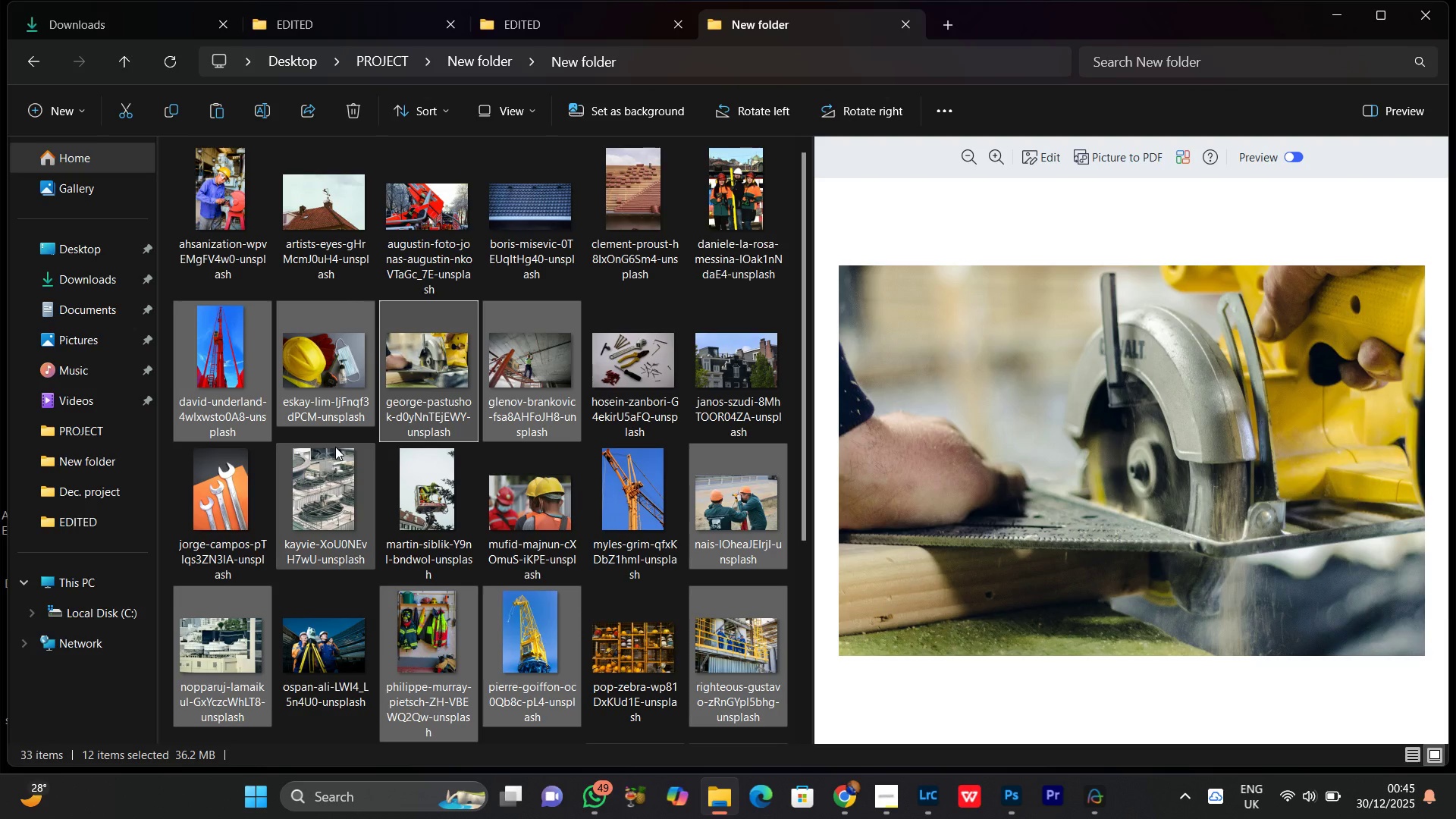 
hold_key(key=ControlLeft, duration=0.98)
 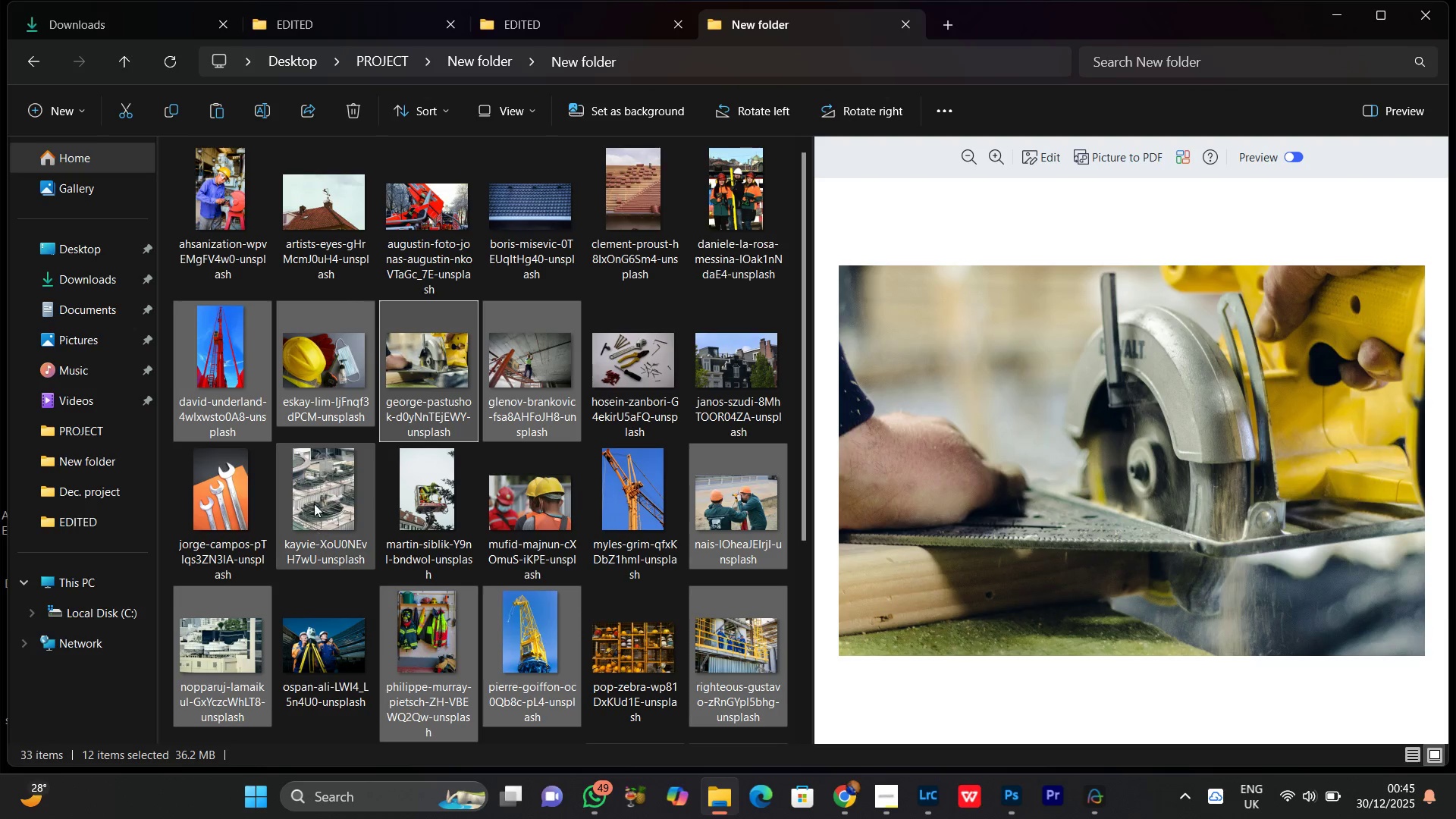 
hold_key(key=ControlLeft, duration=0.94)
left_click([312, 498])
 